 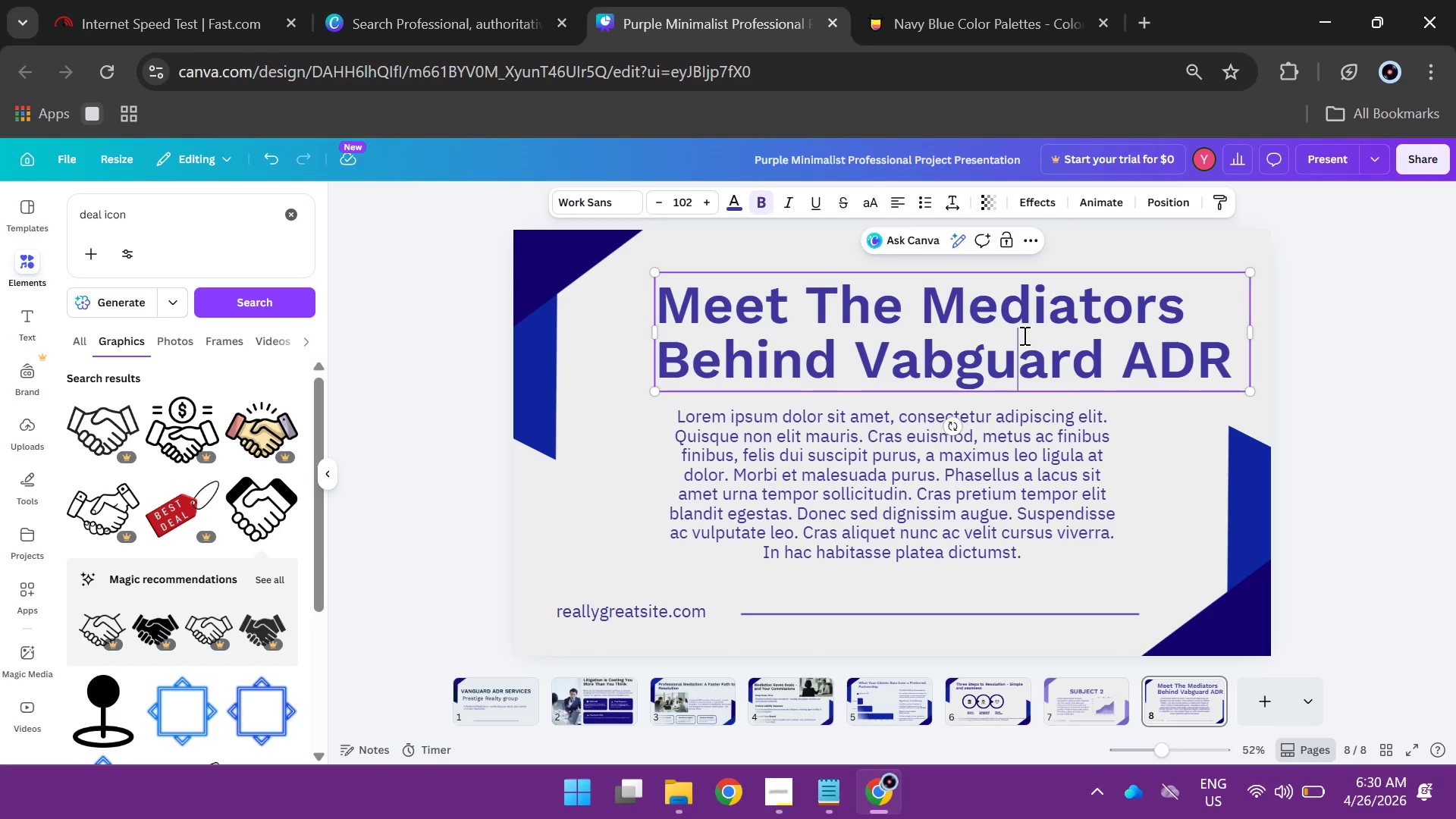 
key(Control+A)
 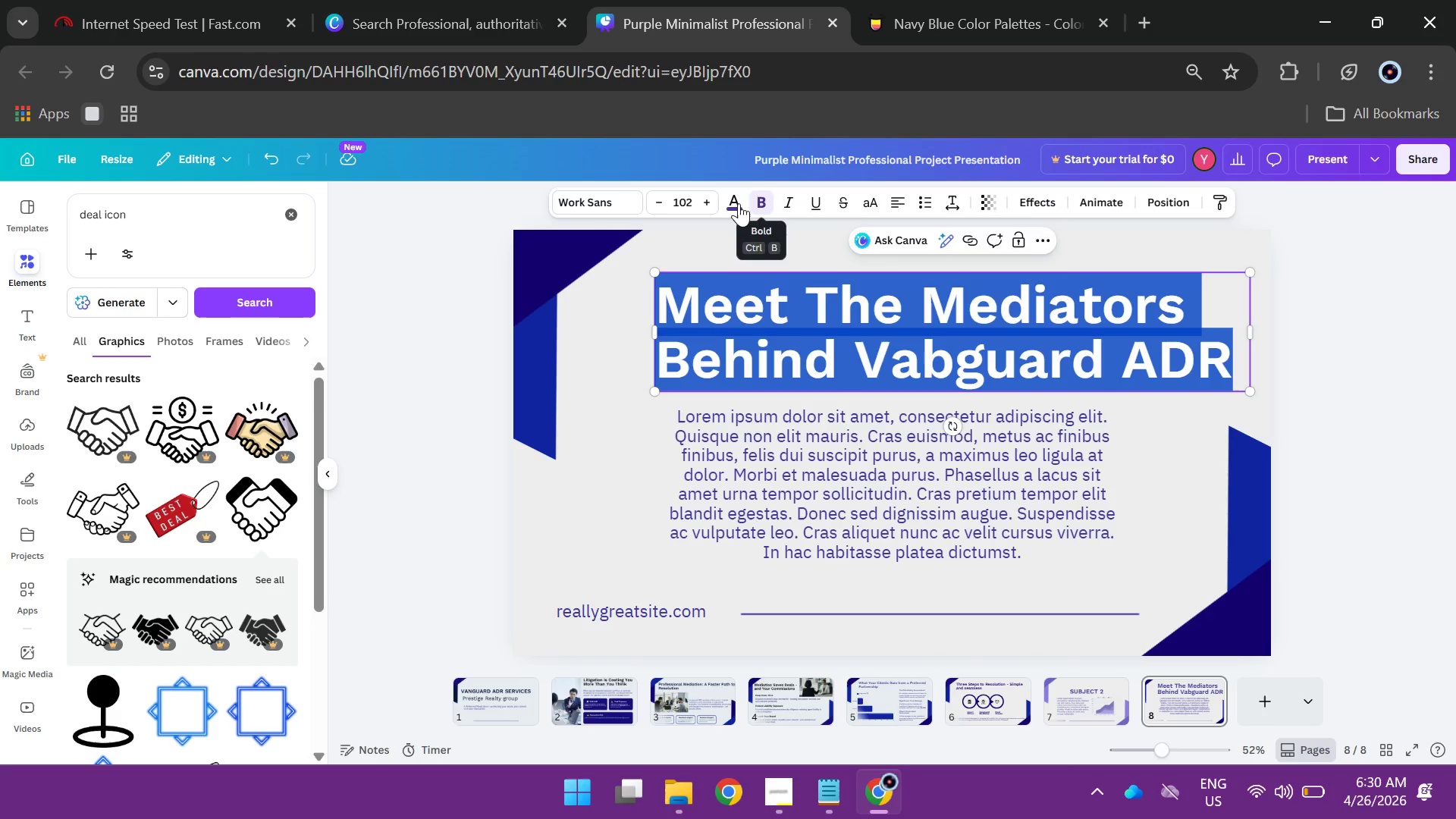 
left_click([680, 199])
 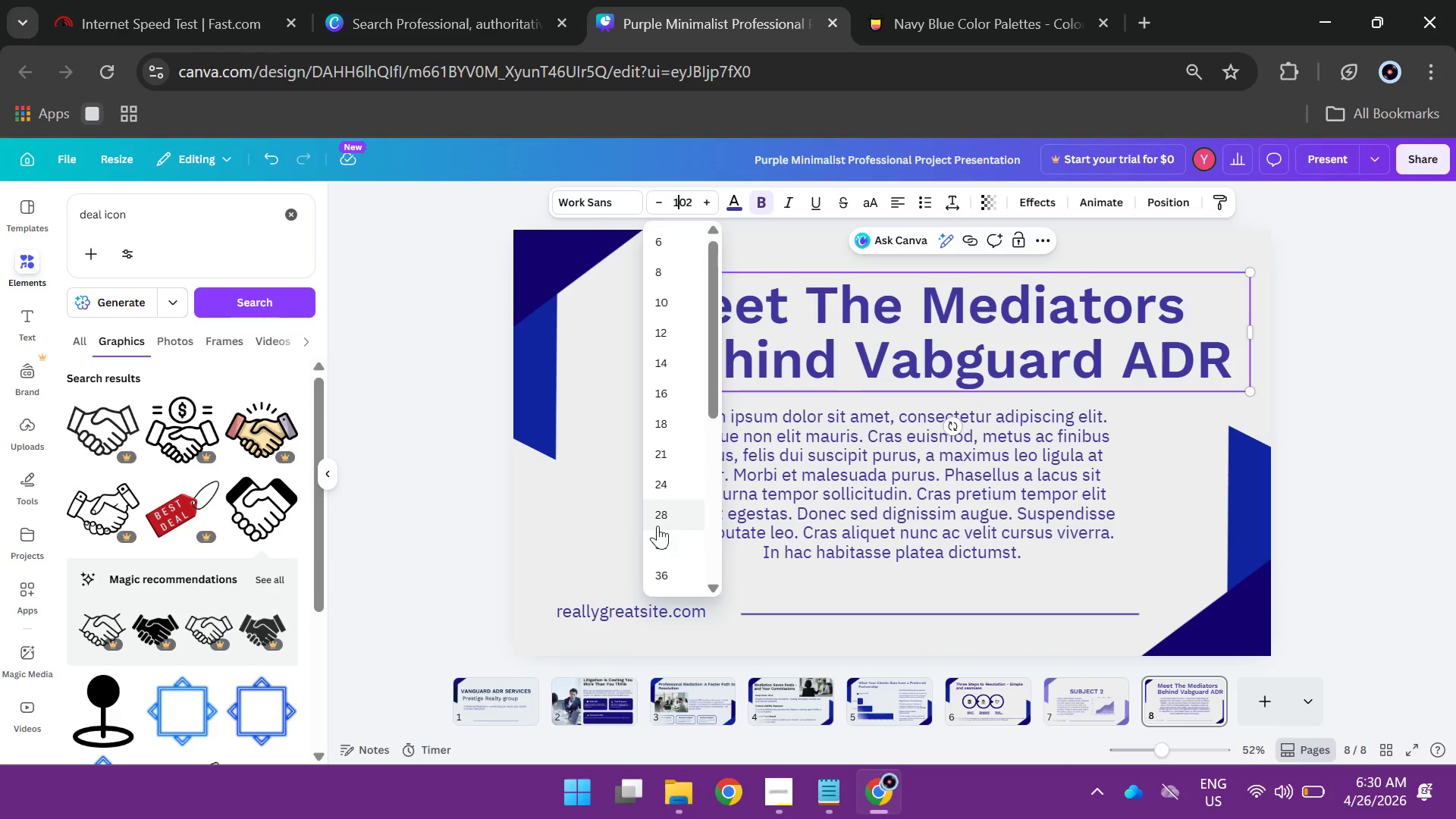 
left_click([658, 538])
 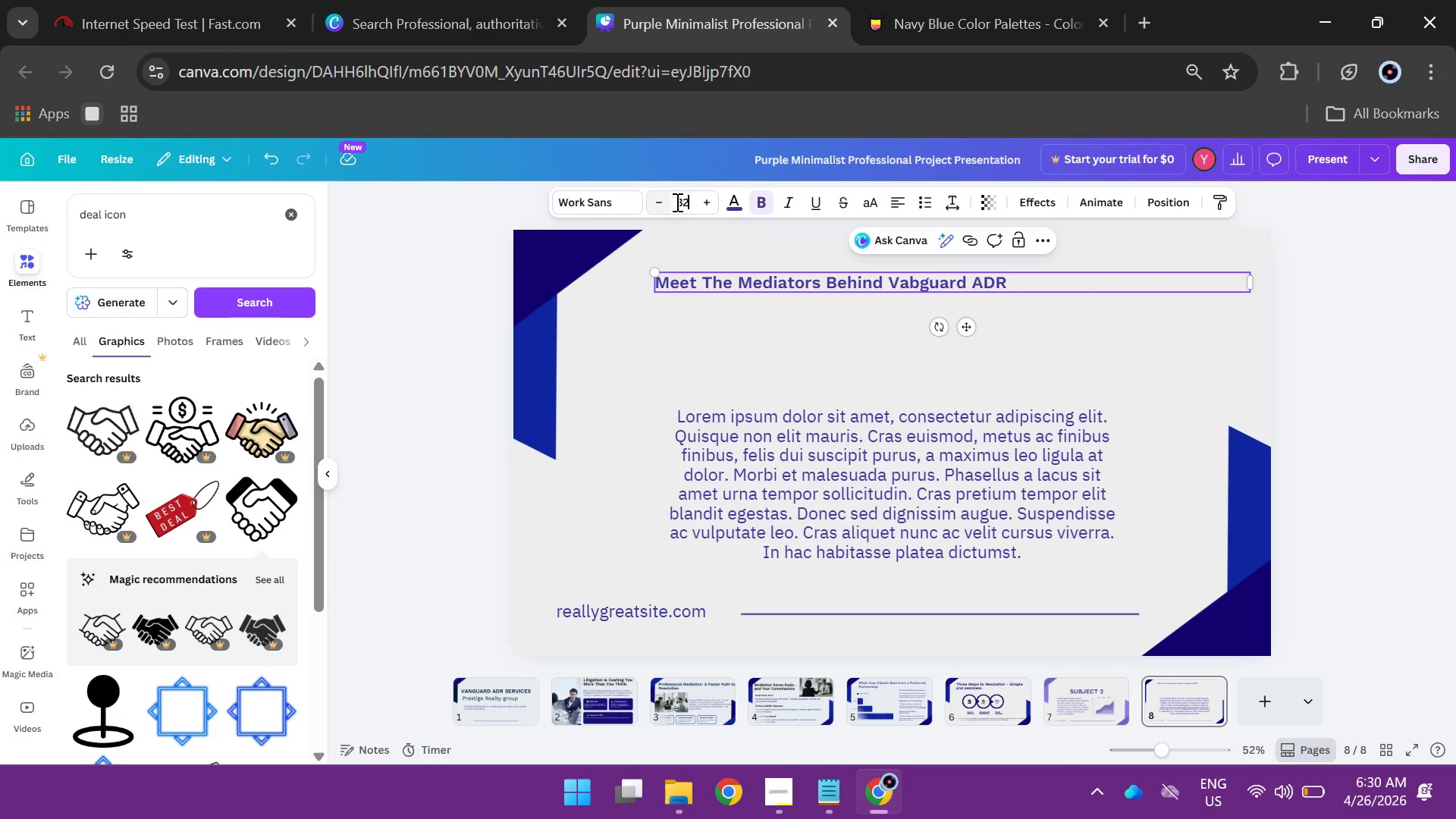 
left_click([682, 199])
 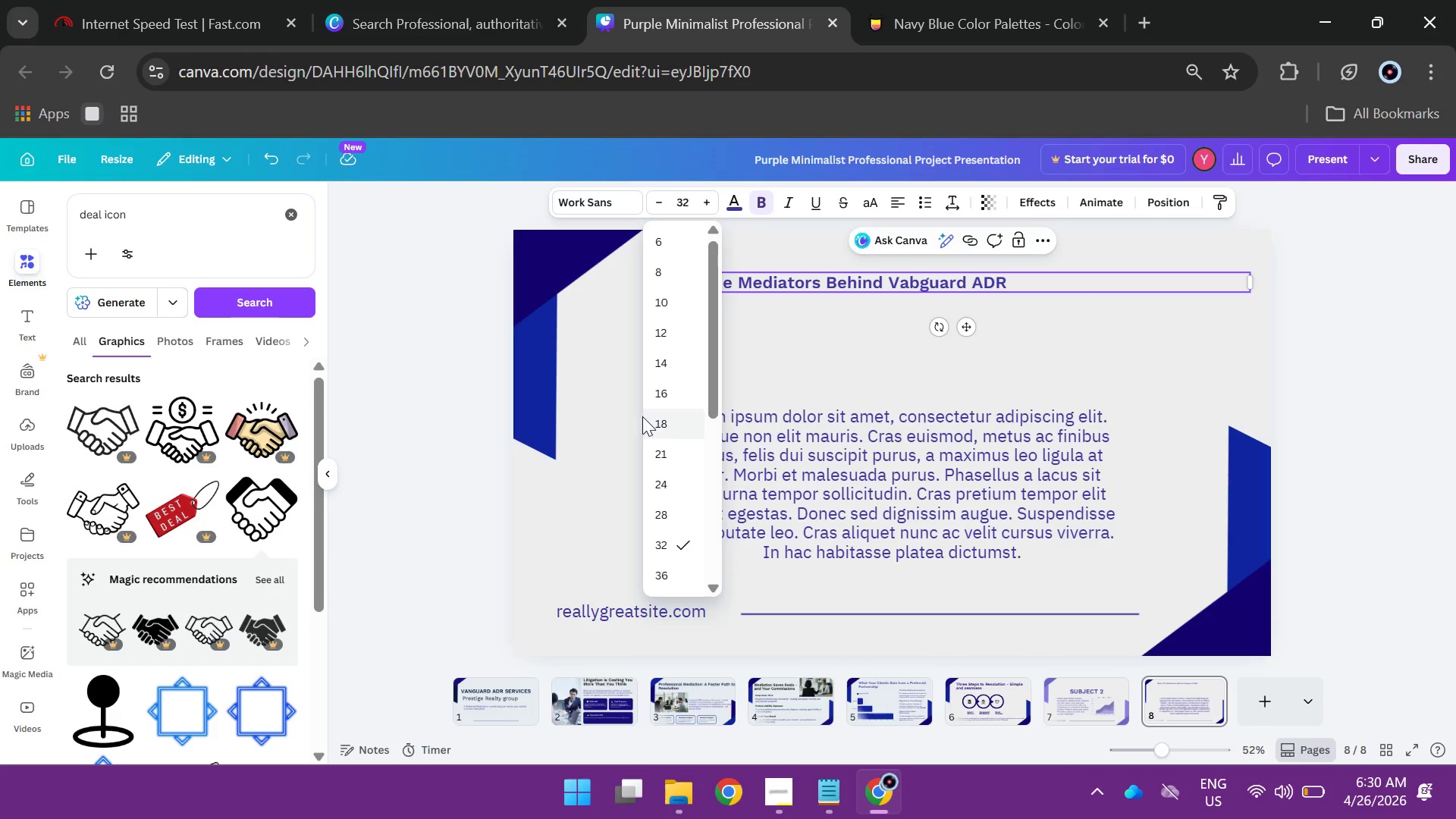 
scroll: coordinate [663, 511], scroll_direction: down, amount: 4.0
 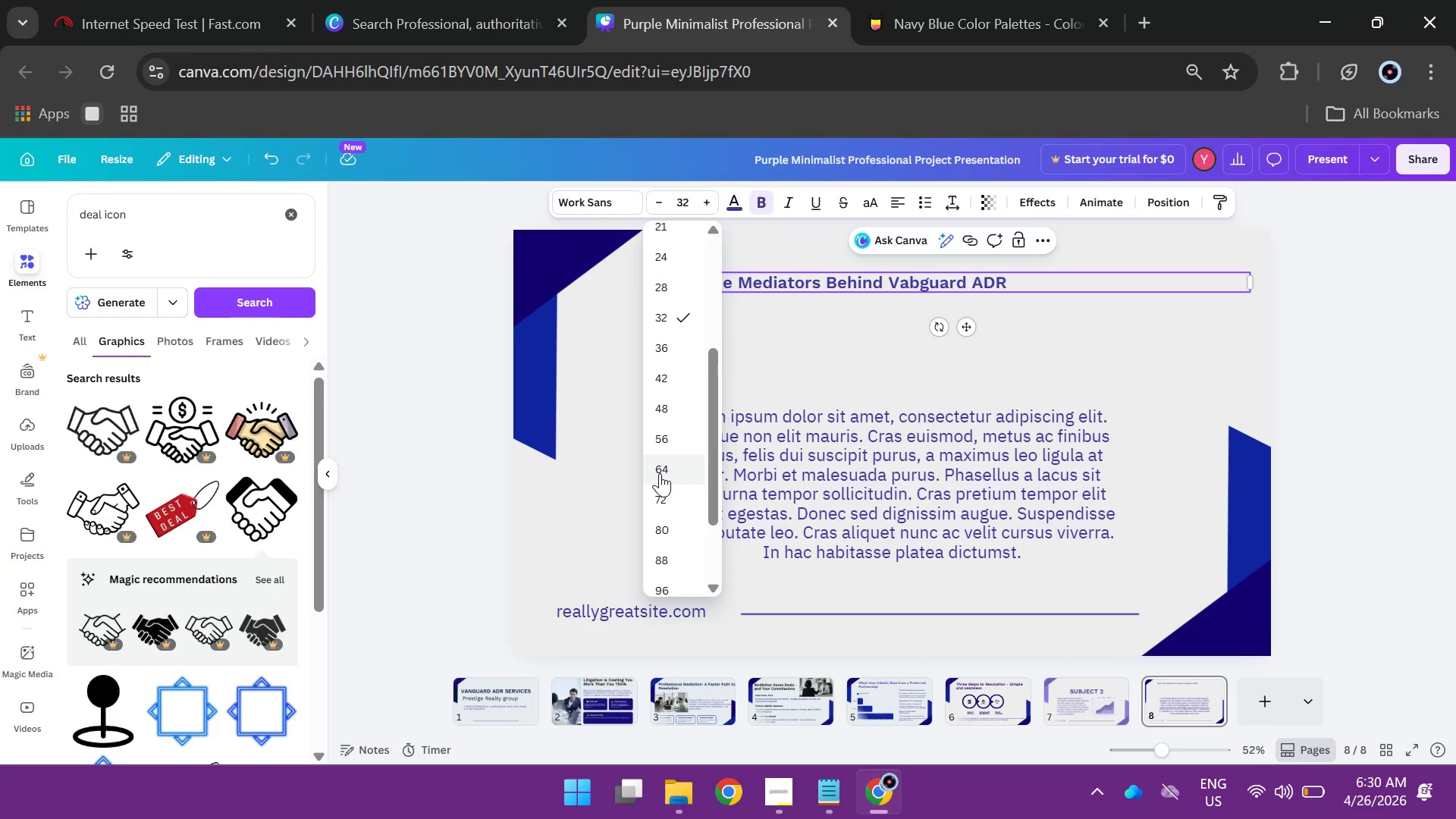 
left_click([660, 473])
 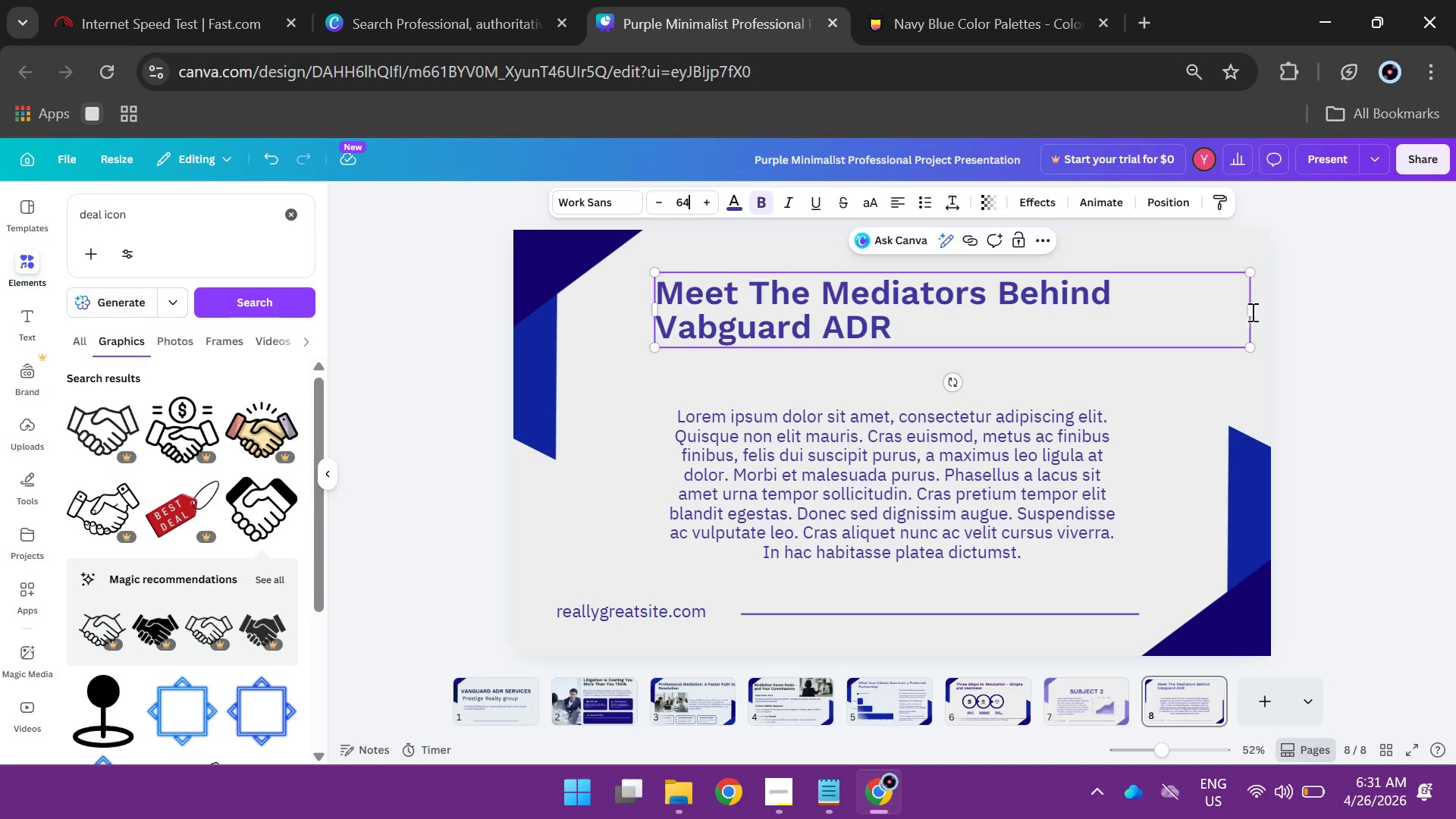 
left_click([1263, 309])
 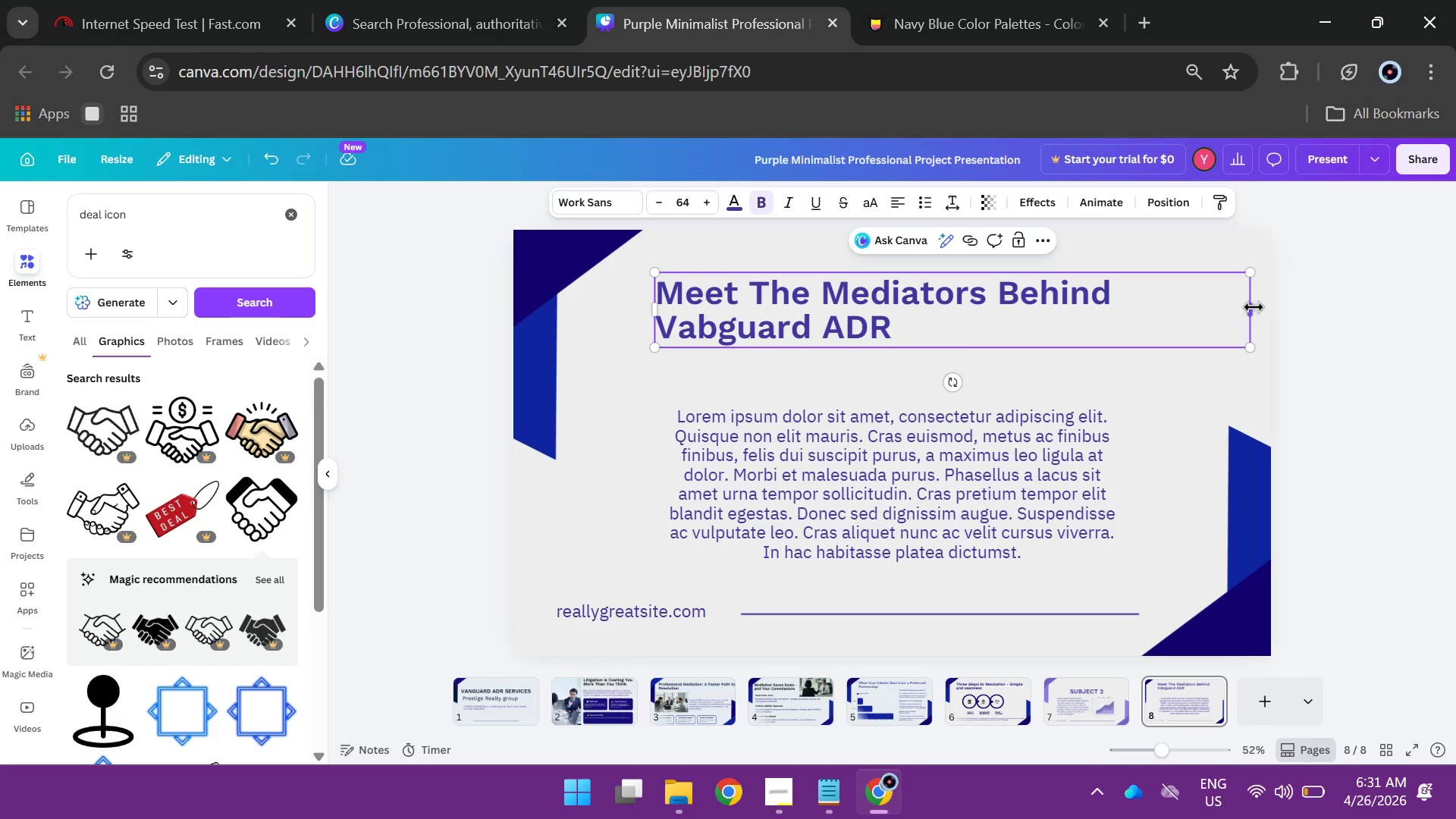 
left_click_drag(start_coordinate=[1254, 307], to_coordinate=[1388, 305])
 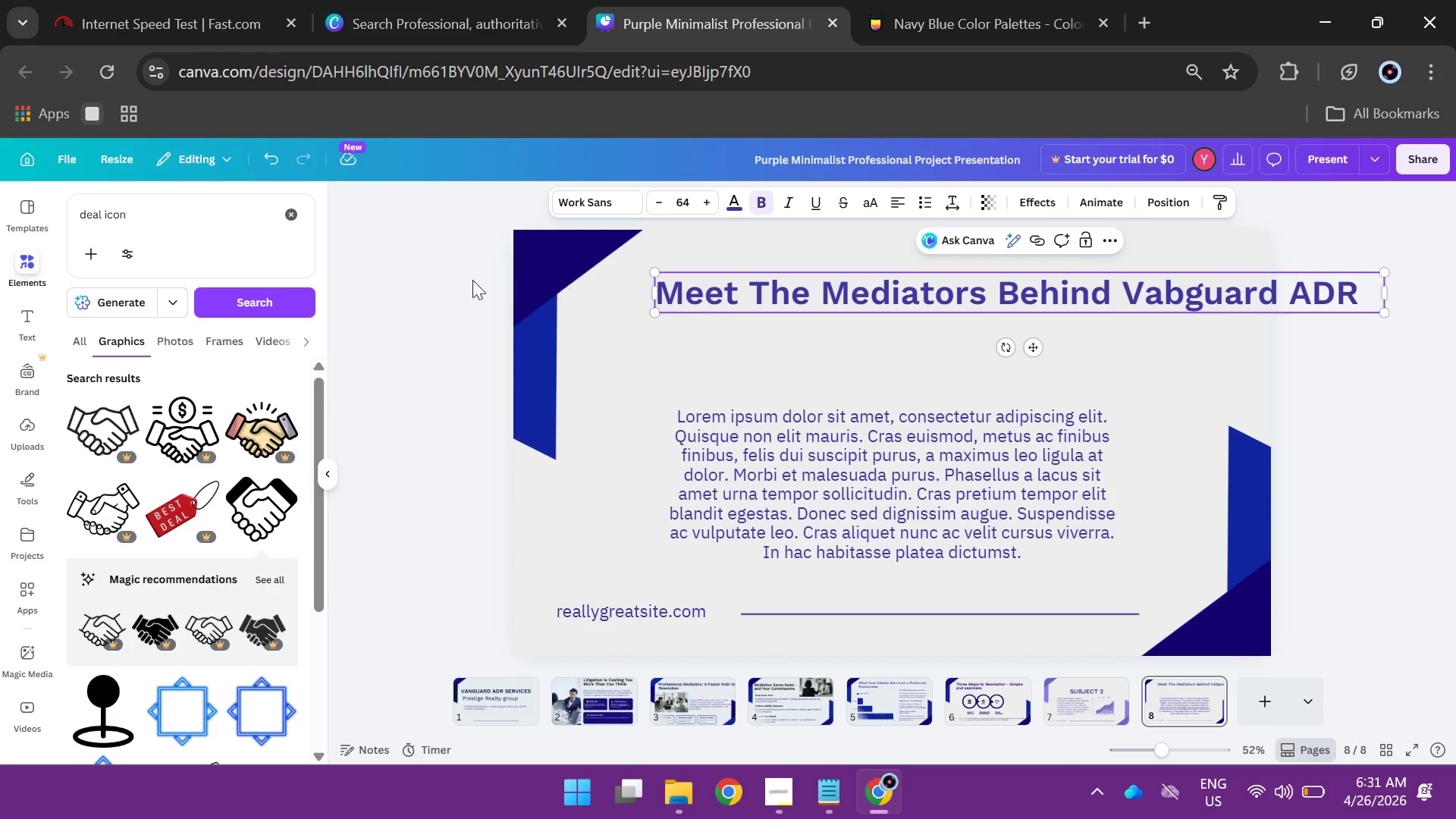 
left_click([416, 271])
 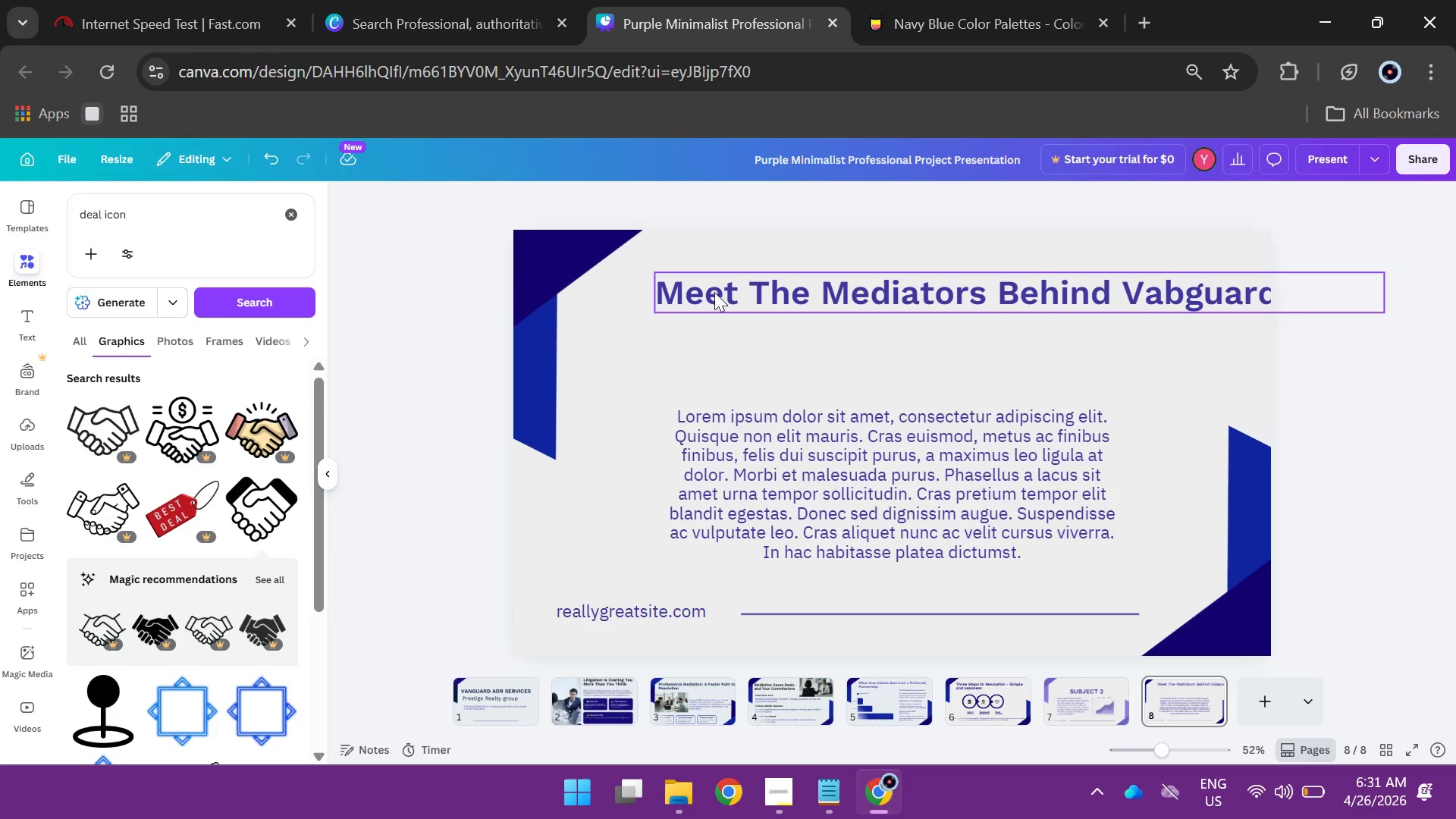 
left_click_drag(start_coordinate=[714, 292], to_coordinate=[664, 293])
 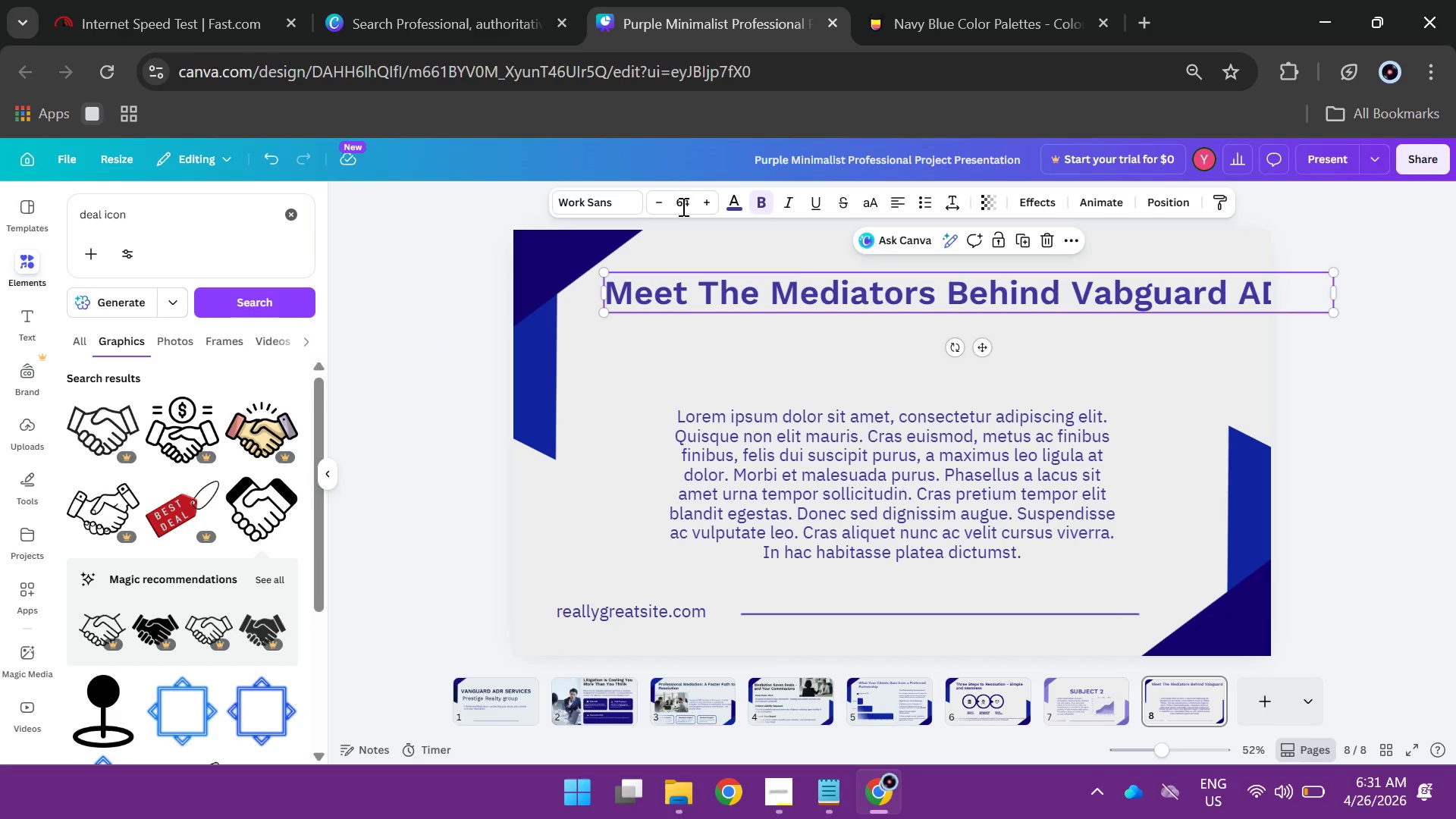 
left_click([682, 206])
 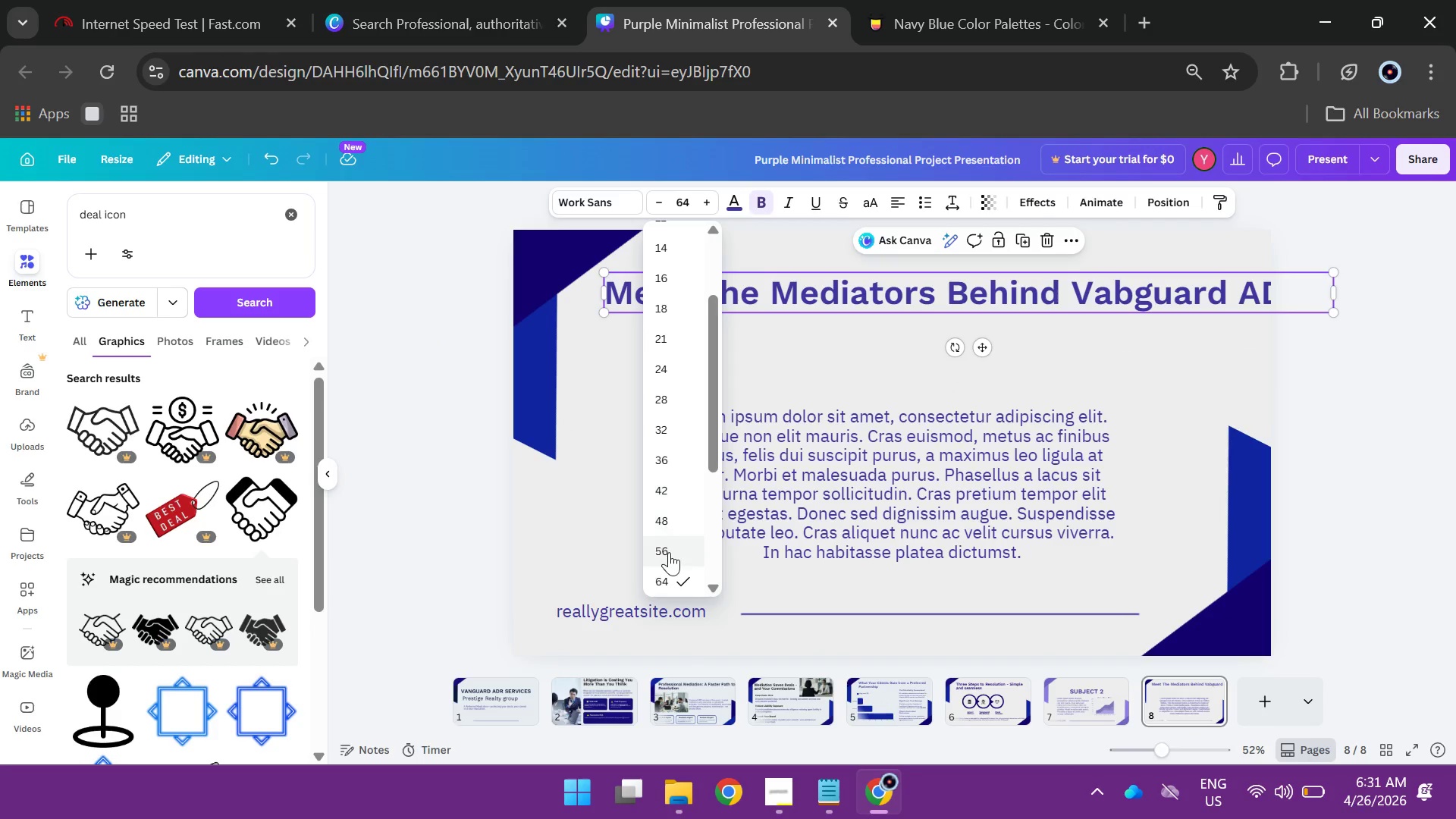 
left_click([669, 552])
 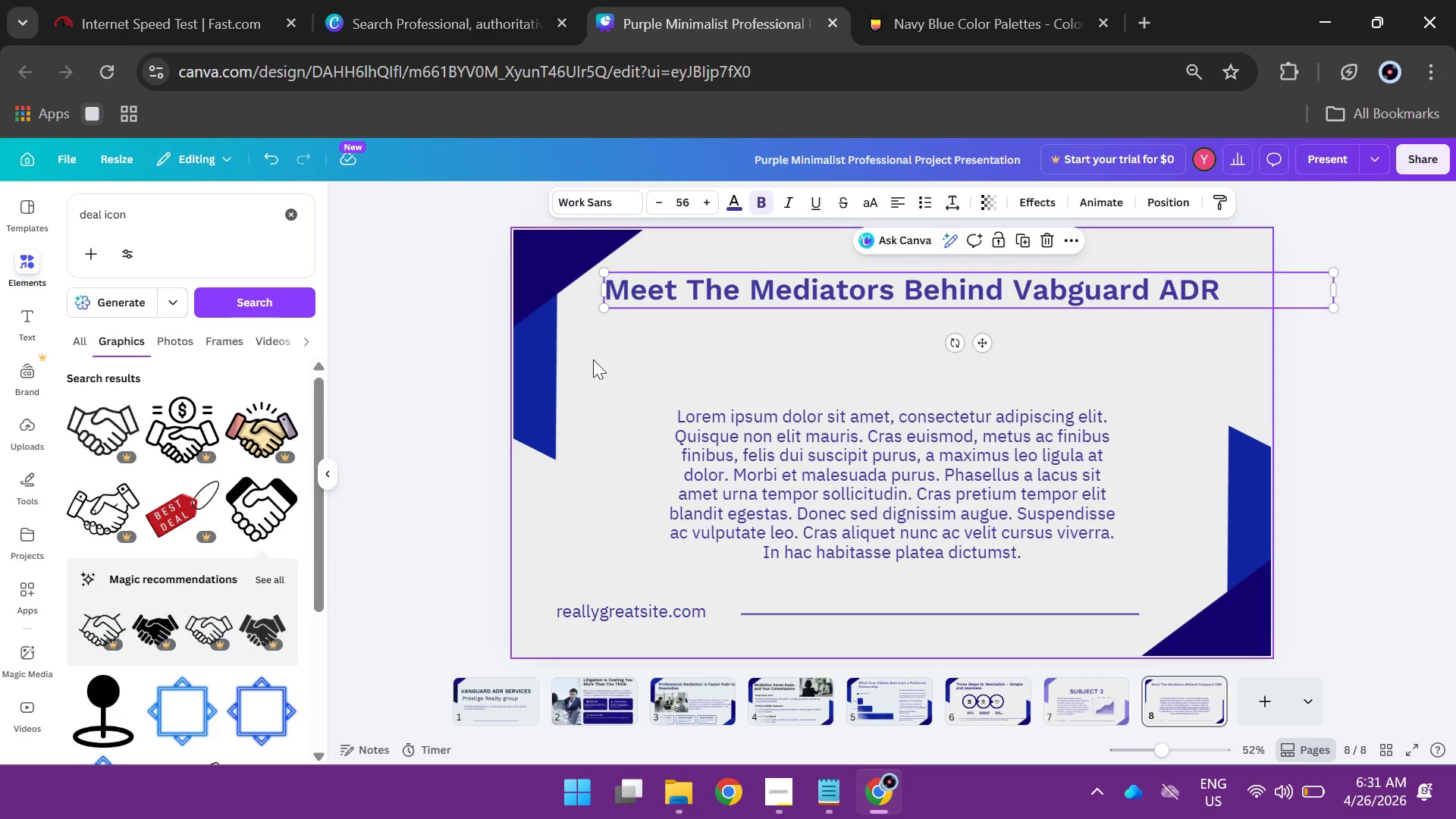 
left_click([419, 297])
 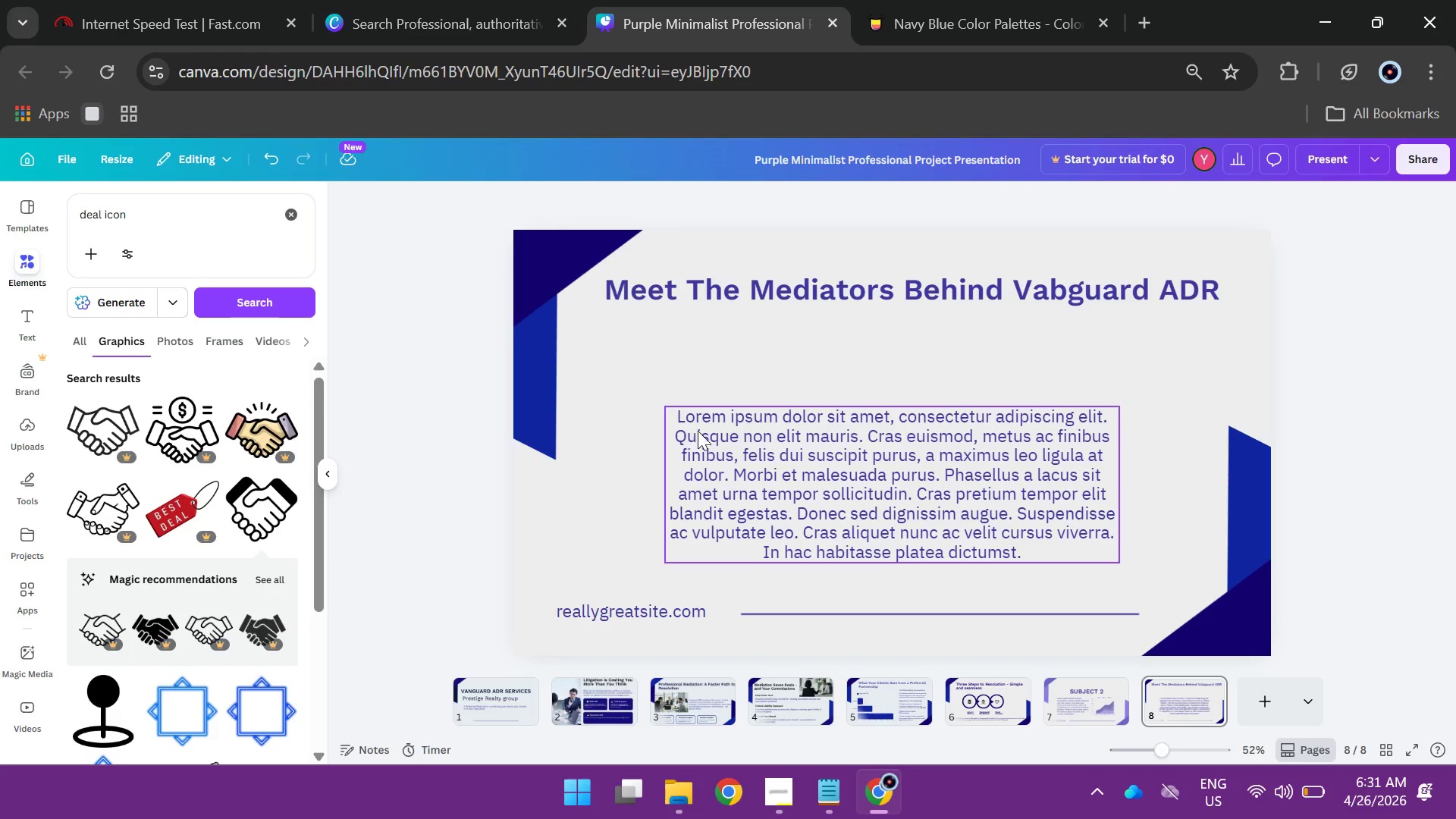 
wait(5.33)
 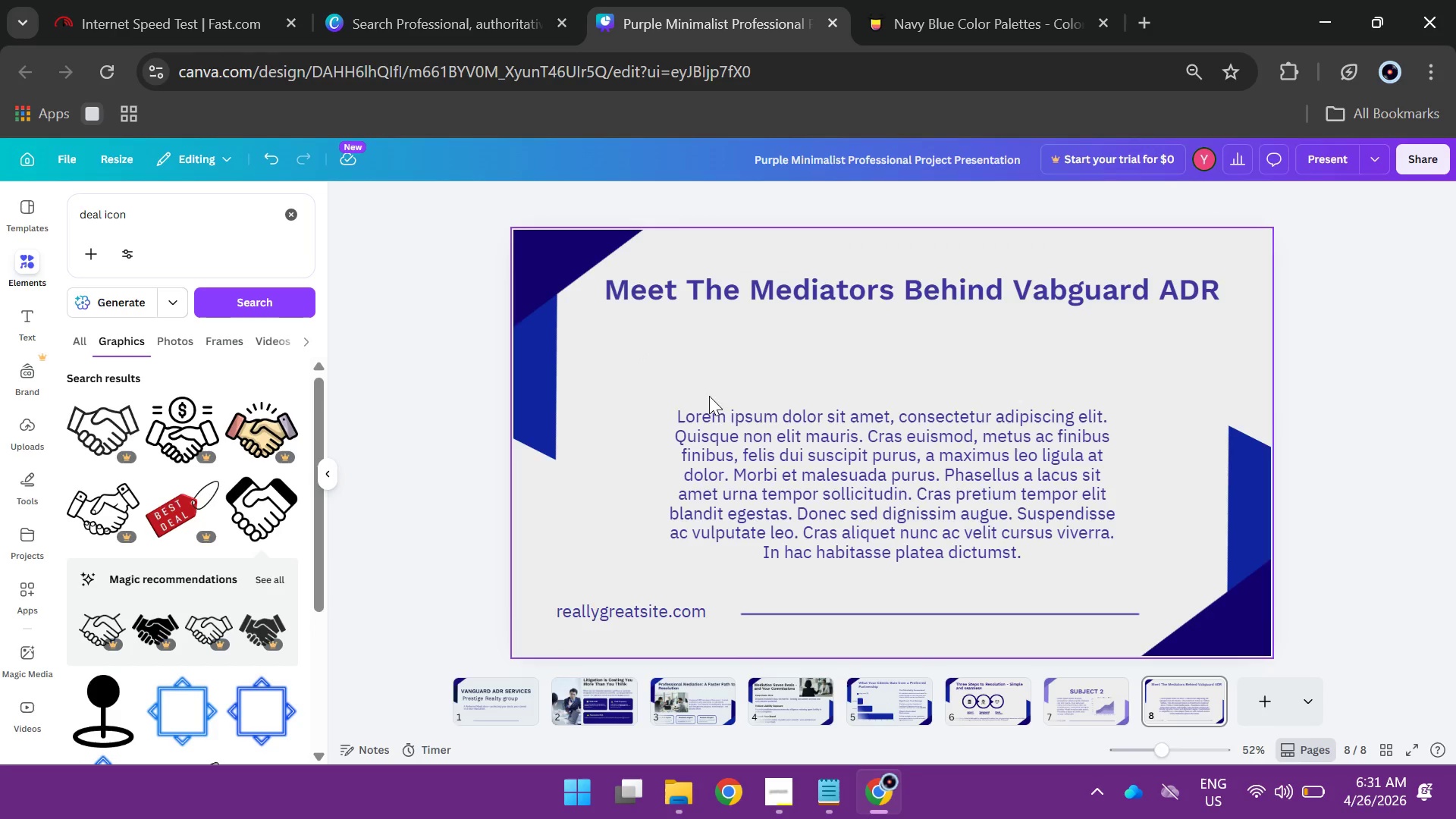 
double_click([728, 427])
 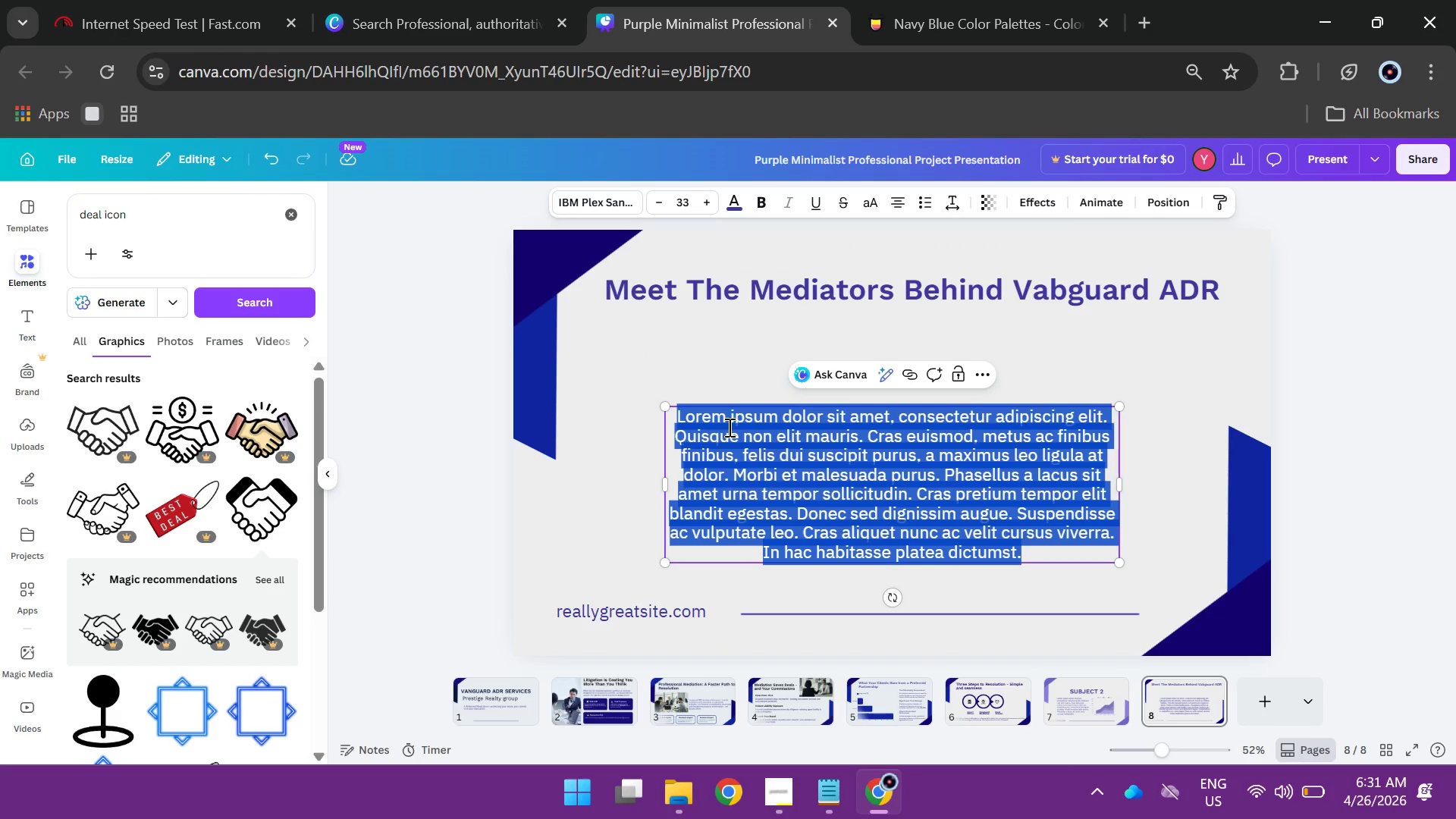 
type(Foun)
 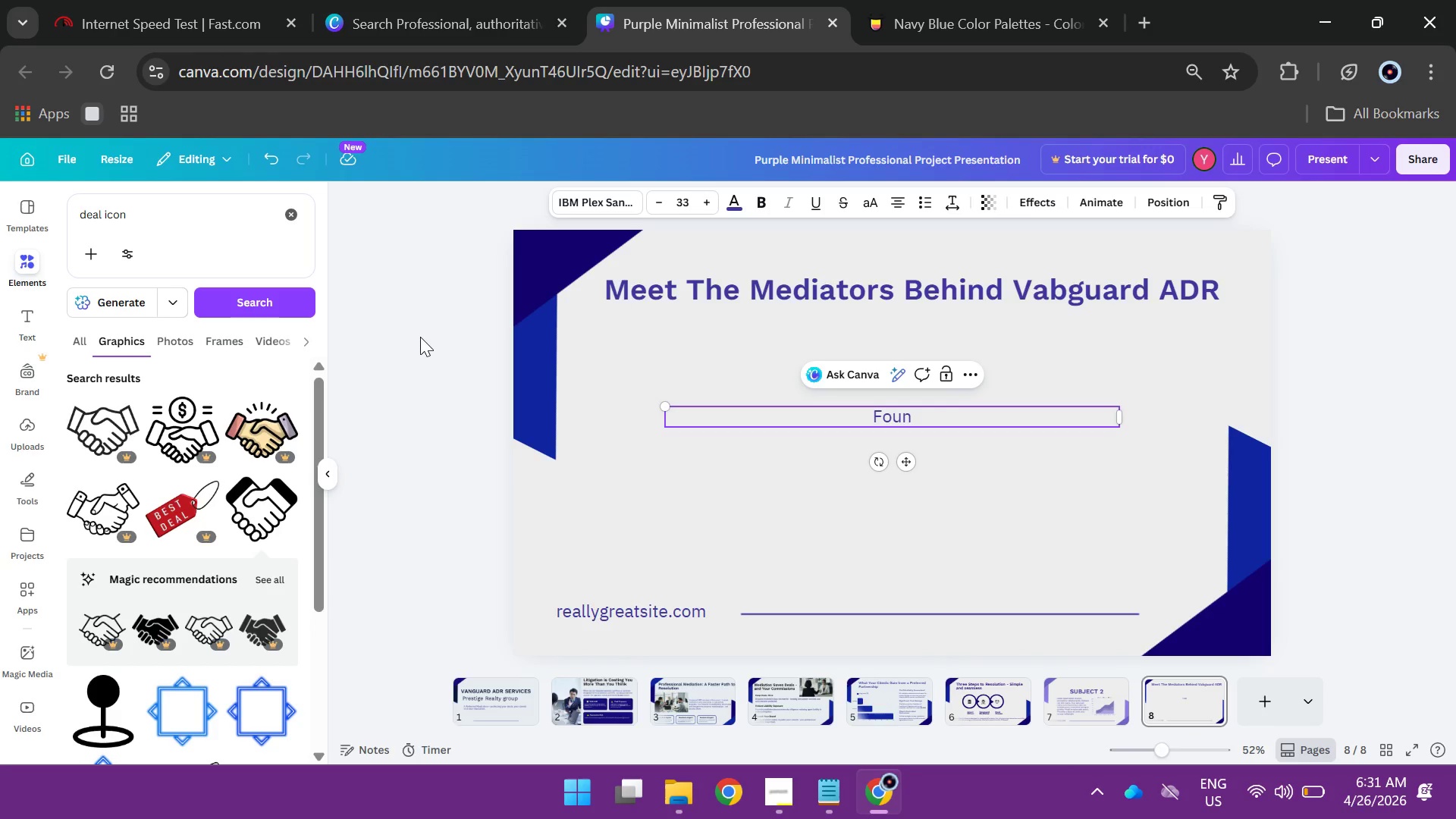 
type(der)
 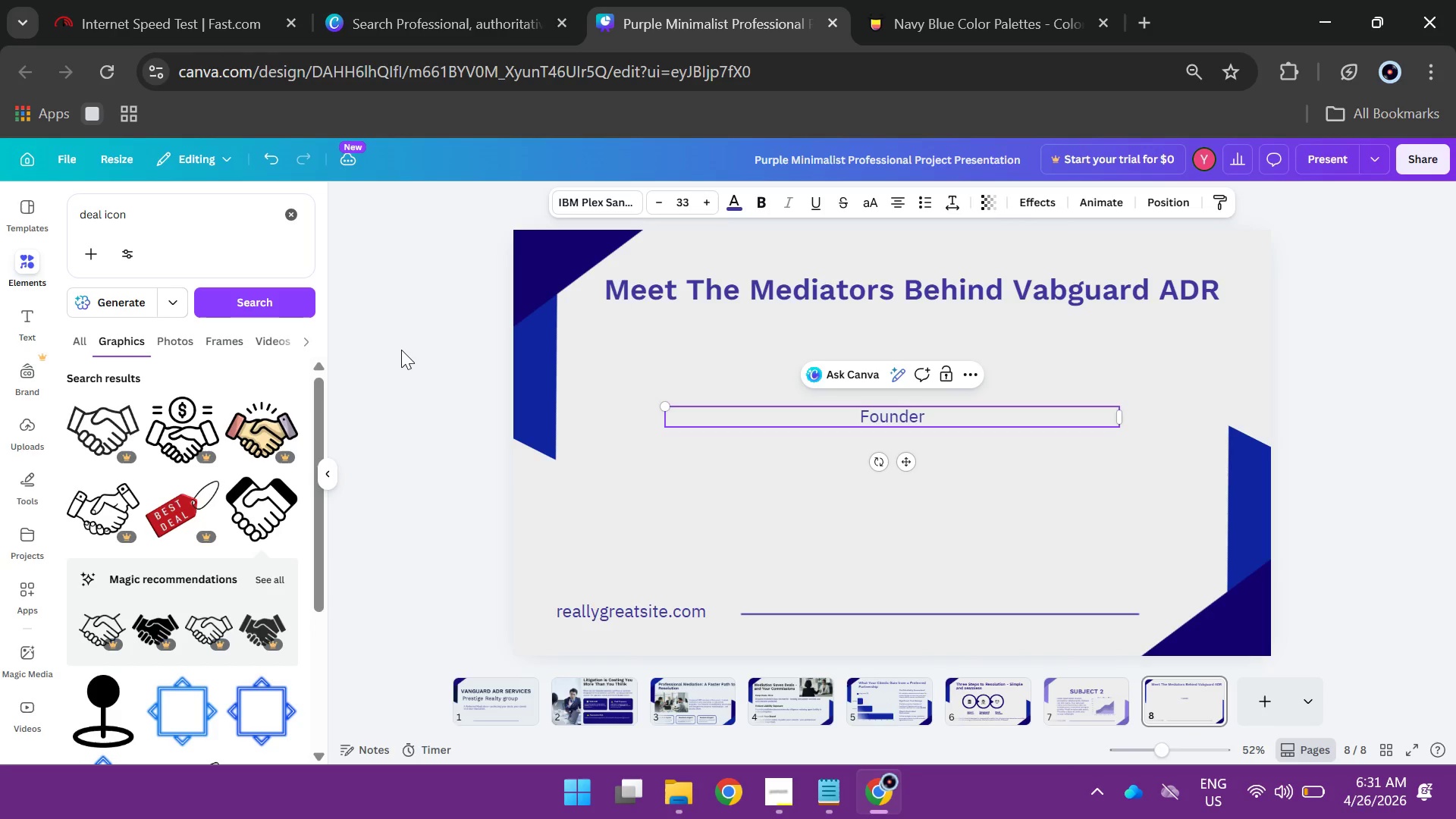 
left_click([401, 350])
 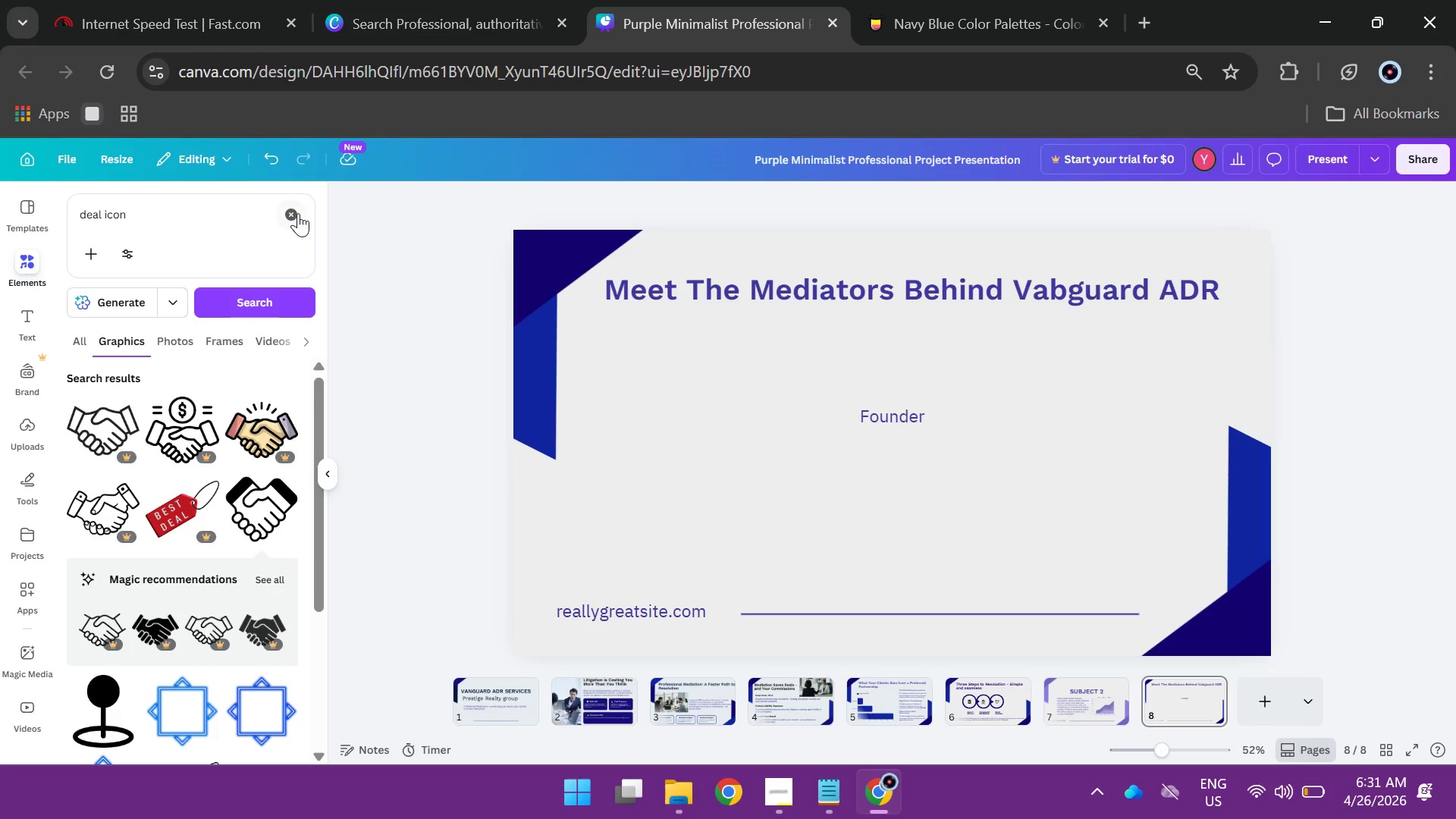 
left_click([297, 213])
 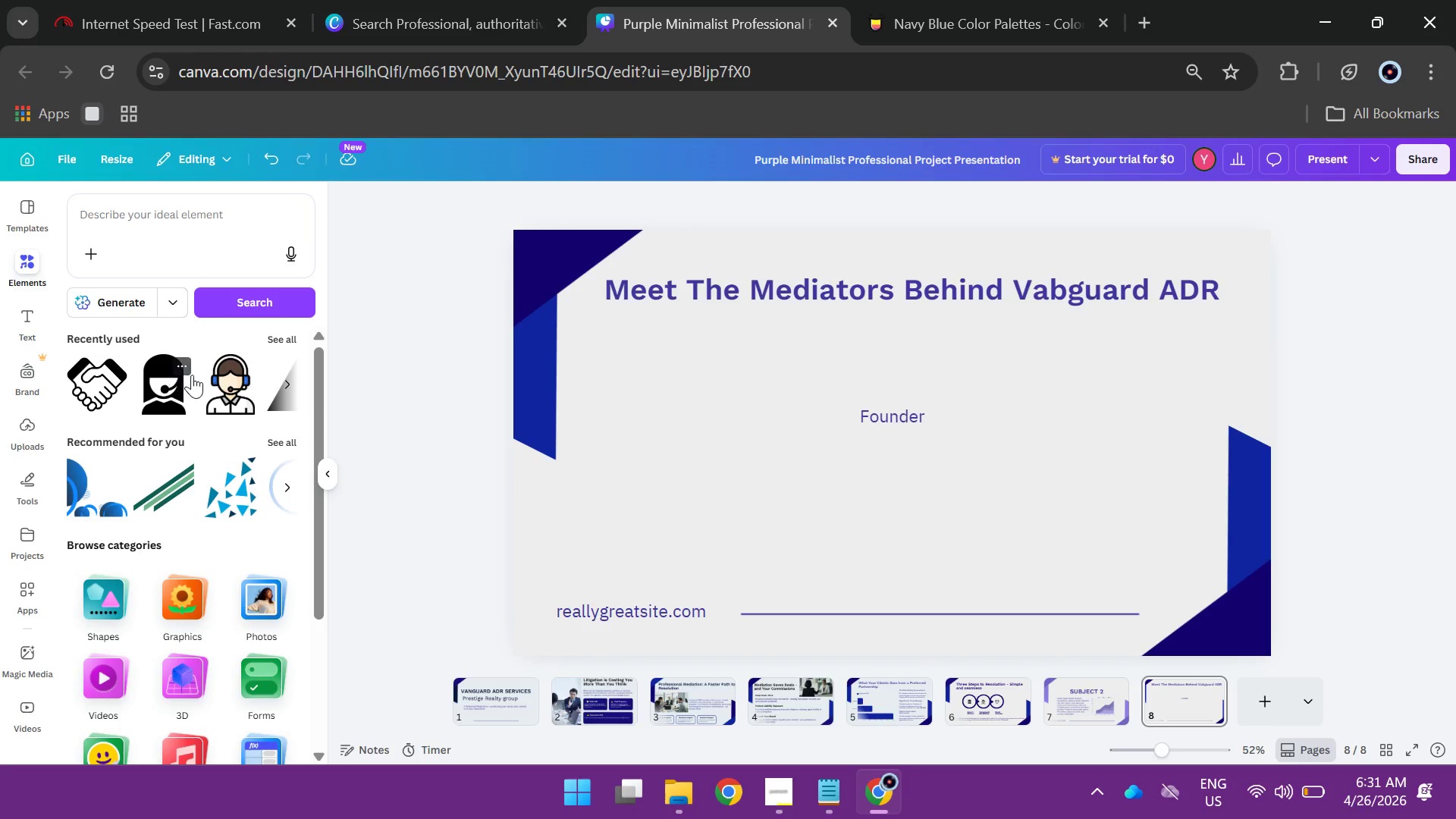 
scroll: coordinate [141, 459], scroll_direction: down, amount: 4.0
 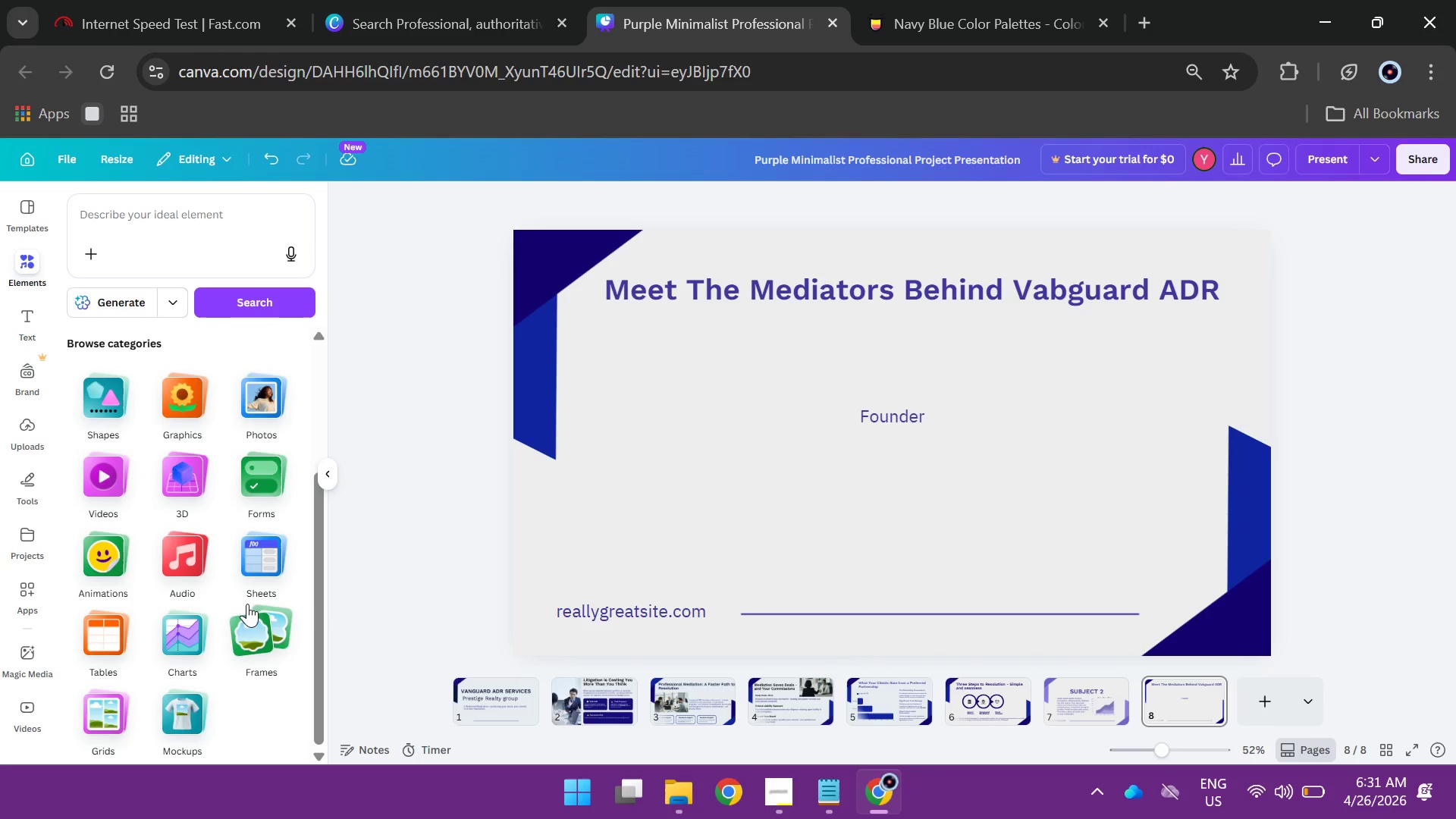 
left_click([277, 644])
 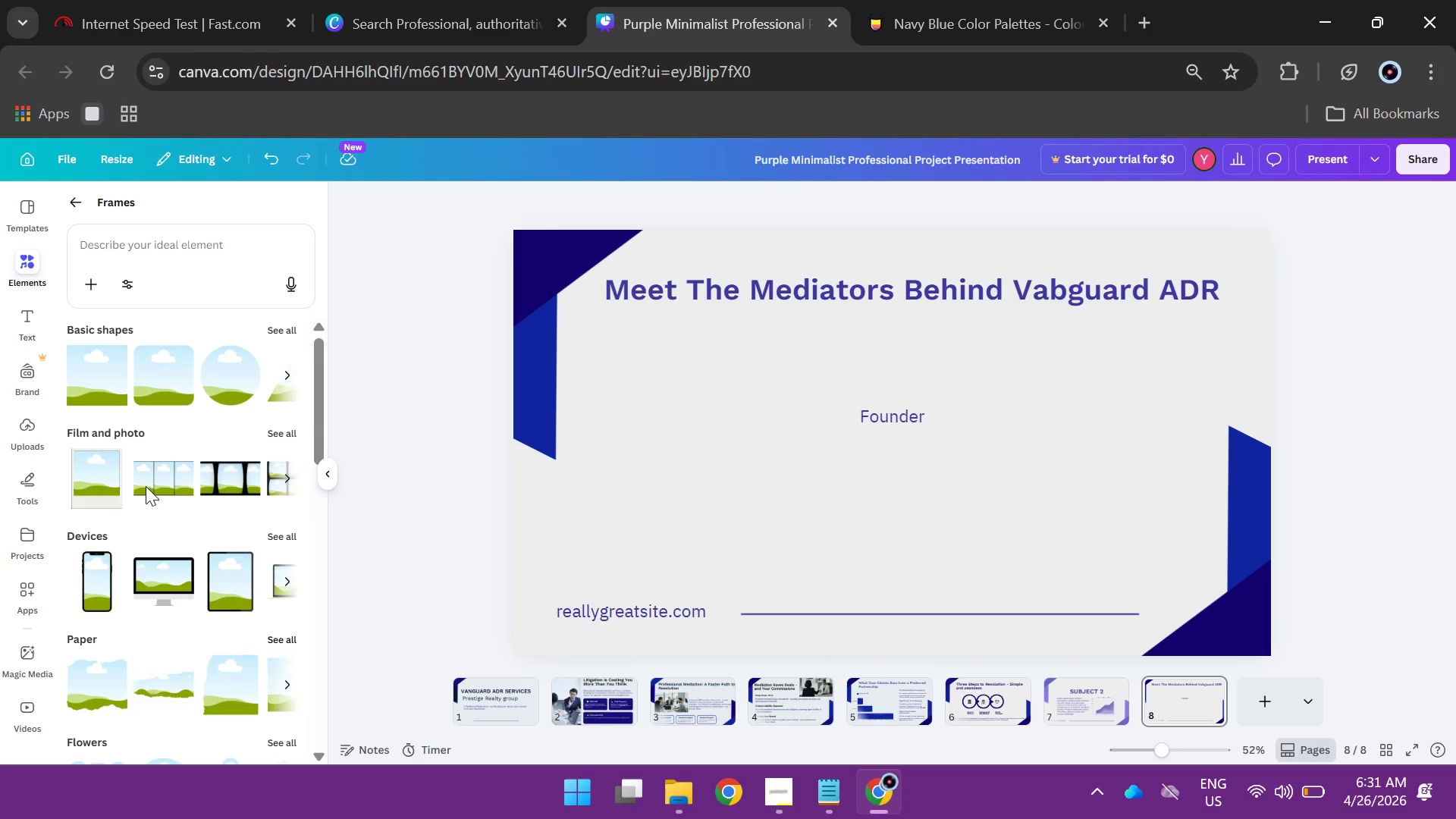 
left_click([237, 371])
 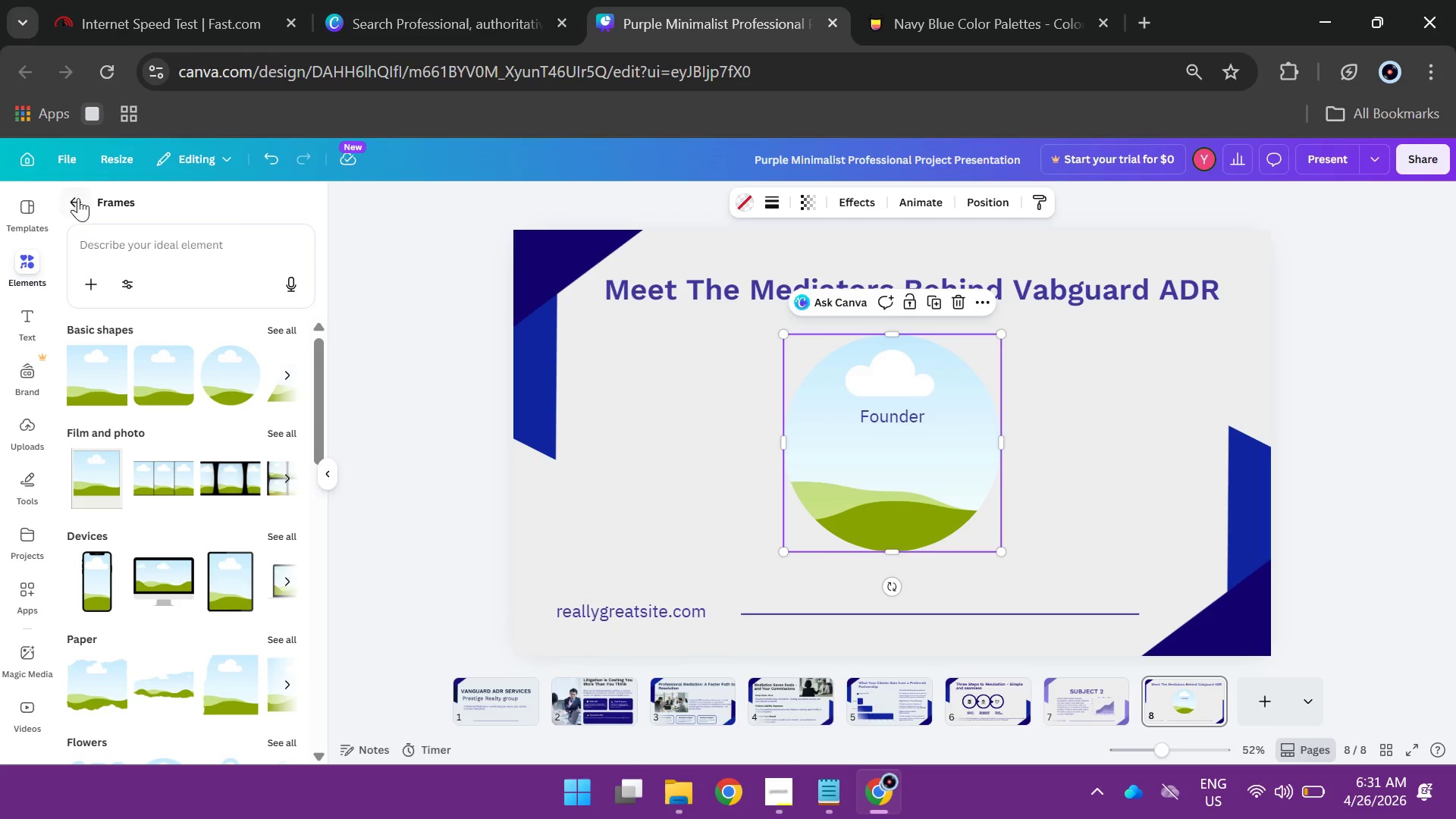 
left_click([77, 203])
 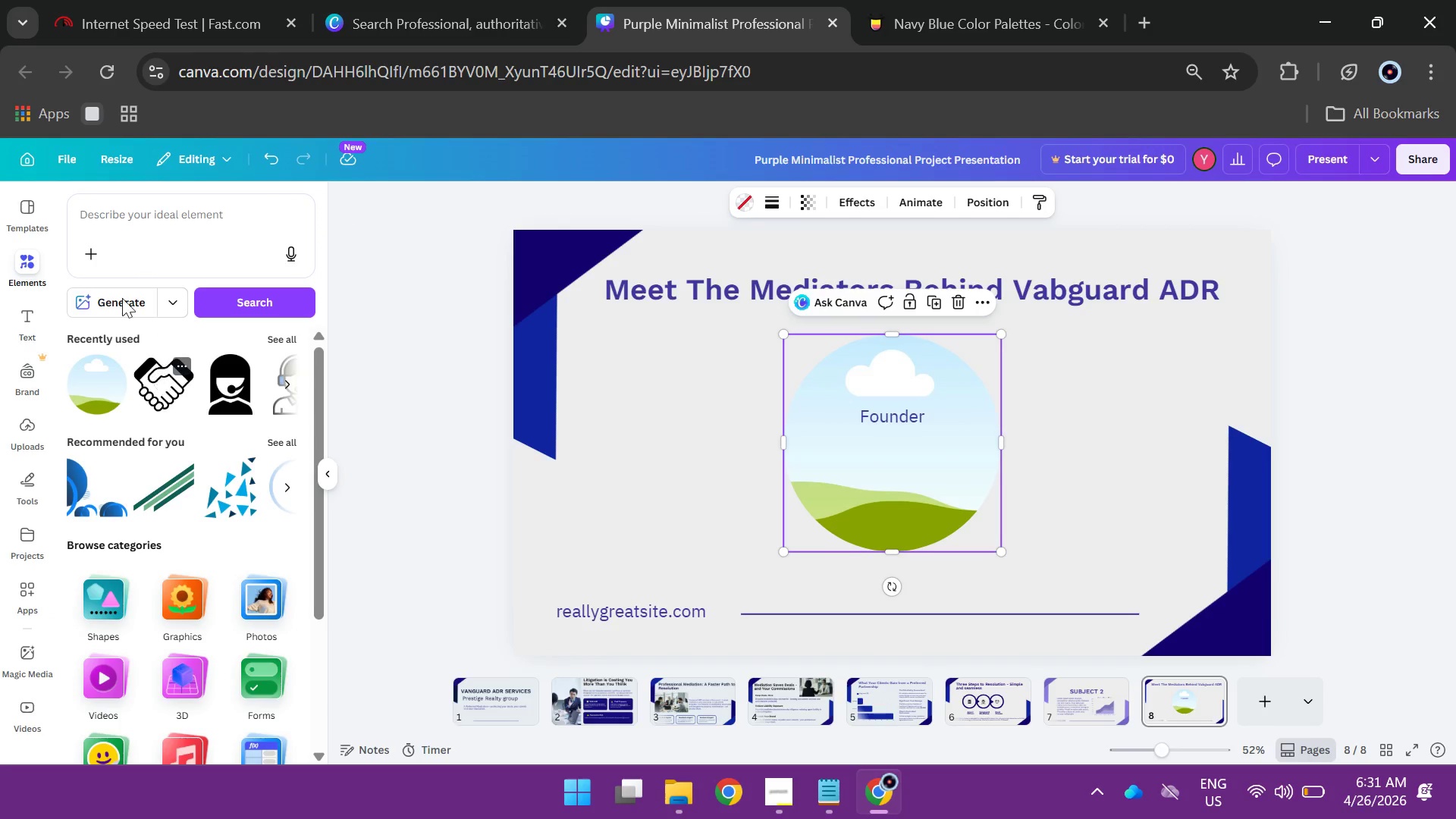 
scroll: coordinate [202, 330], scroll_direction: down, amount: 1.0
 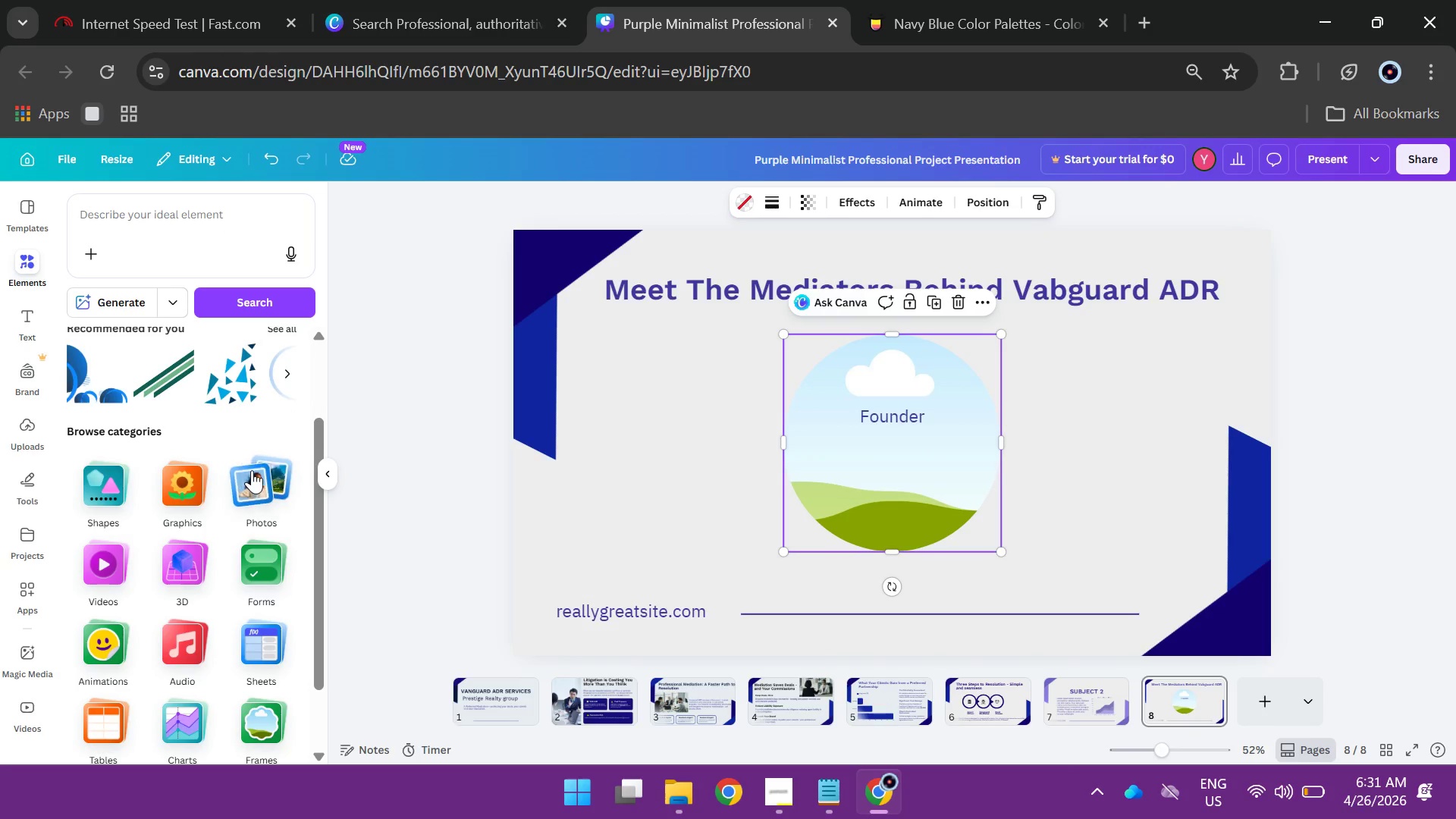 
left_click([252, 470])
 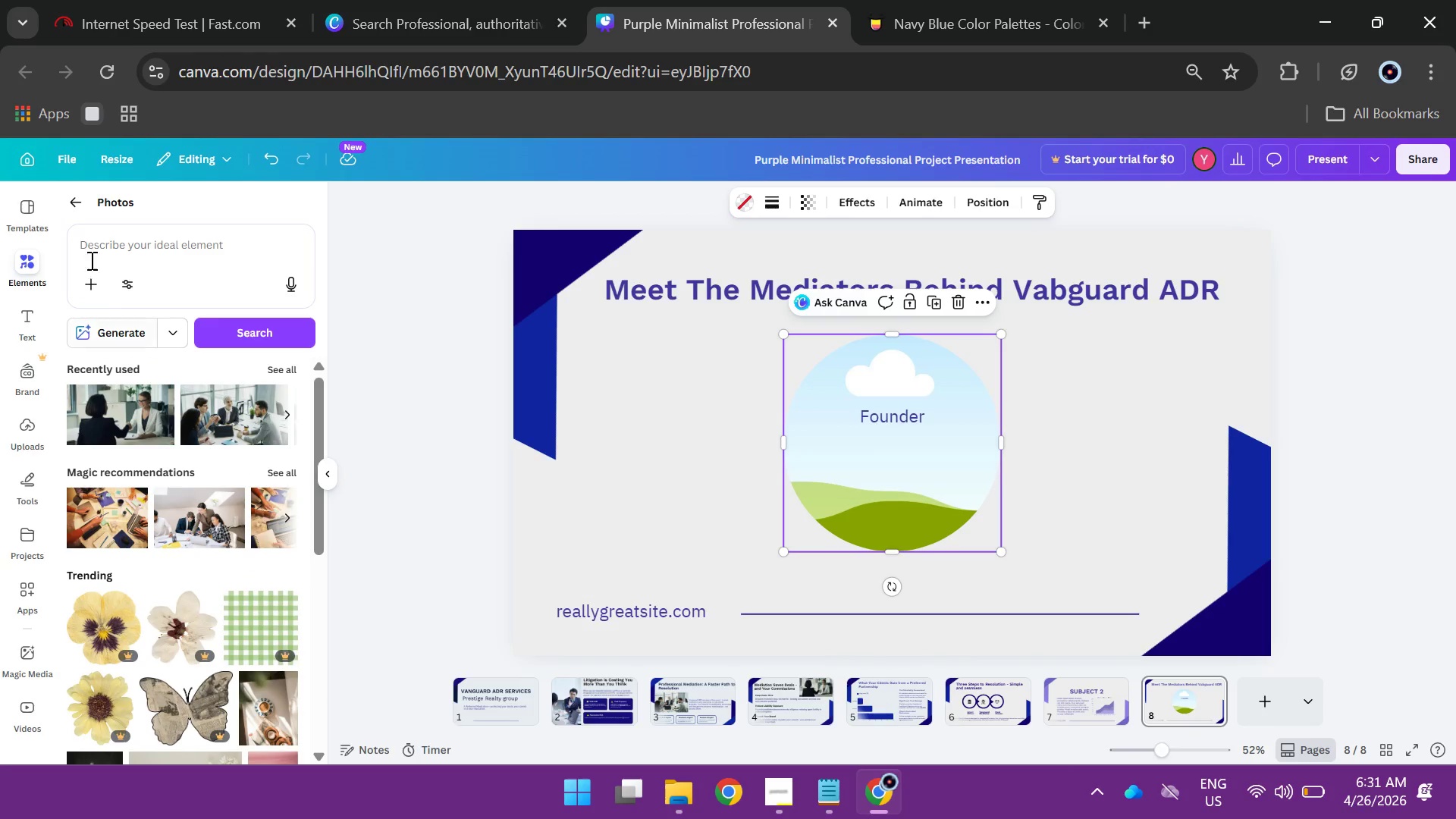 
left_click([98, 241])
 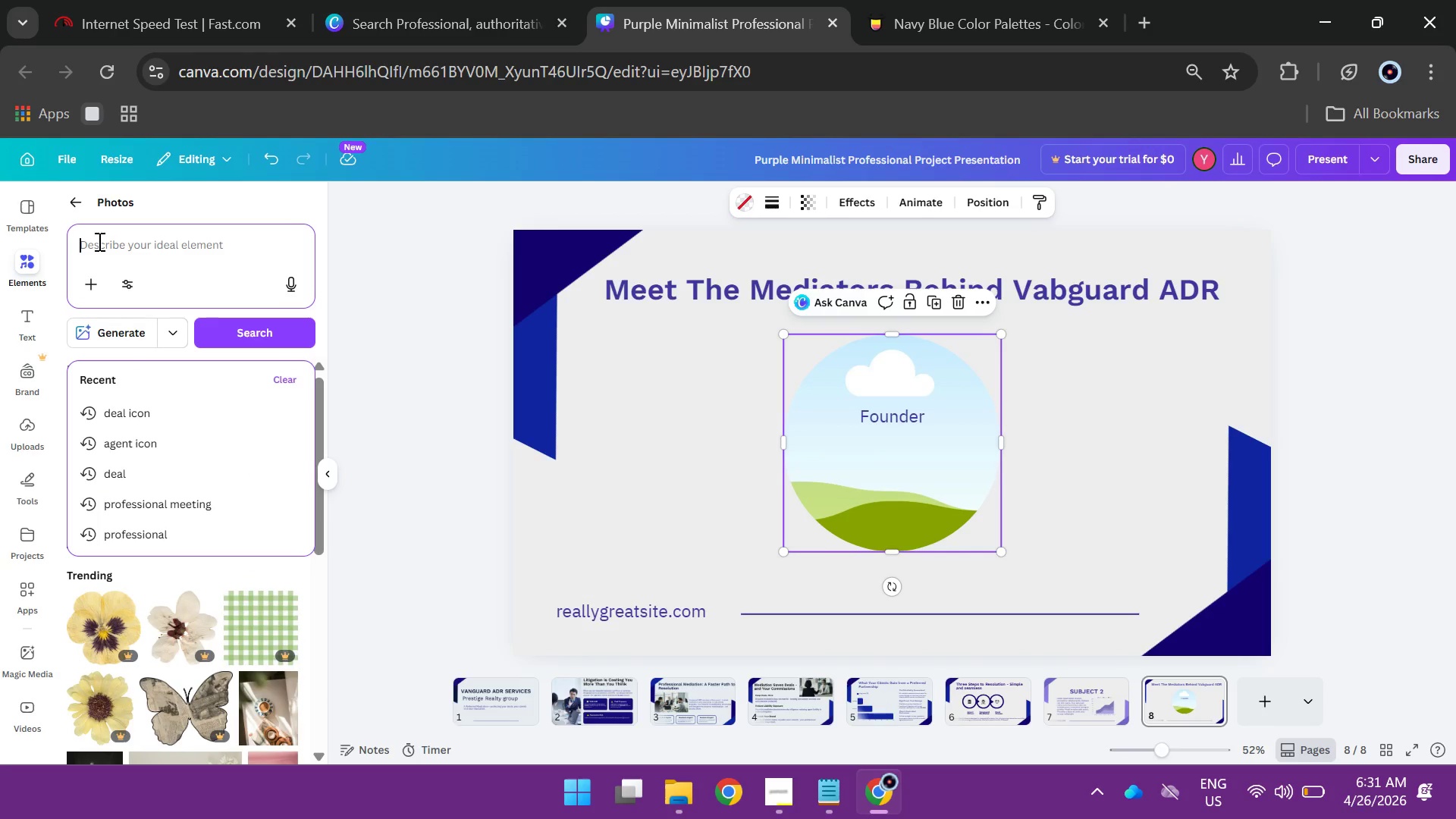 
type(person)
 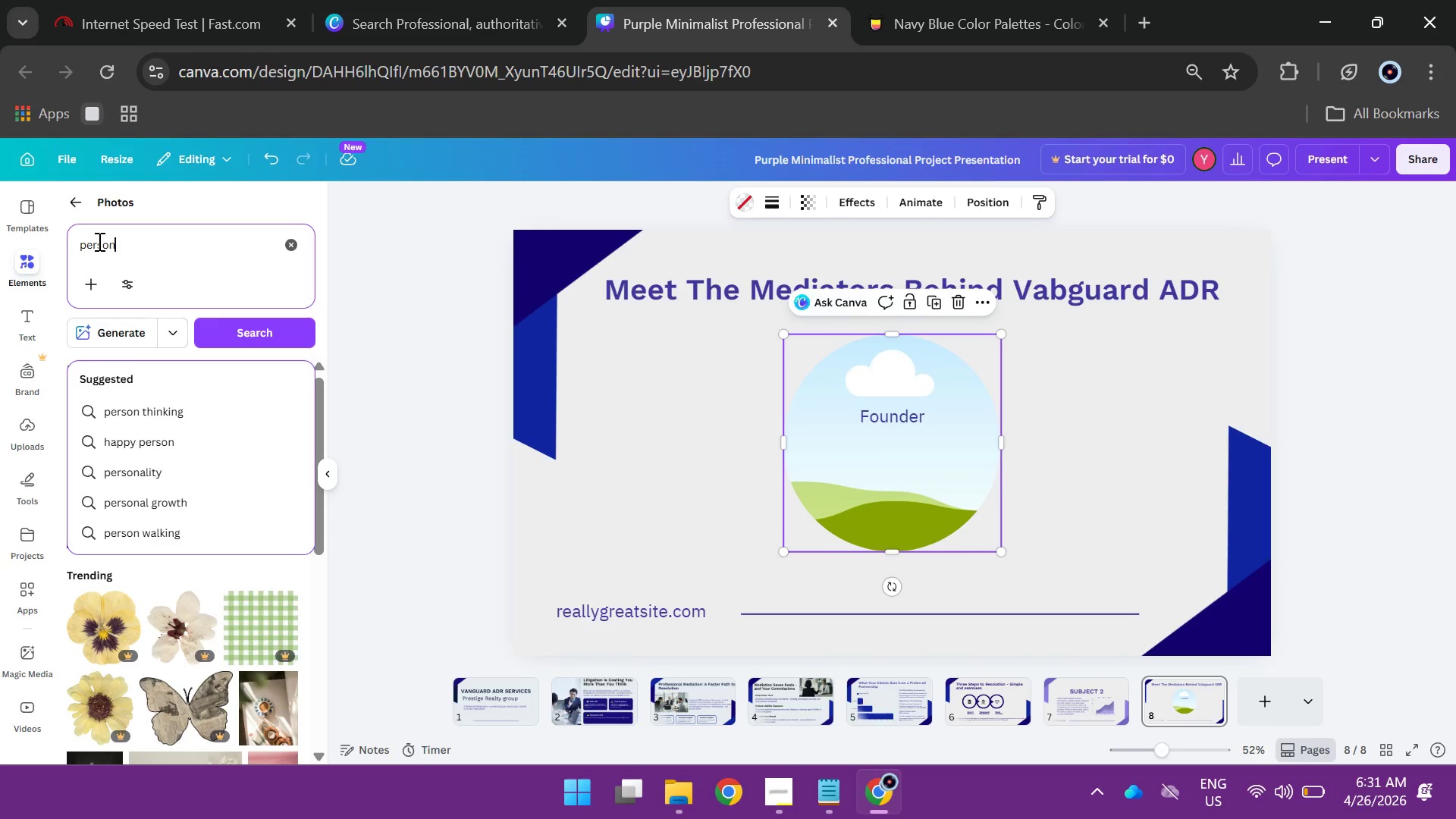 
key(Enter)
 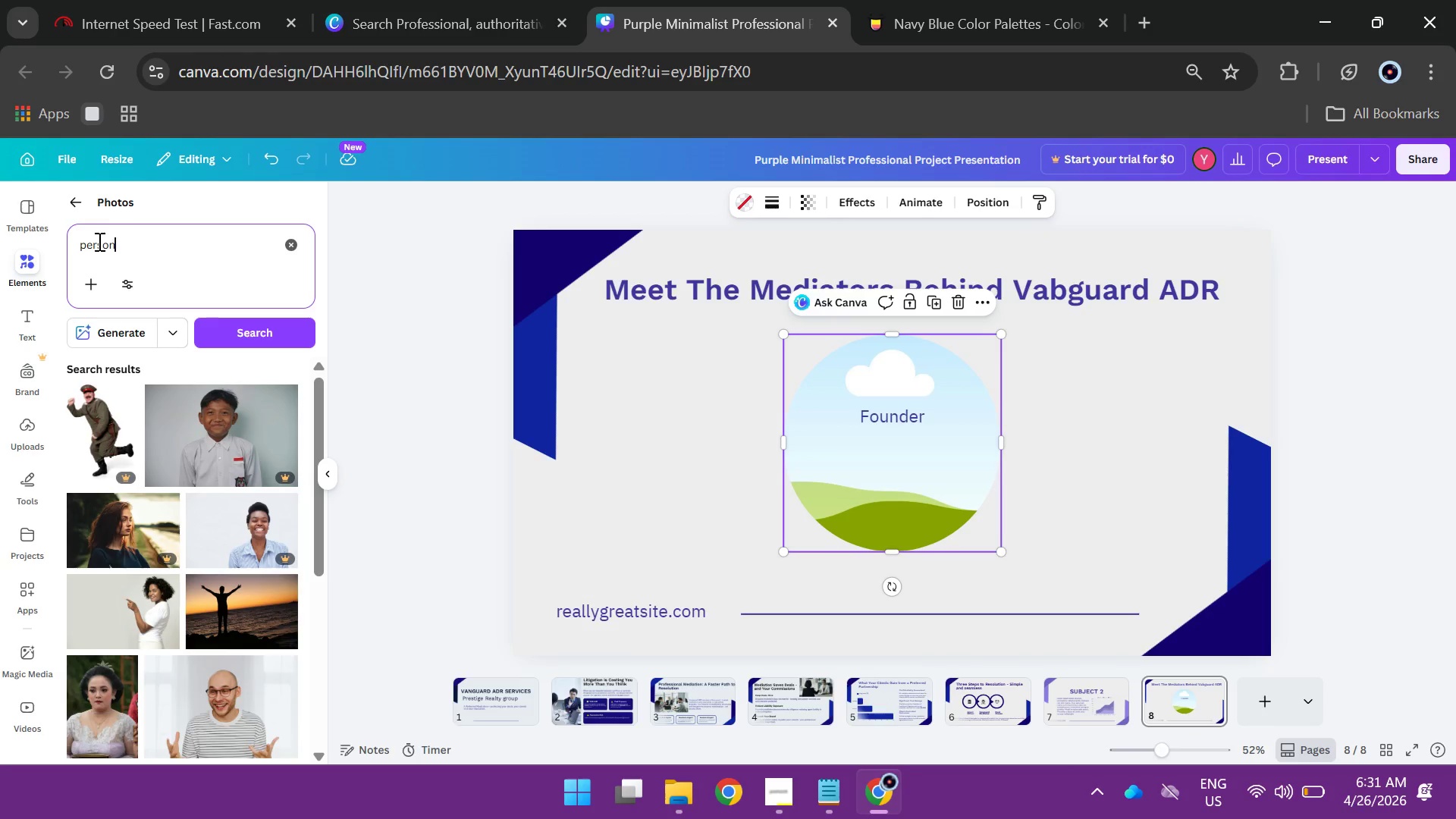 
wait(6.41)
 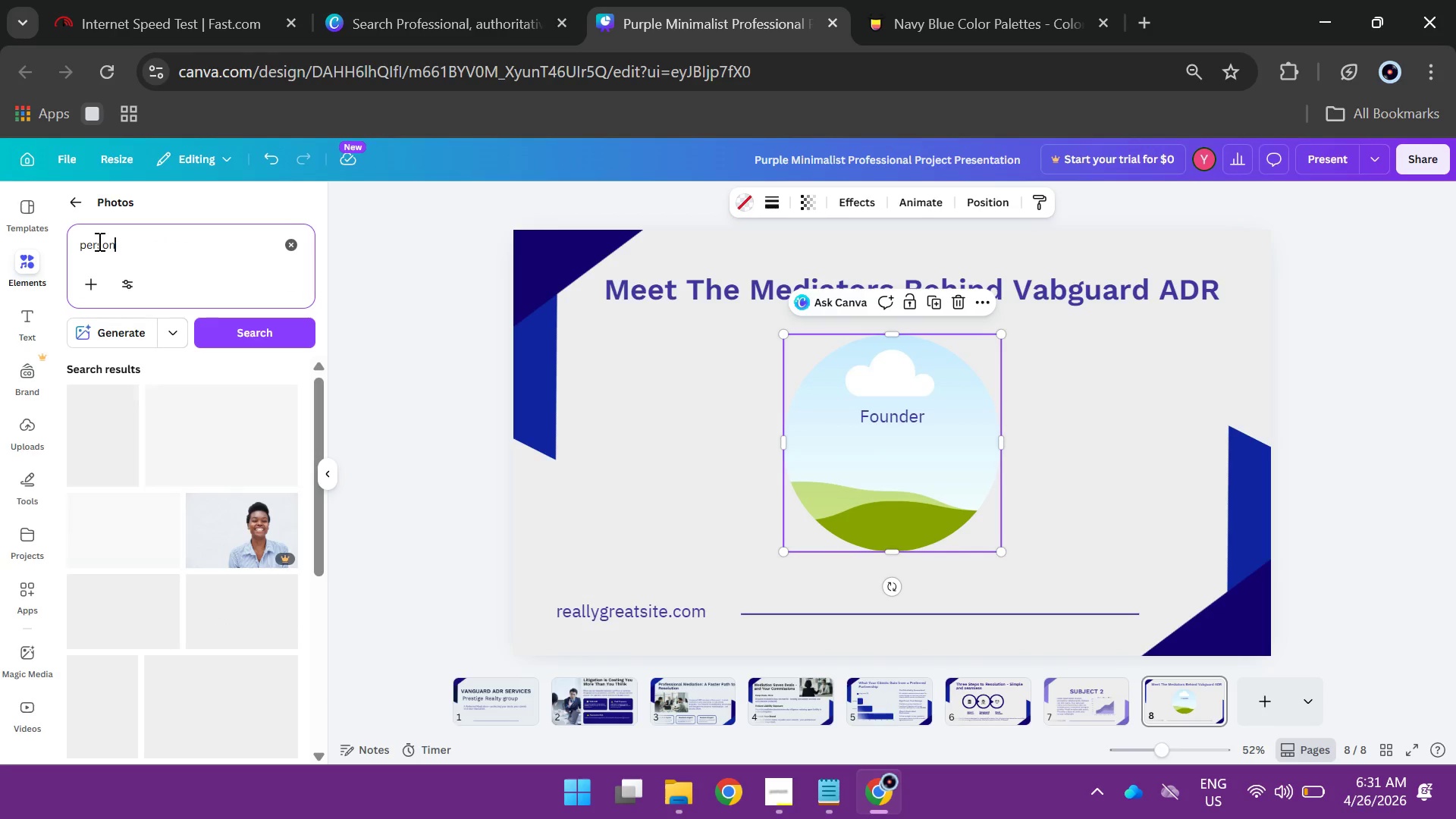 
scroll: coordinate [180, 425], scroll_direction: down, amount: 2.0
 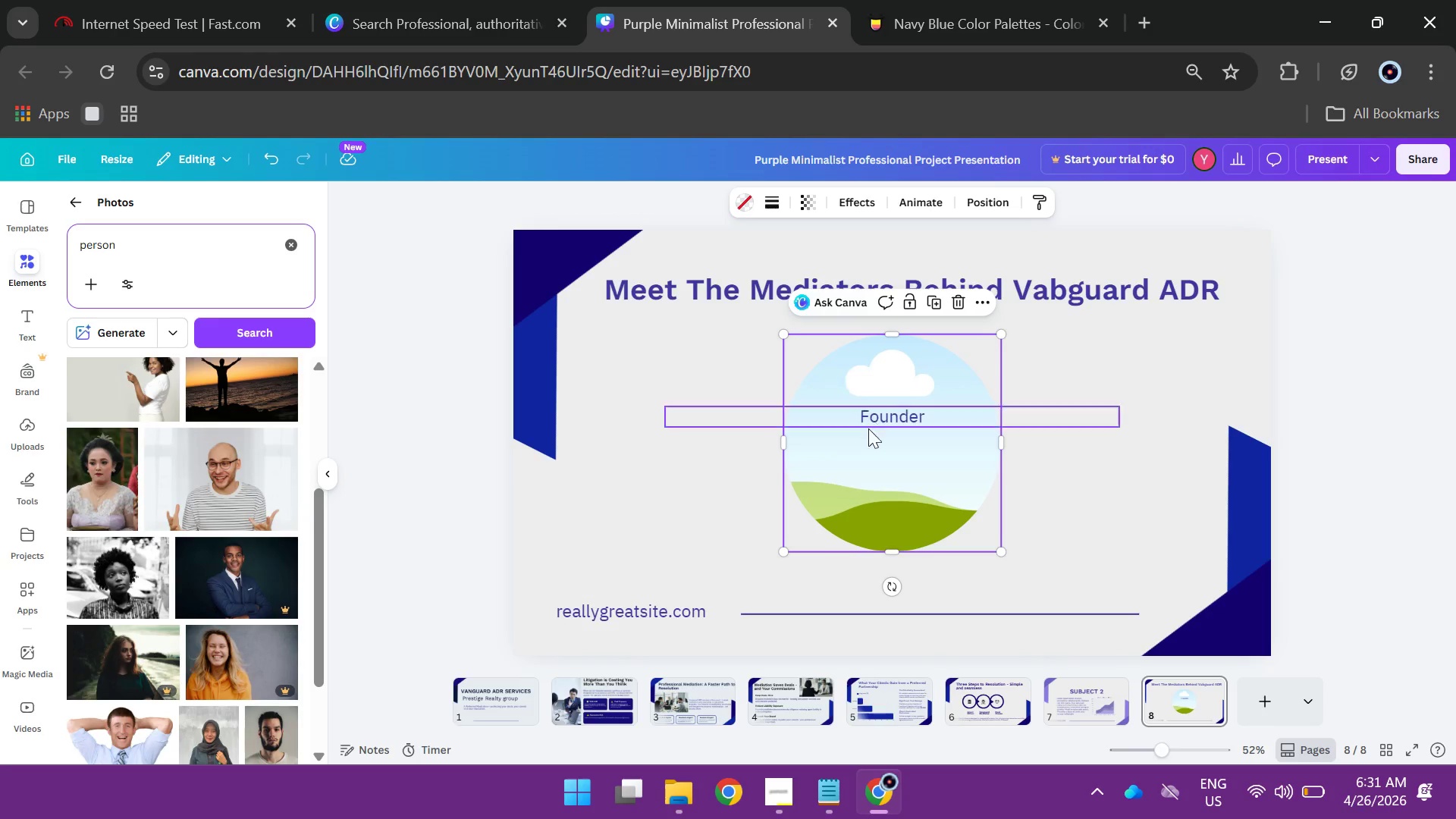 
left_click_drag(start_coordinate=[821, 490], to_coordinate=[644, 474])
 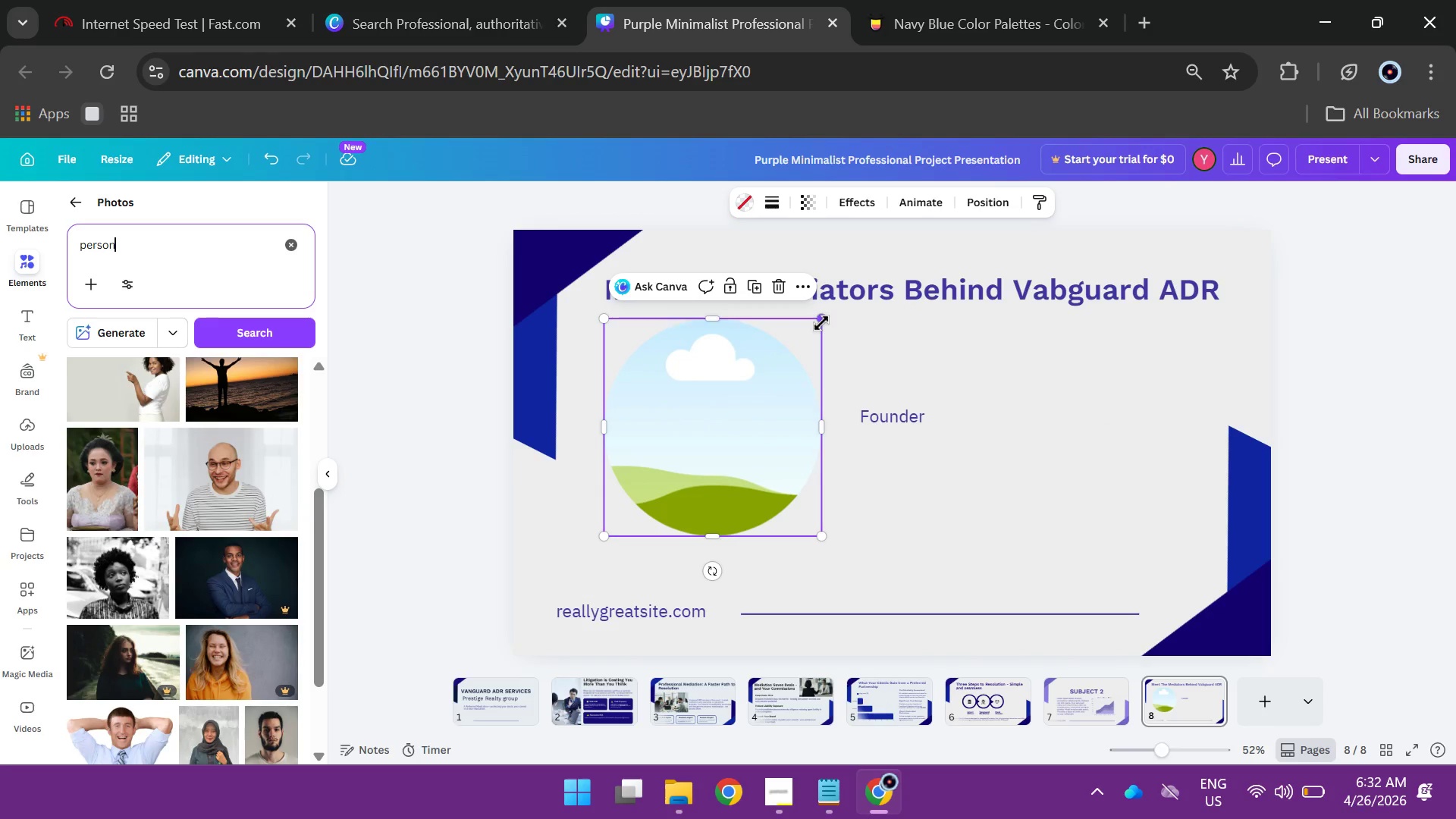 
left_click_drag(start_coordinate=[821, 323], to_coordinate=[741, 406])
 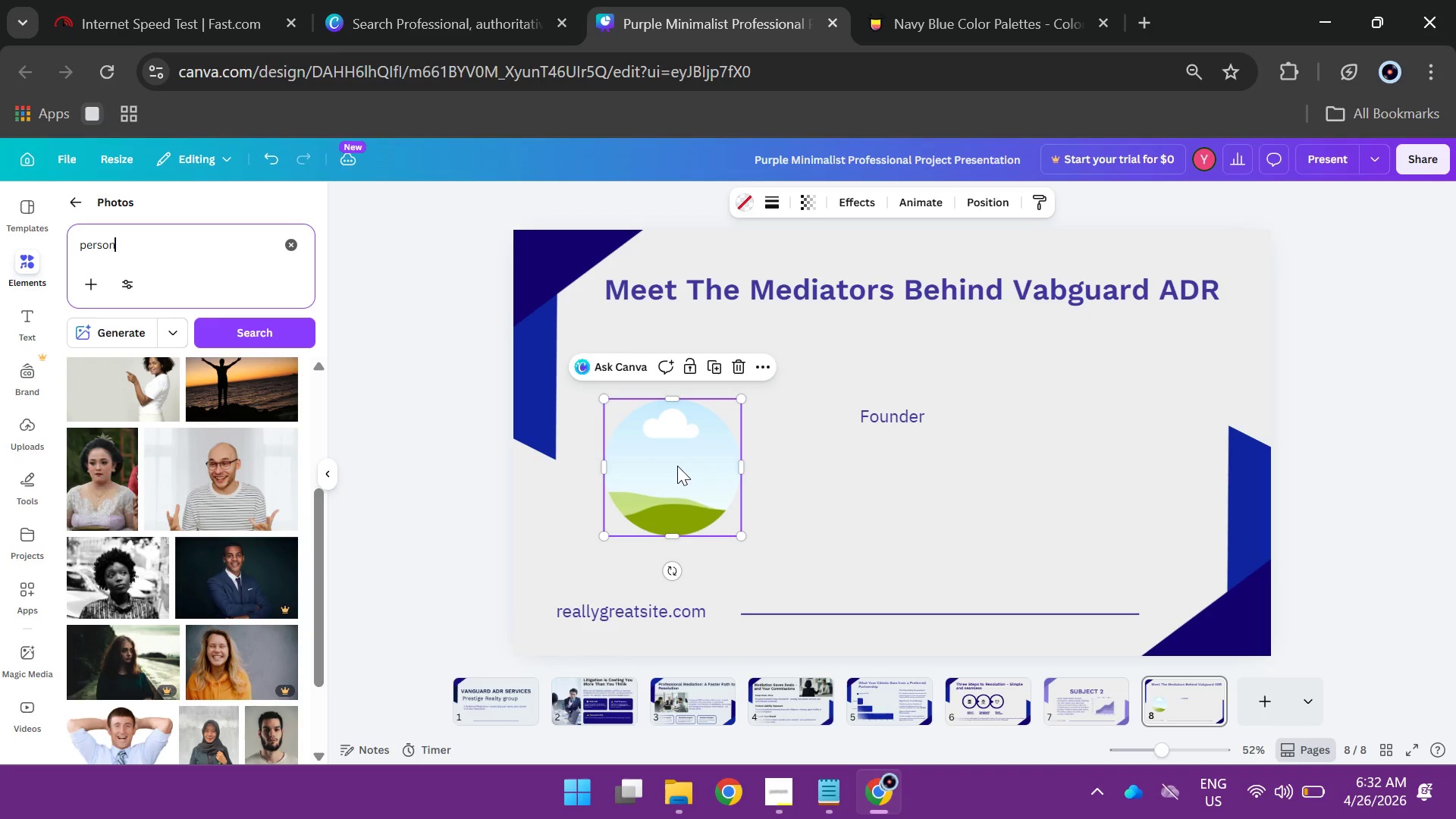 
left_click_drag(start_coordinate=[677, 466], to_coordinate=[680, 403])
 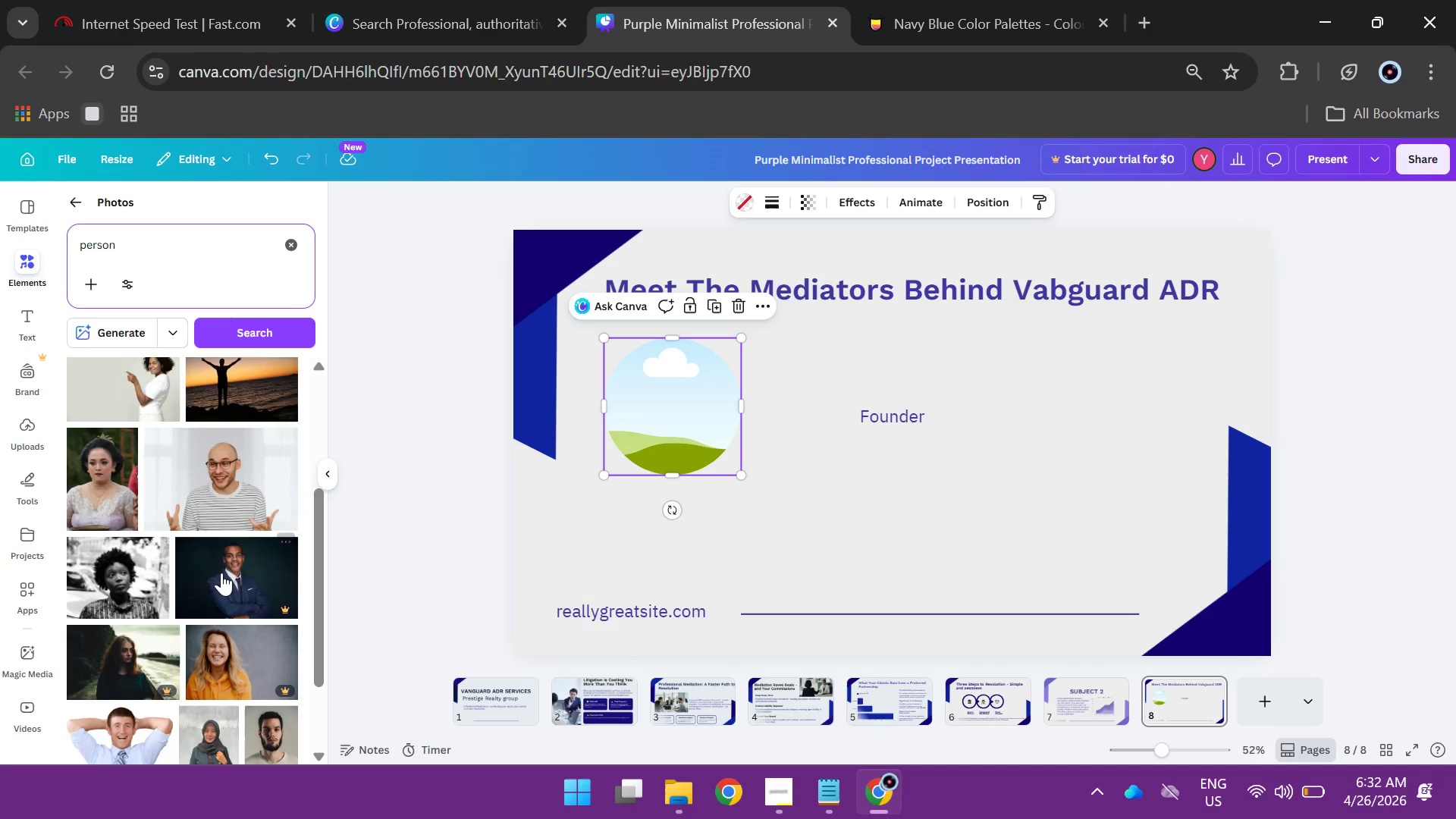 
scroll: coordinate [221, 573], scroll_direction: down, amount: 1.0
 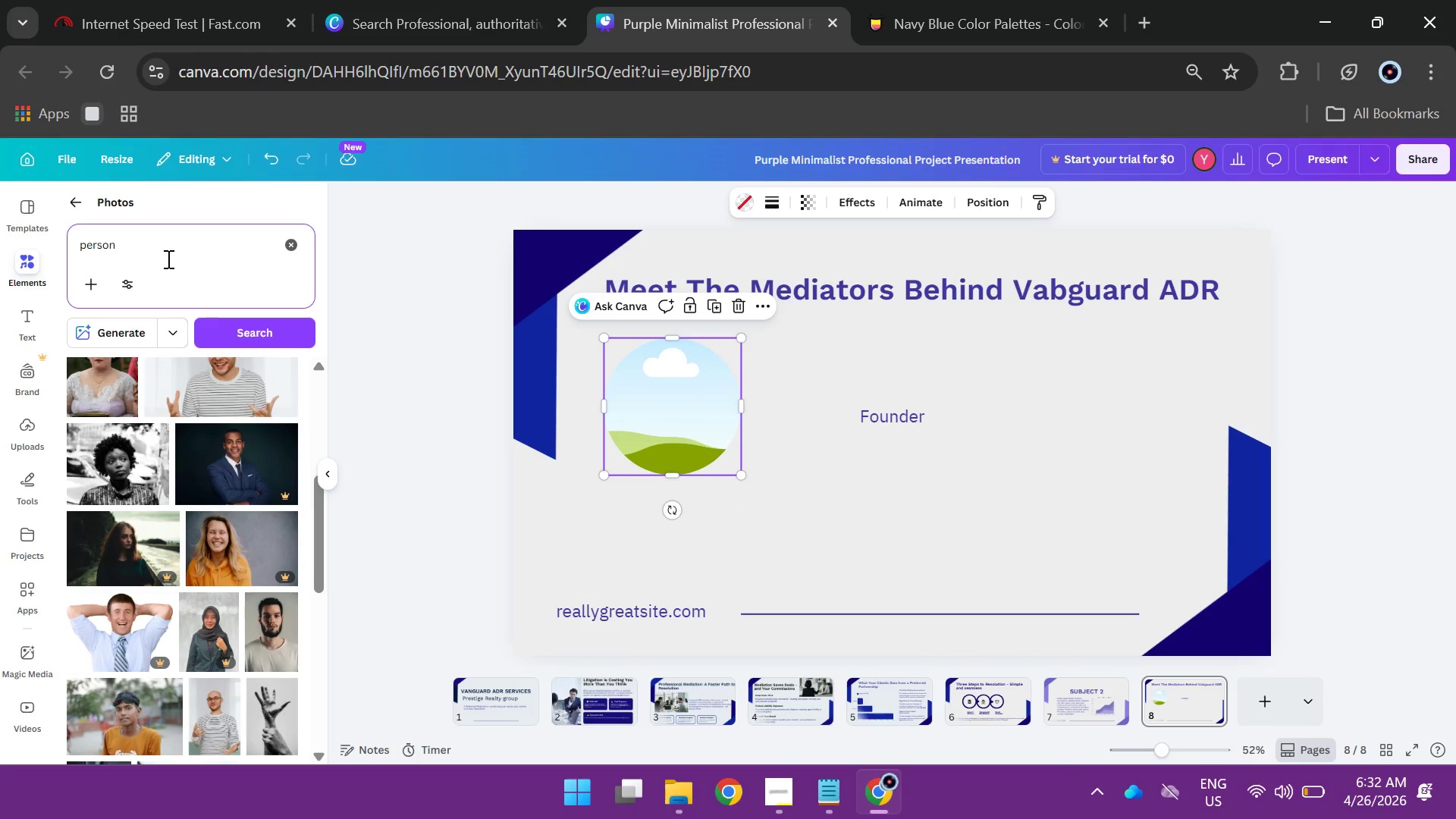 
type( prod)
key(Backspace)
 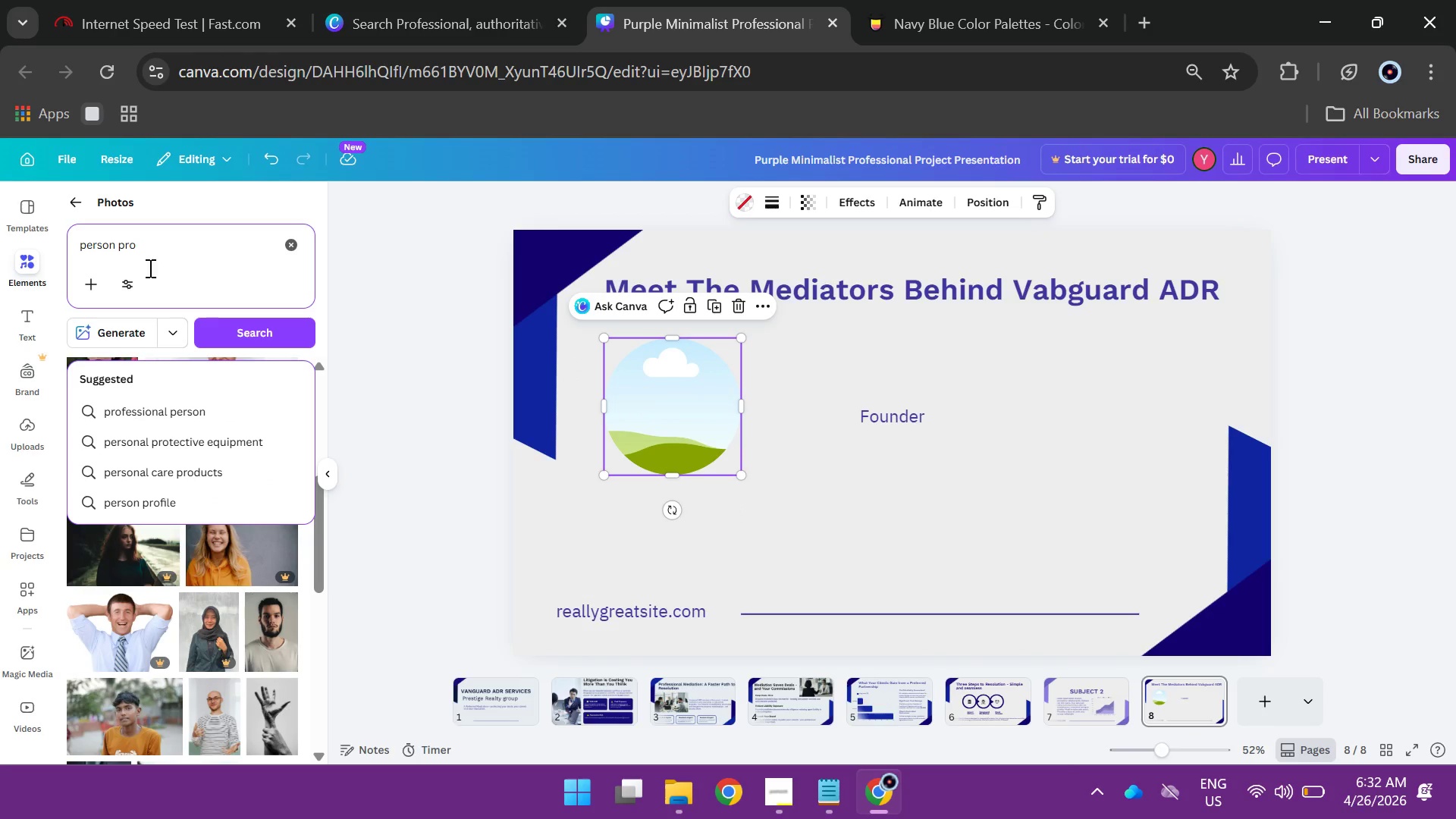 
left_click([156, 399])
 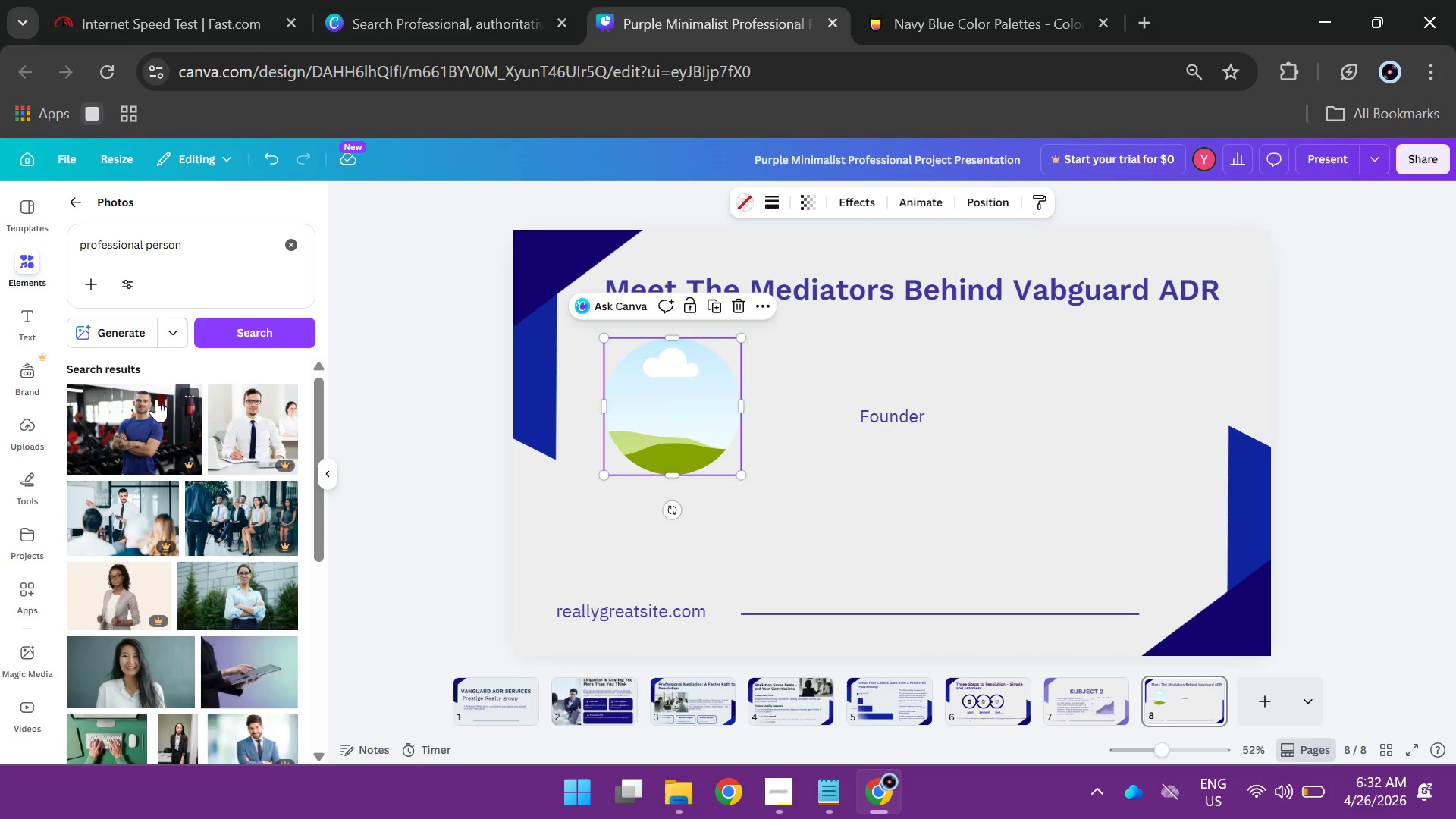 
scroll: coordinate [237, 421], scroll_direction: down, amount: 1.0
 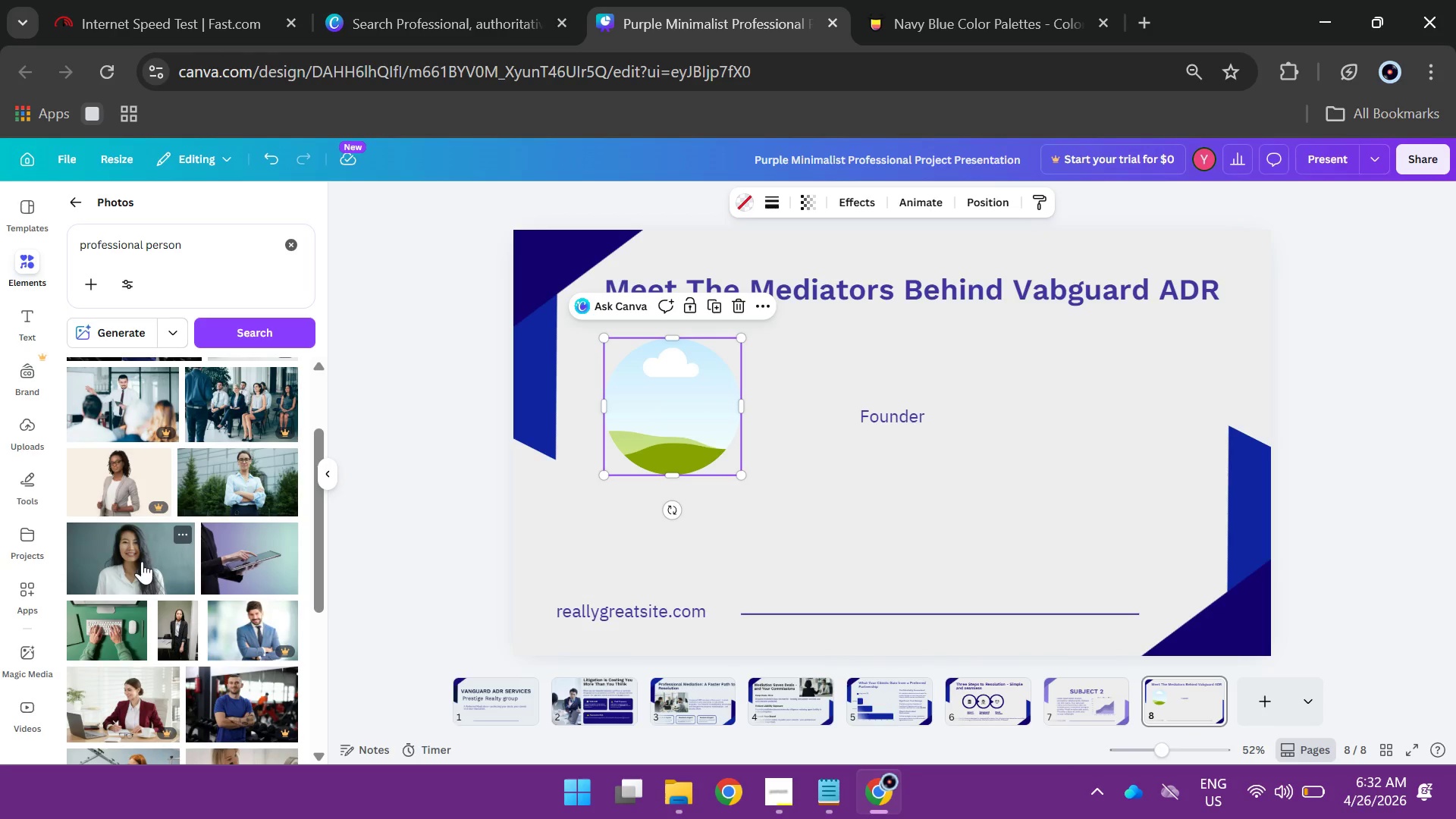 
left_click([142, 561])
 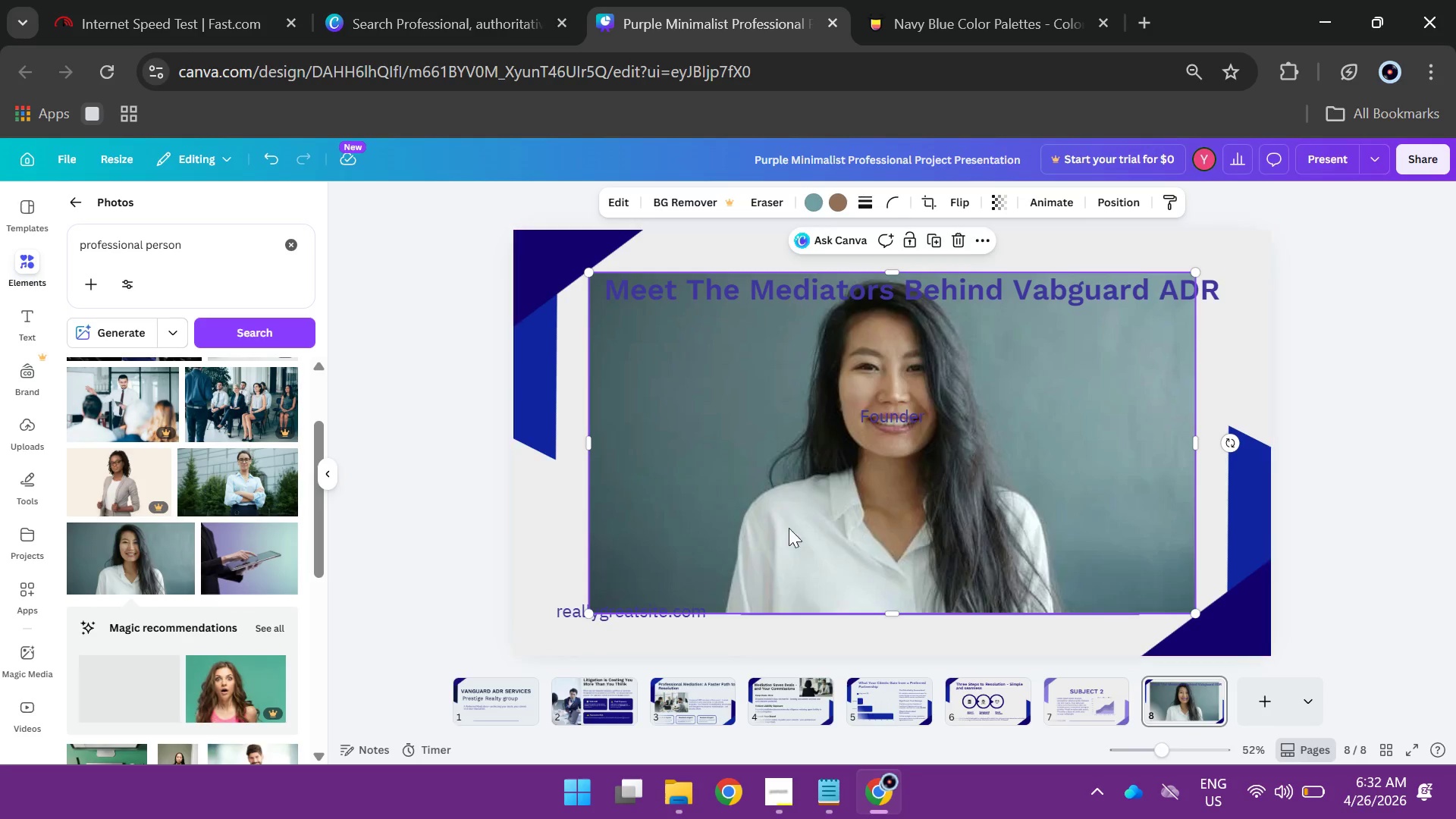 
left_click_drag(start_coordinate=[802, 554], to_coordinate=[899, 528])
 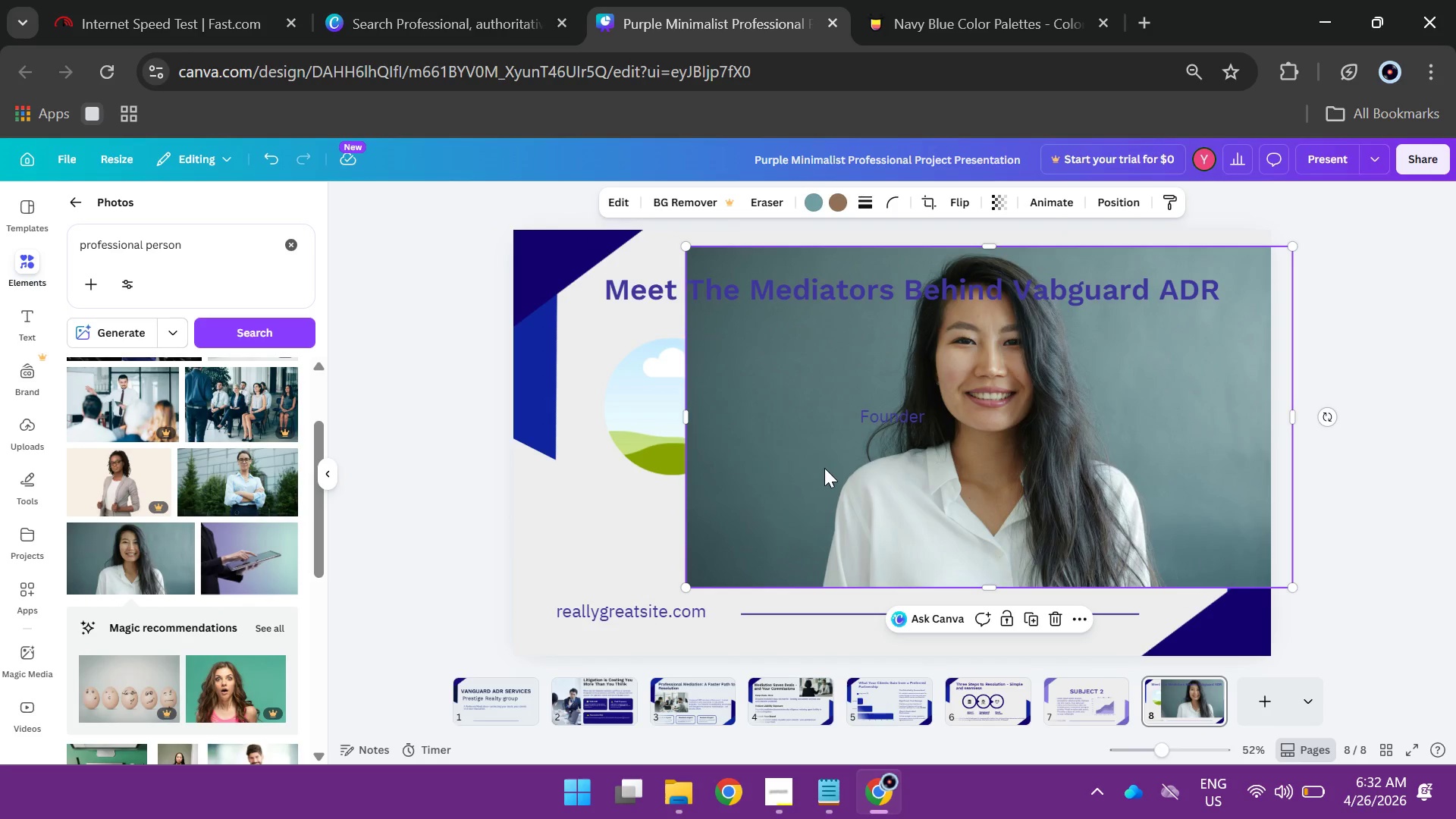 
left_click_drag(start_coordinate=[832, 469], to_coordinate=[667, 431])
 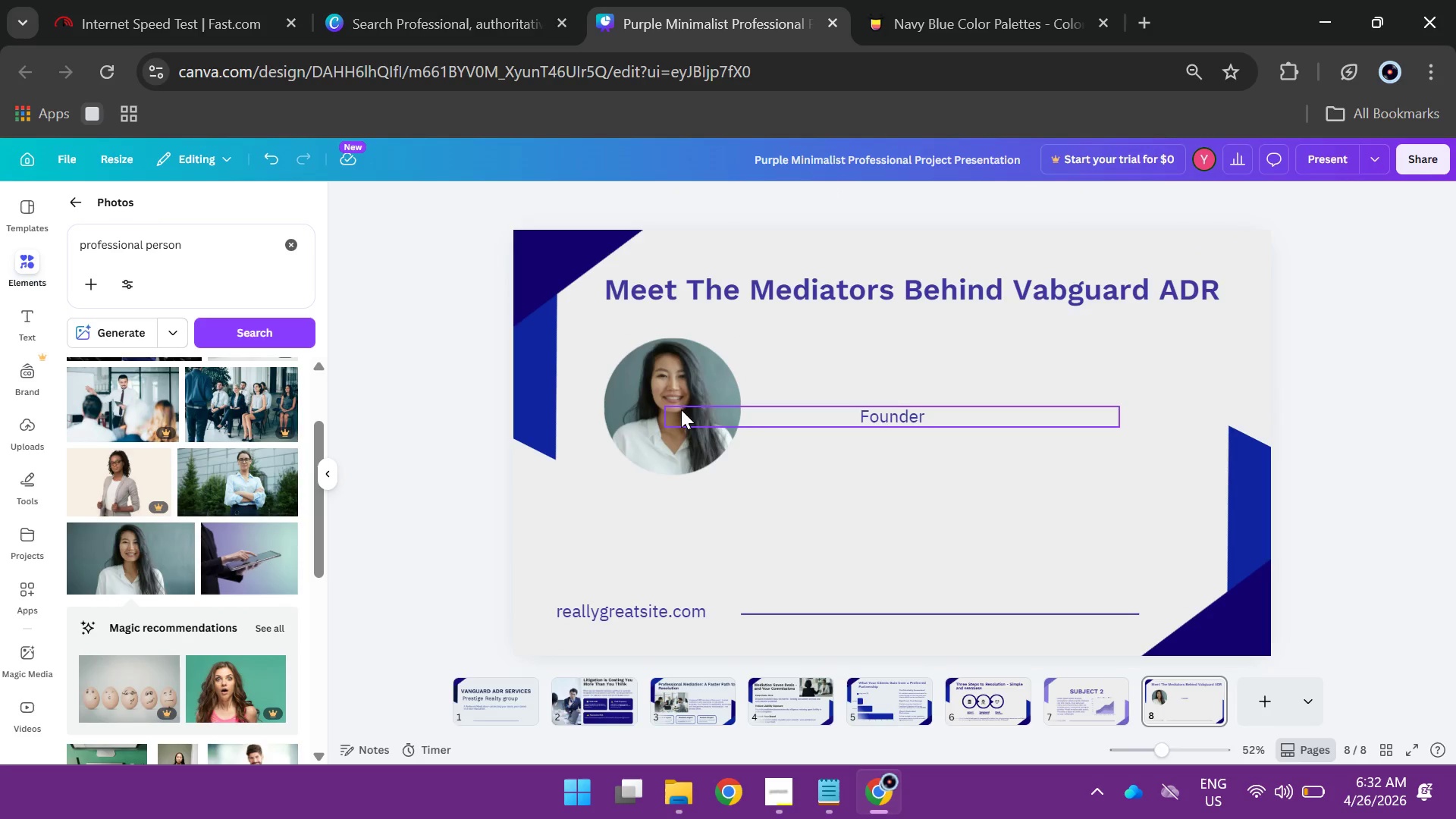 
left_click([681, 410])
 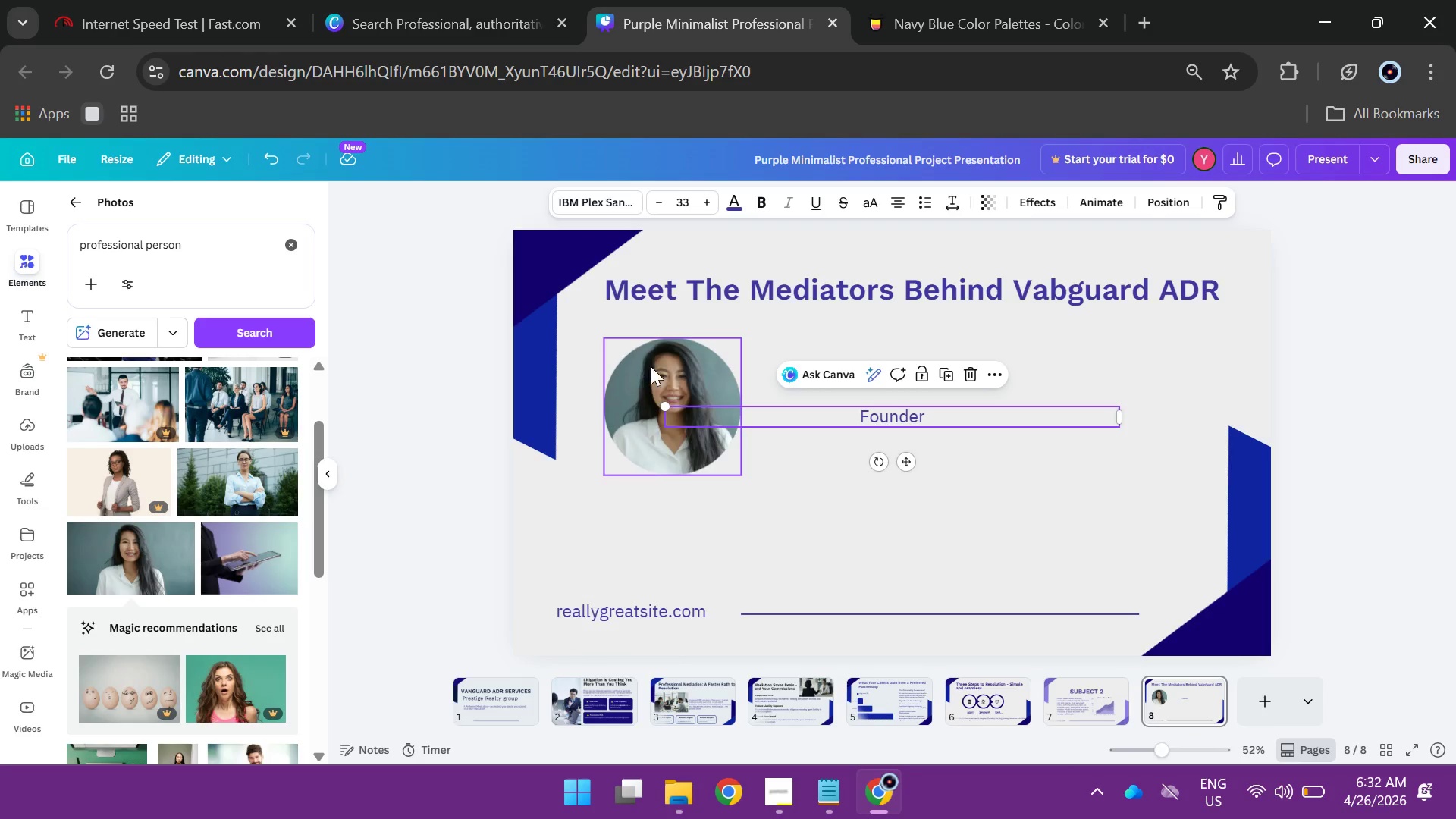 
left_click([651, 366])
 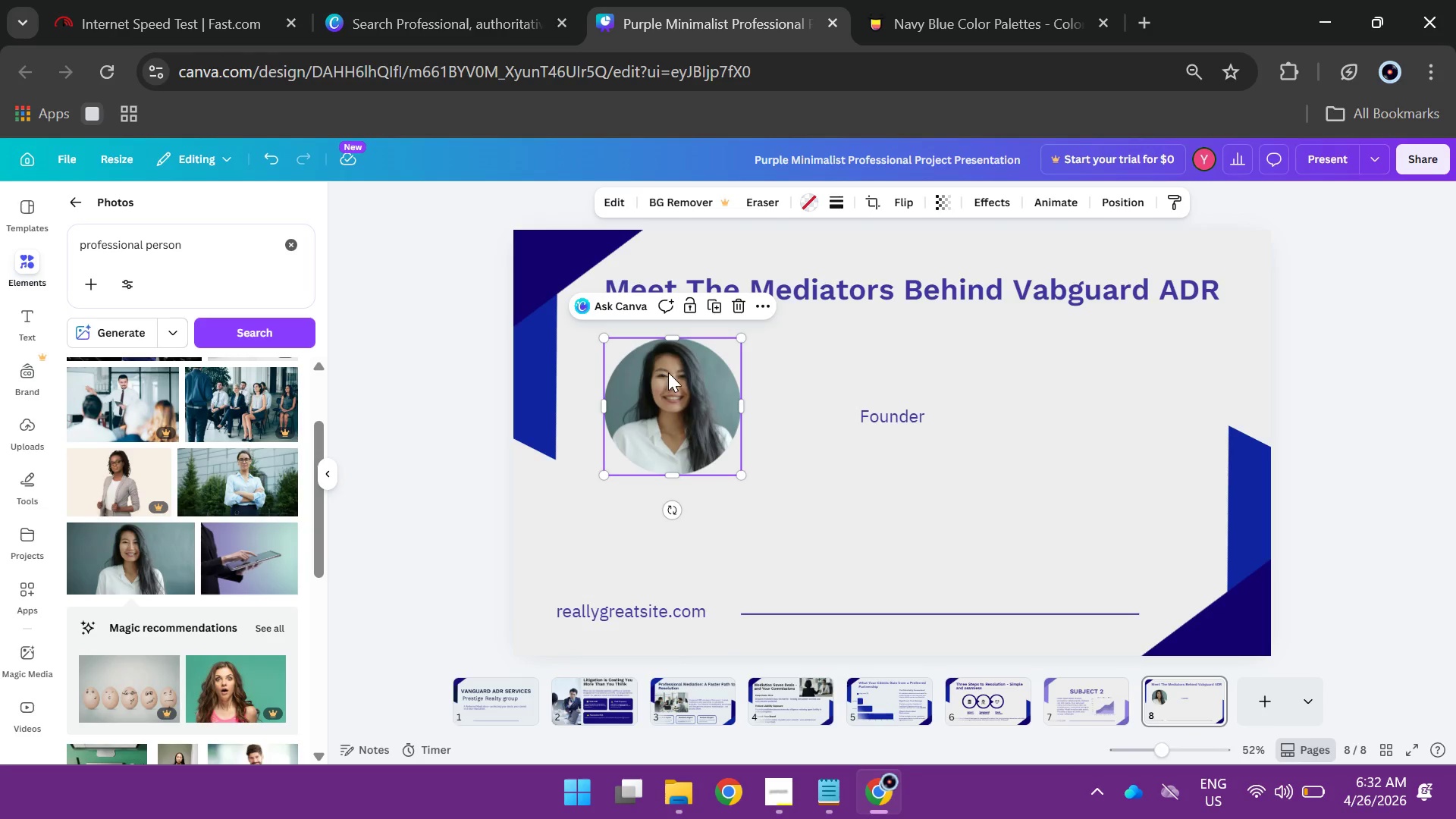 
left_click_drag(start_coordinate=[661, 373], to_coordinate=[869, 379])
 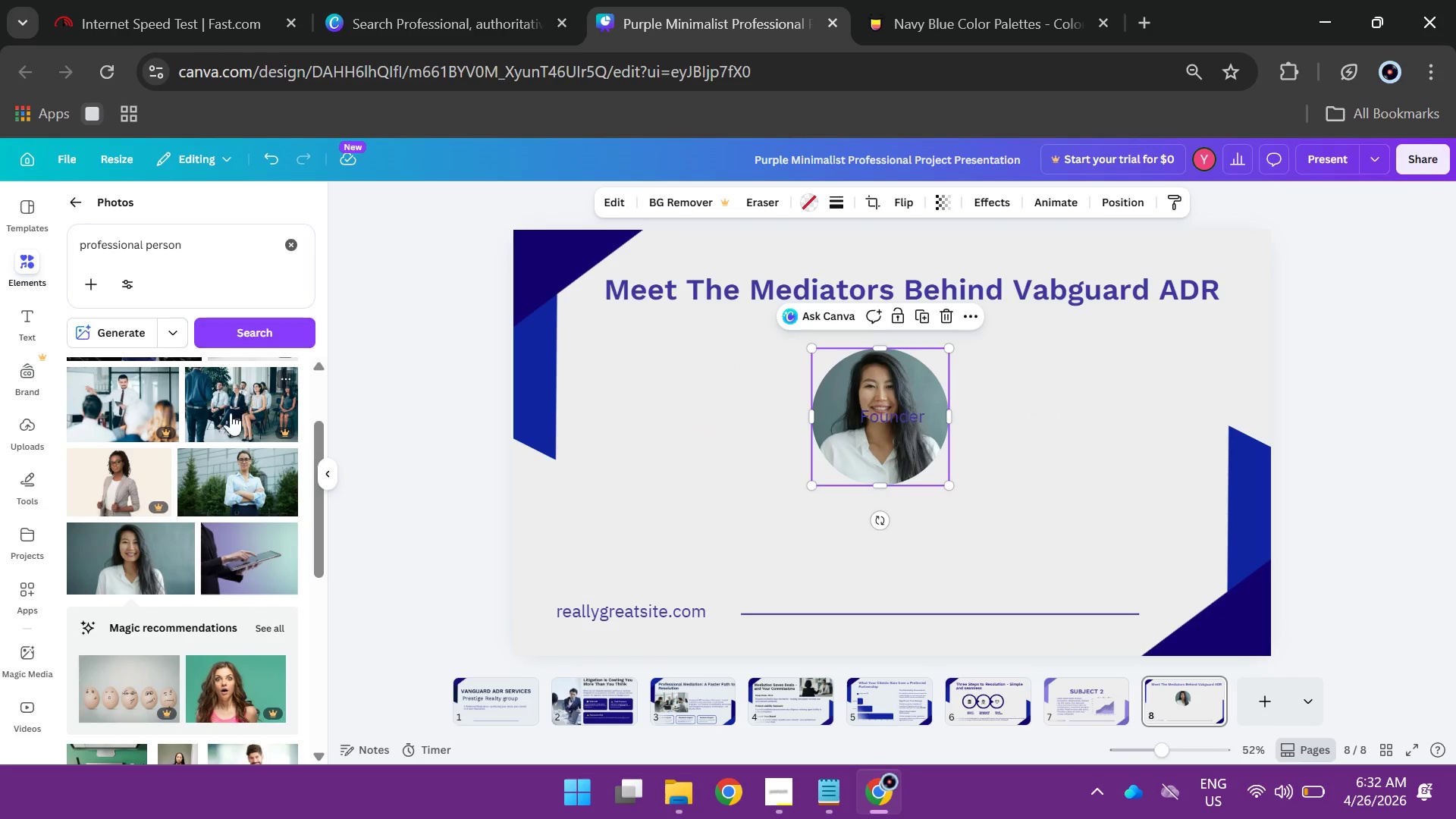 
scroll: coordinate [216, 438], scroll_direction: down, amount: 2.0
 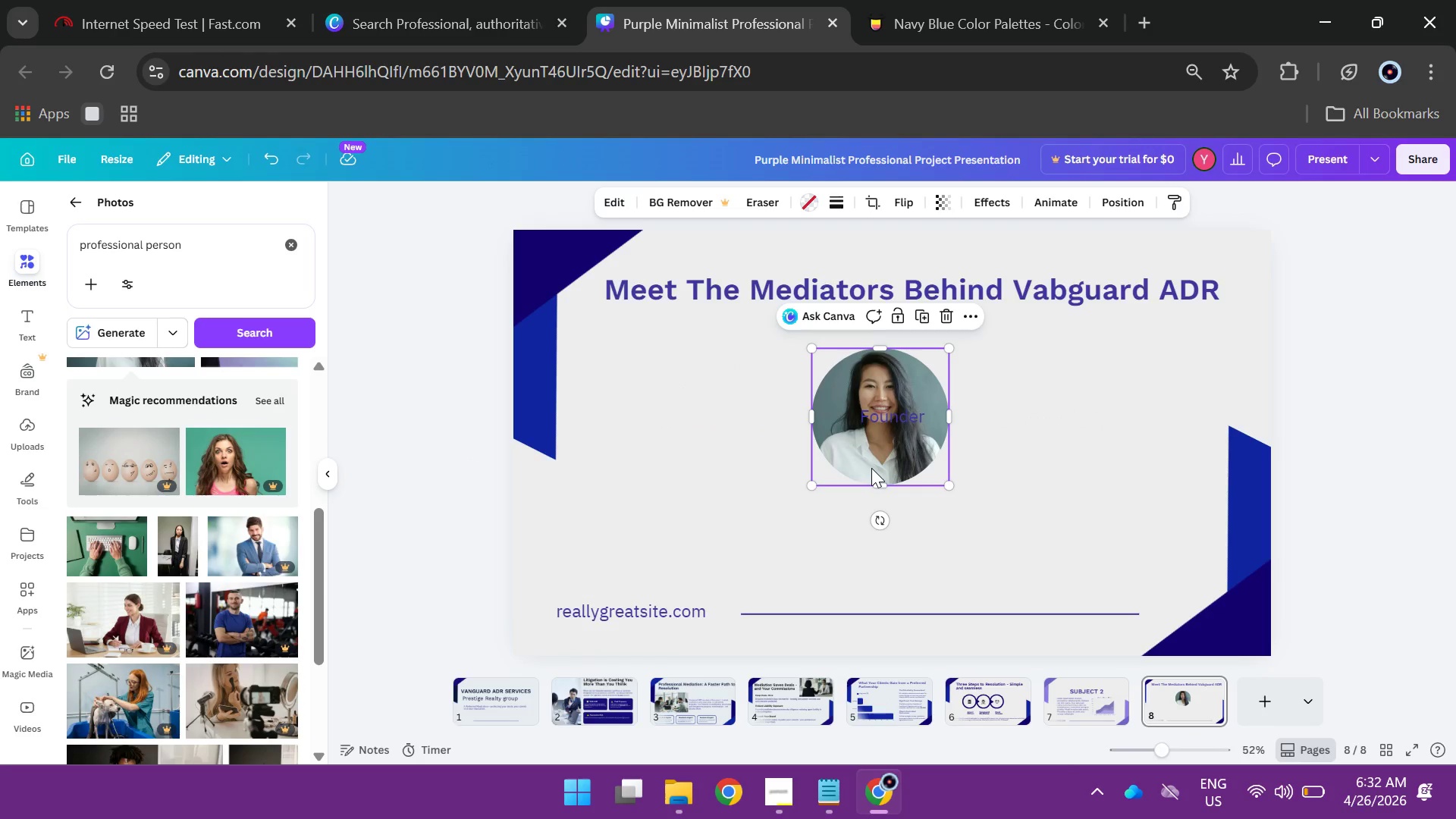 
hold_key(key=AltLeft, duration=0.97)
left_click_drag(start_coordinate=[868, 453], to_coordinate=[658, 451])
 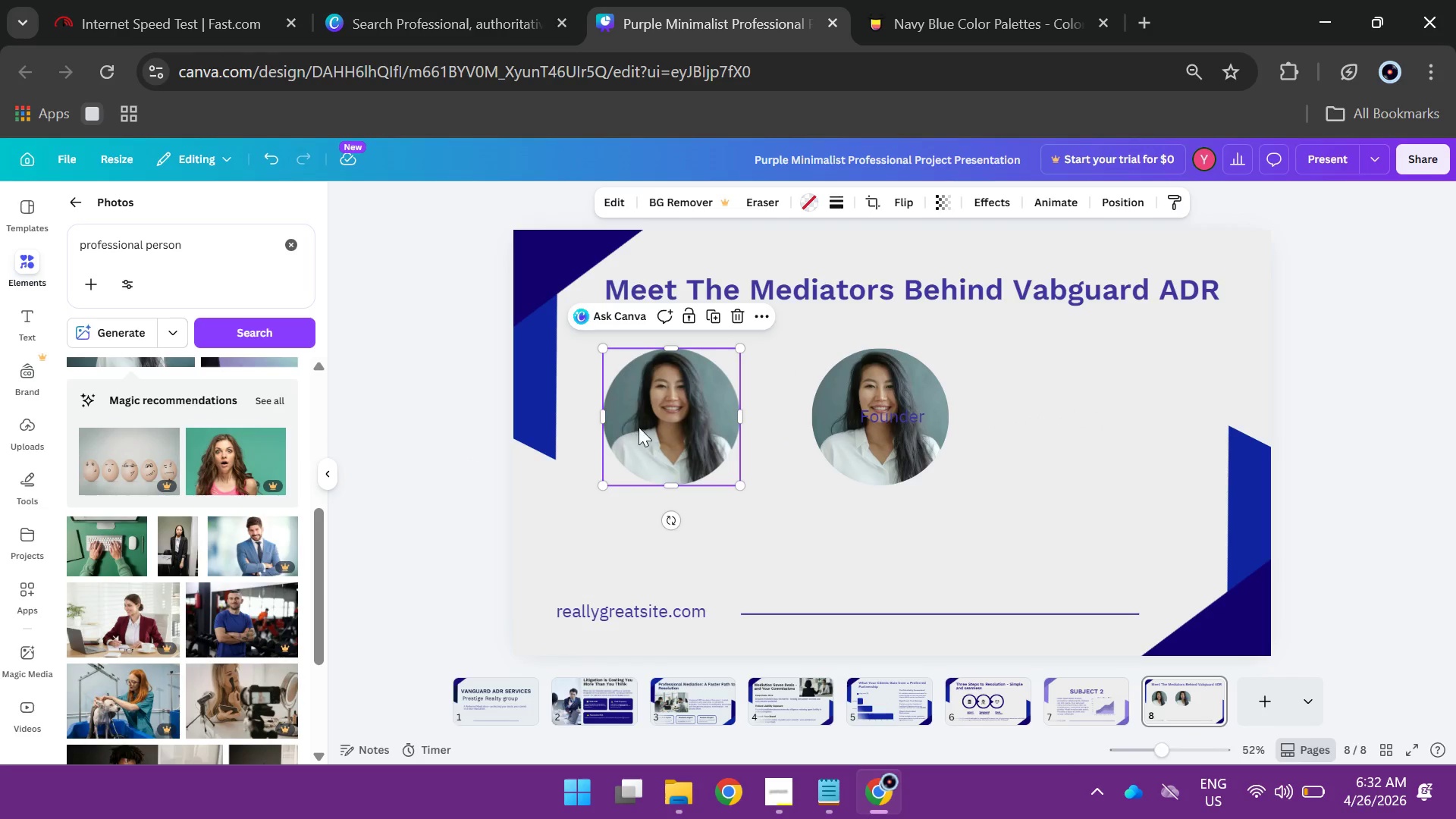 
hold_key(key=AltLeft, duration=1.38)
left_click_drag(start_coordinate=[620, 420], to_coordinate=[1072, 413])
 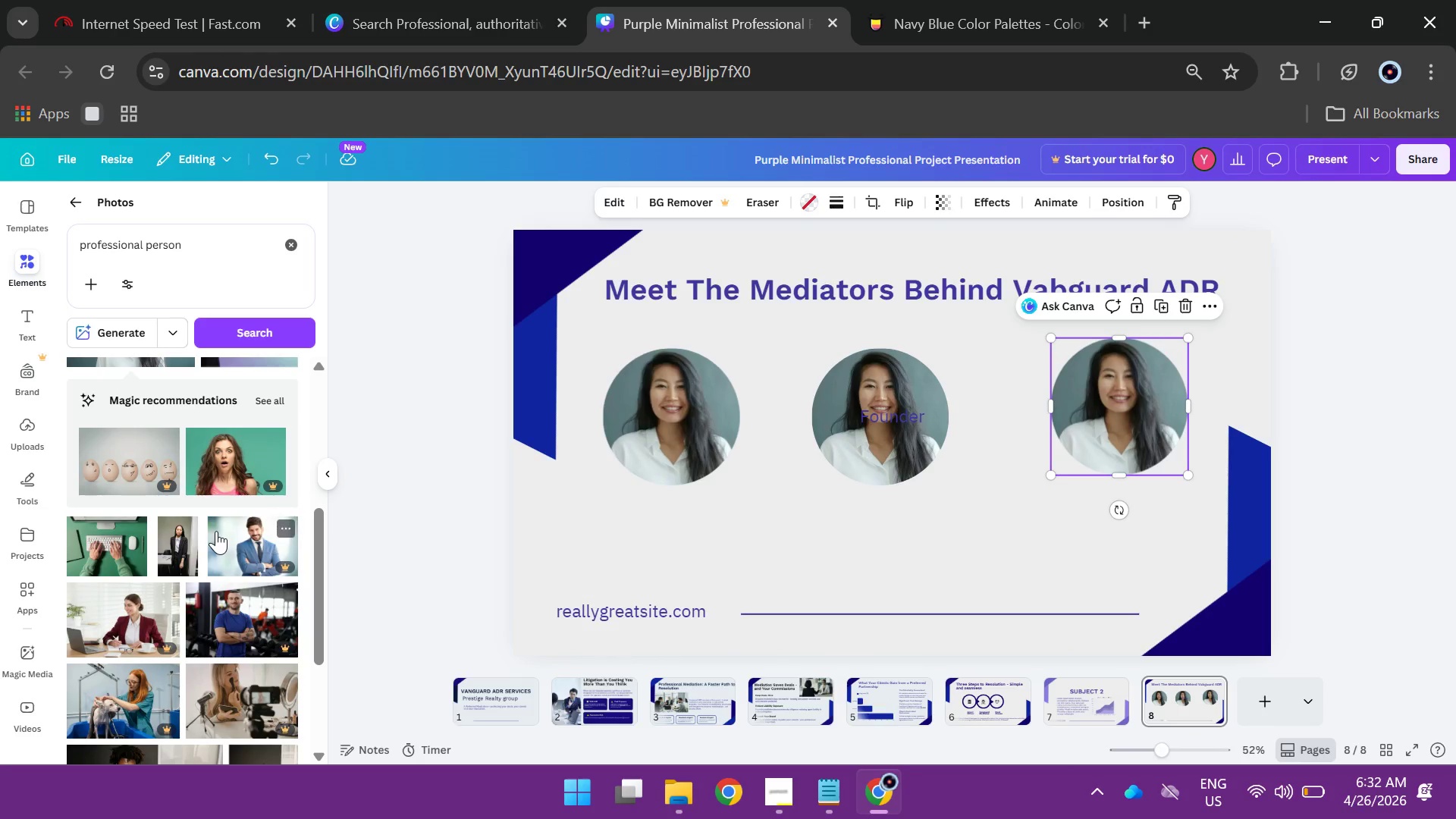 
scroll: coordinate [168, 559], scroll_direction: down, amount: 11.0
 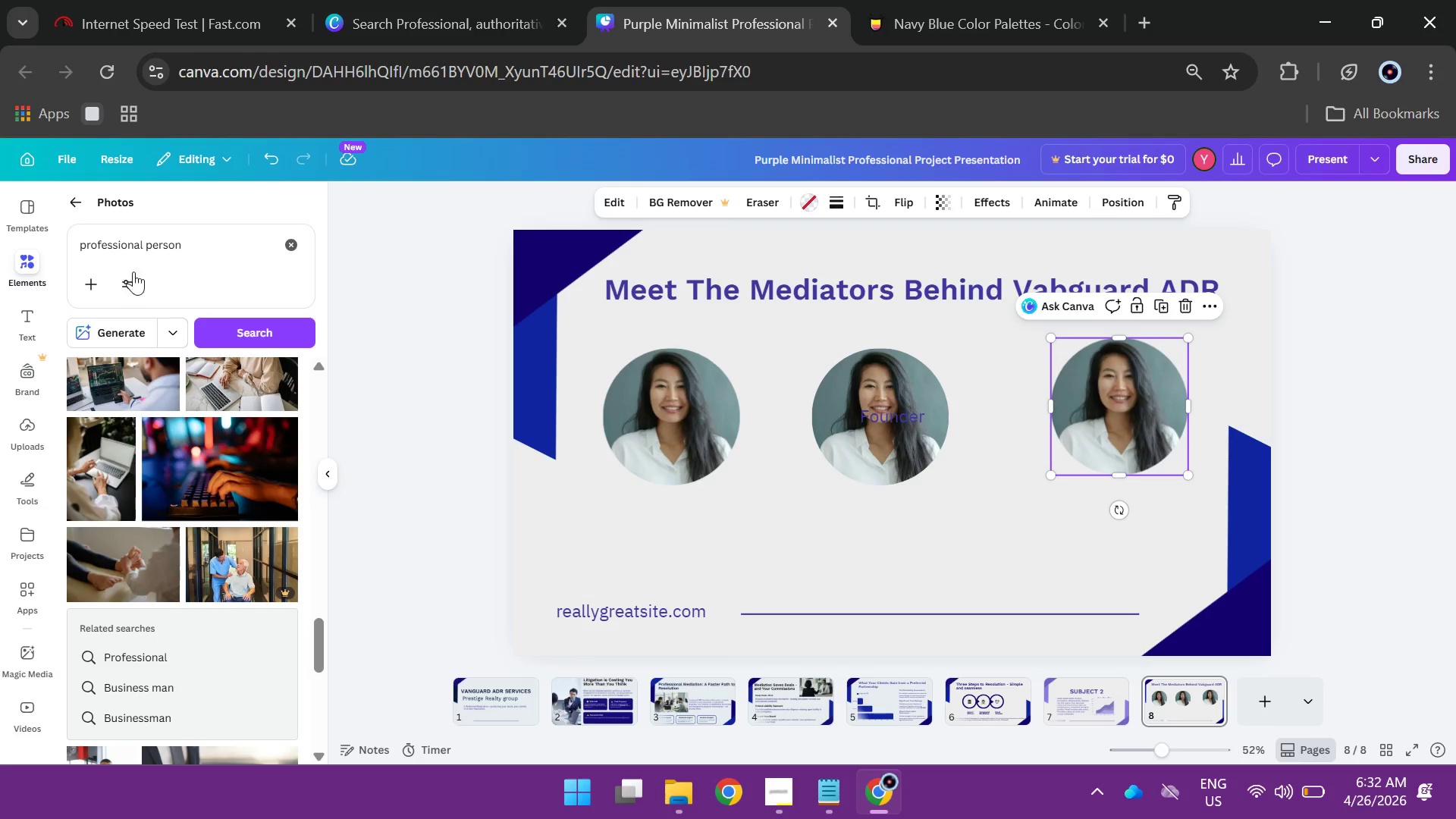 
scroll: coordinate [184, 429], scroll_direction: down, amount: 3.0
 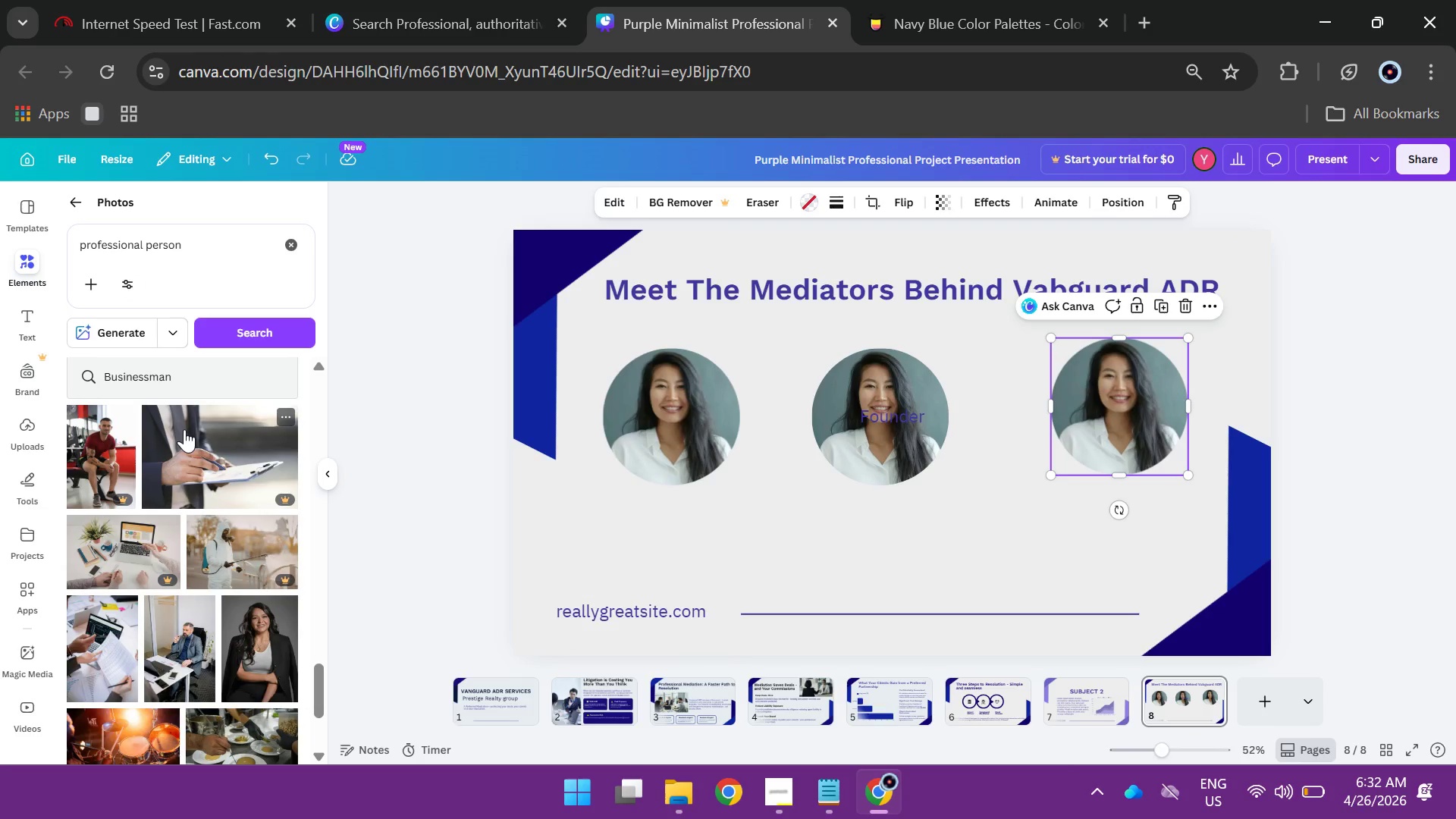 
scroll: coordinate [184, 429], scroll_direction: up, amount: 4.0
 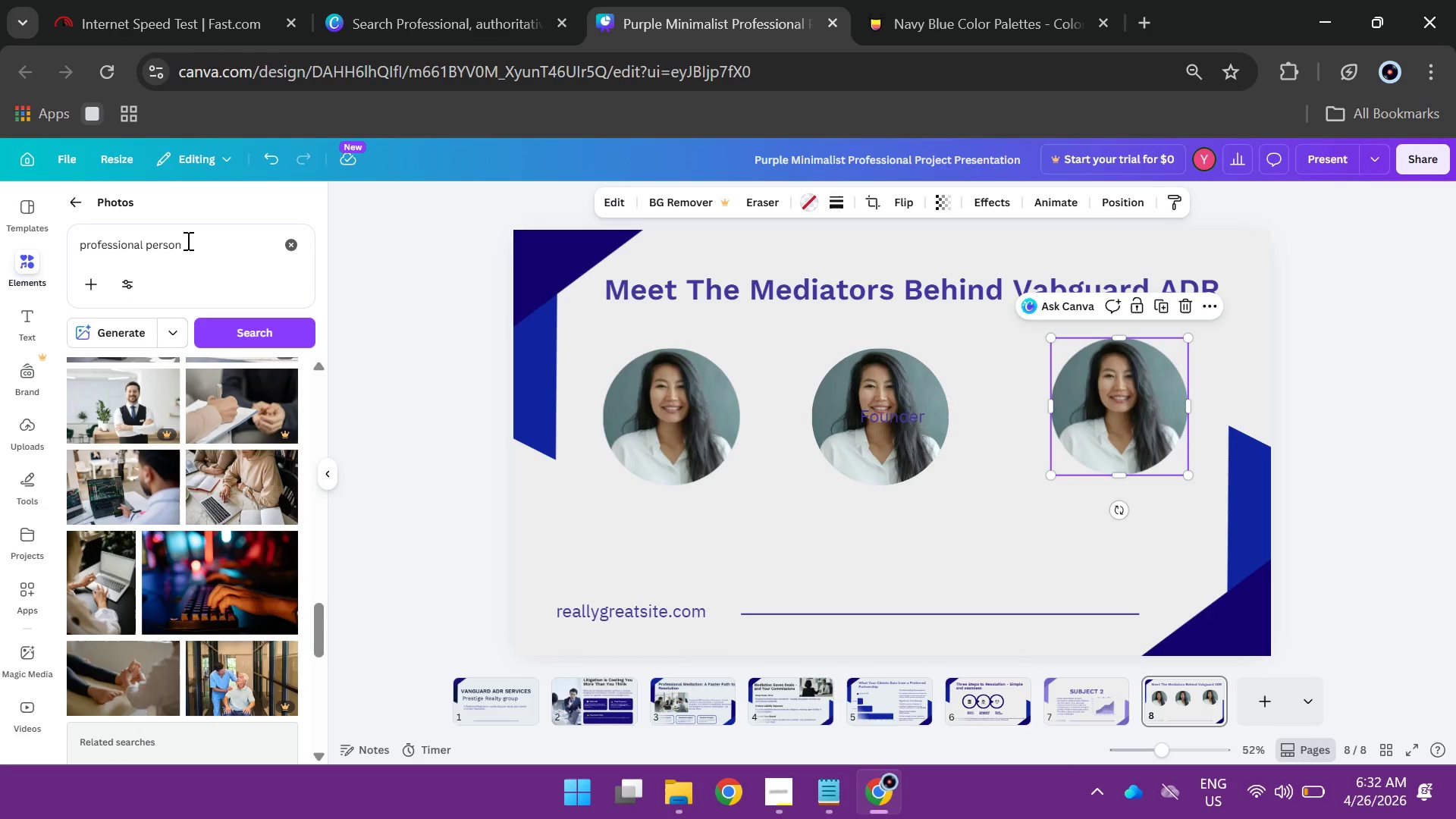 
left_click_drag(start_coordinate=[191, 247], to_coordinate=[146, 243])
 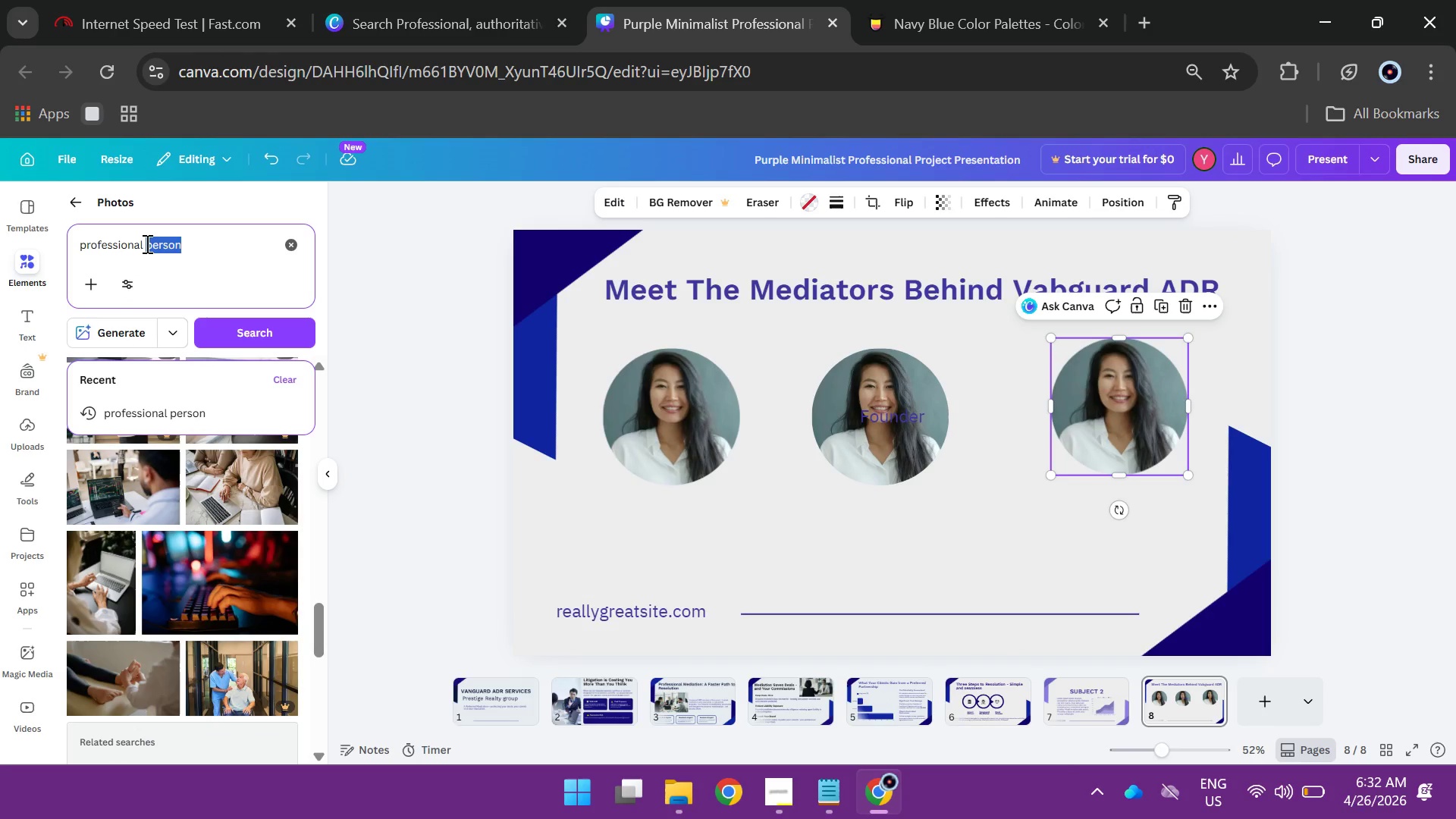 
type(man)
 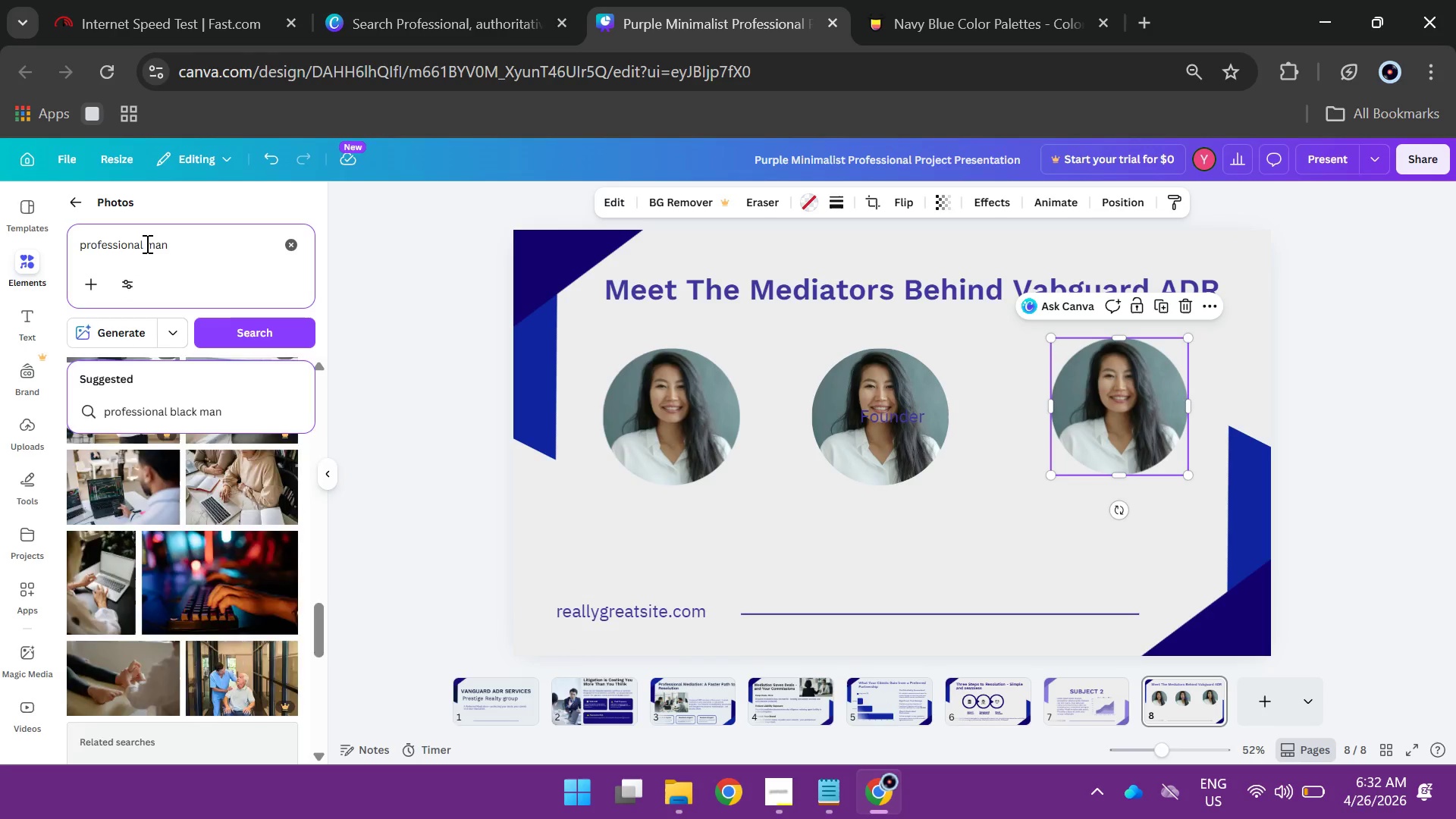 
key(Enter)
 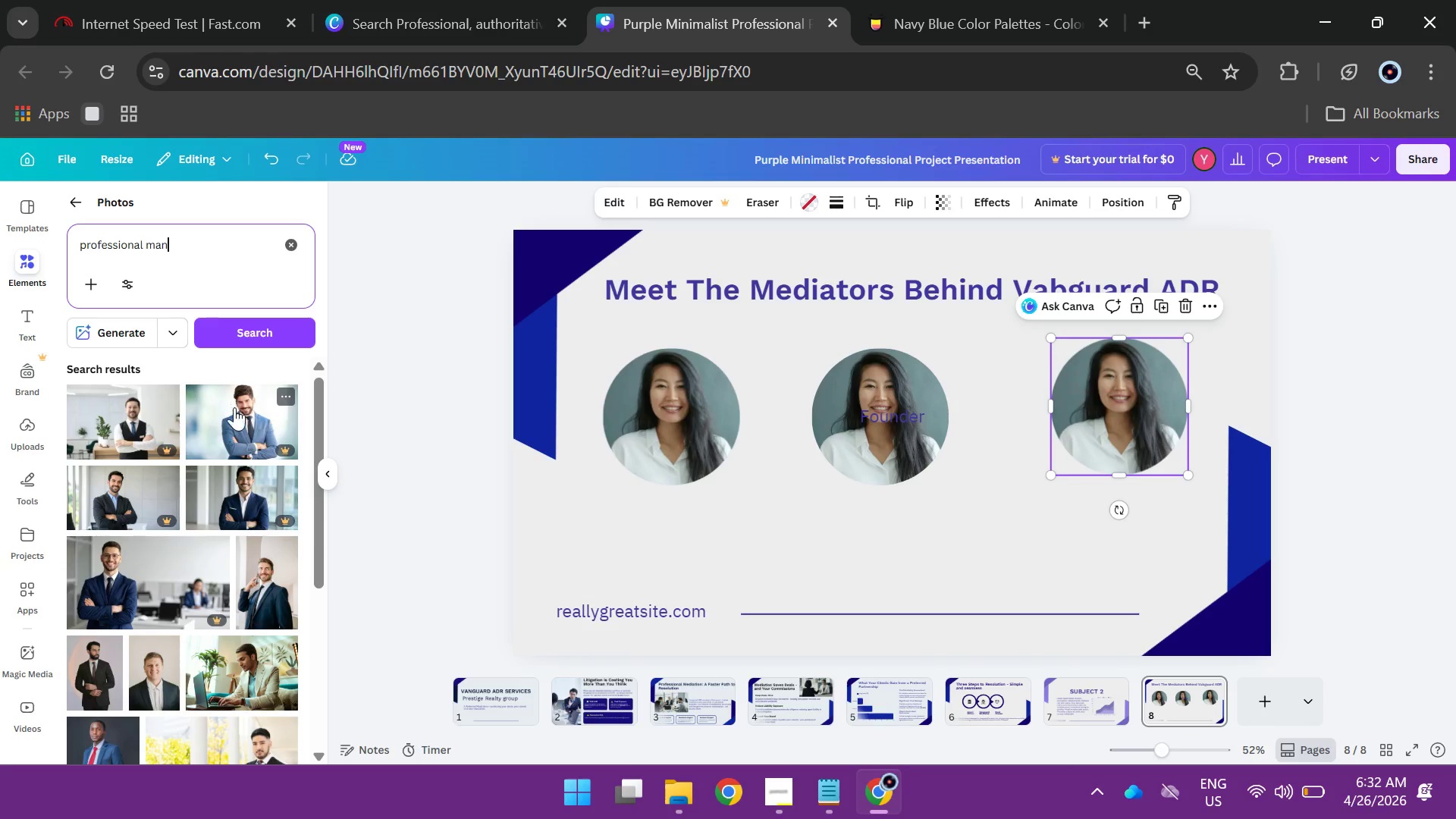 
scroll: coordinate [202, 506], scroll_direction: down, amount: 6.0
 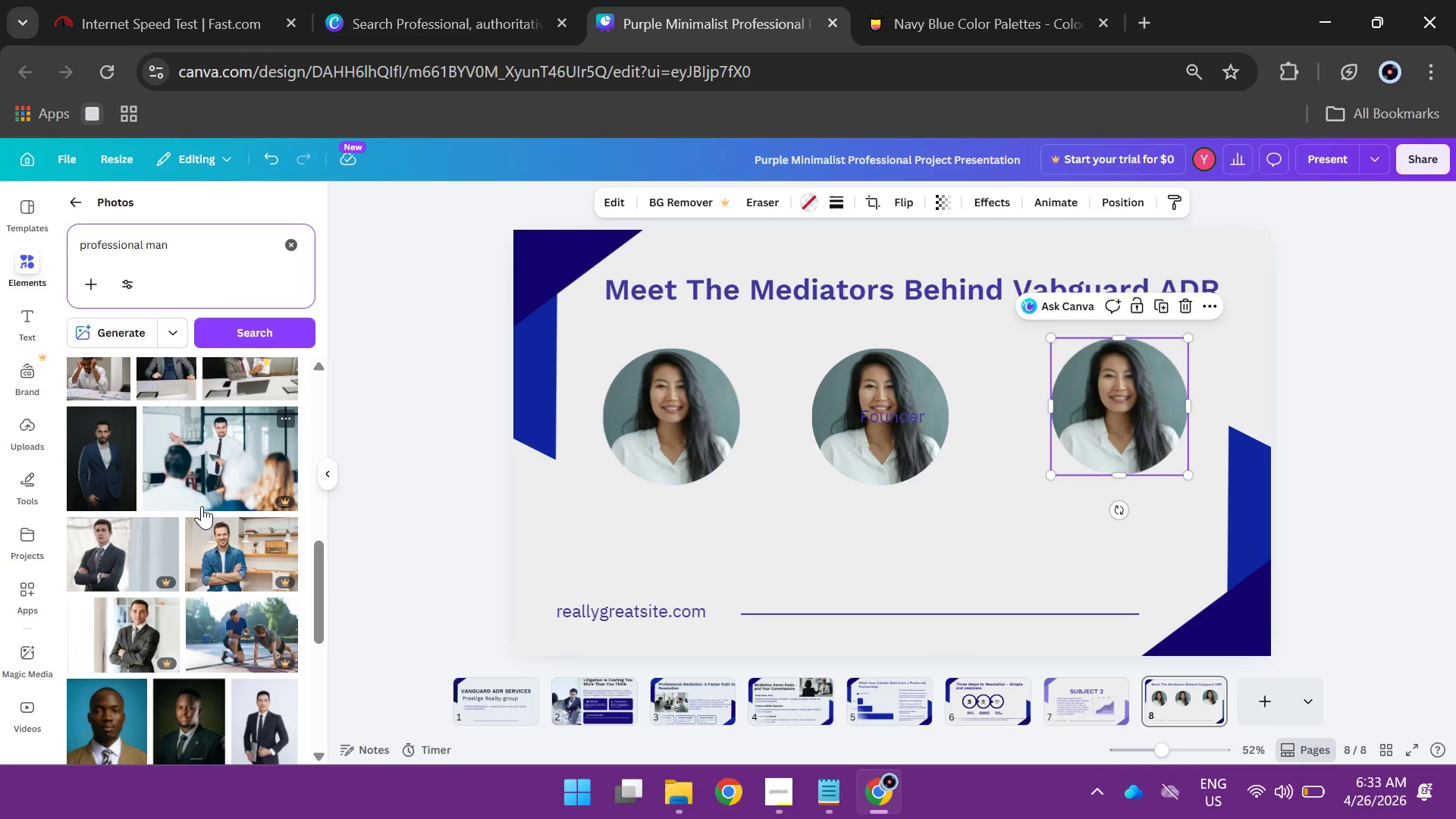 
scroll: coordinate [202, 506], scroll_direction: down, amount: 1.0
 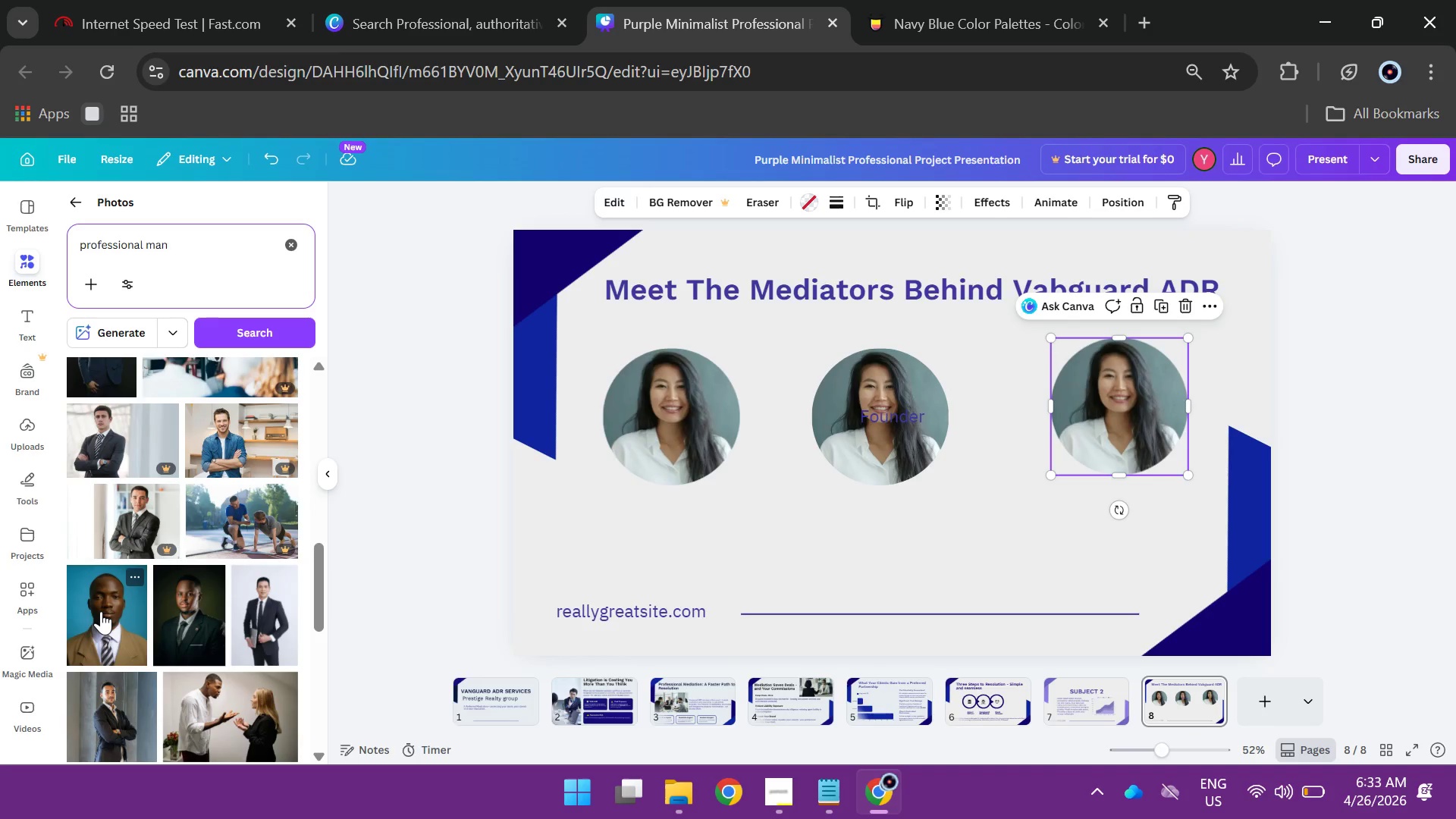 
left_click([101, 611])
 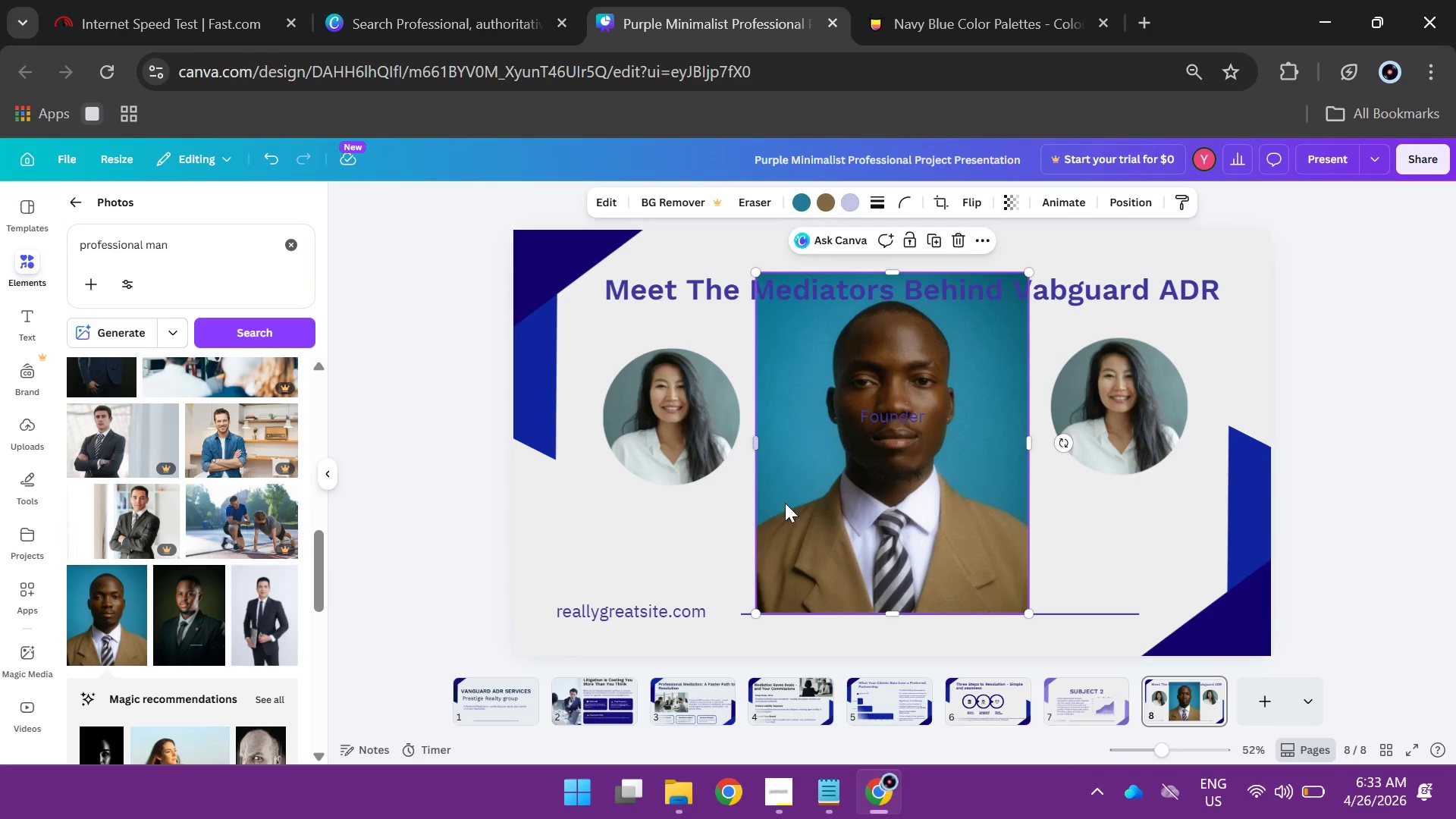 
left_click_drag(start_coordinate=[799, 509], to_coordinate=[663, 459])
 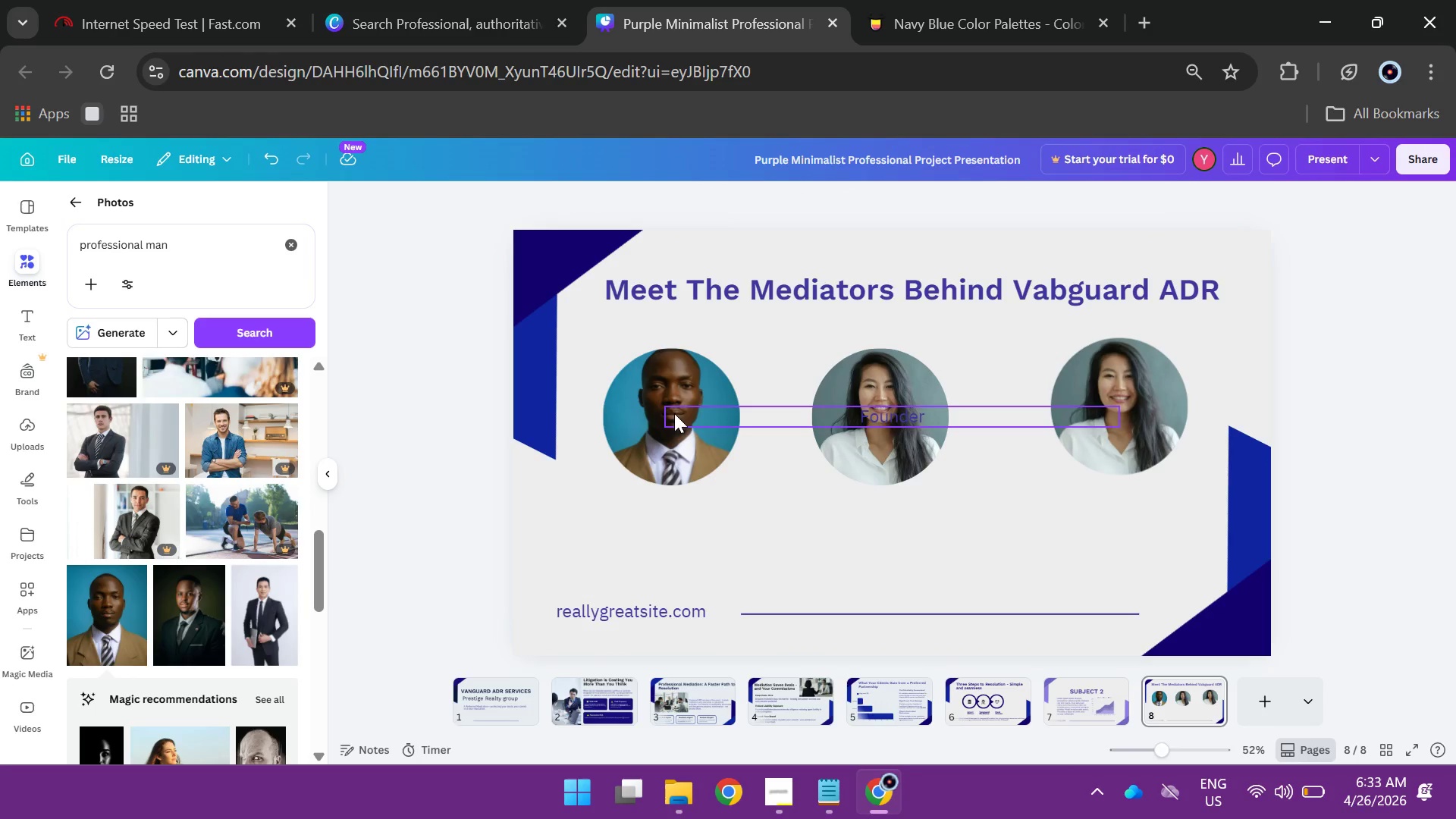 
left_click([674, 413])
 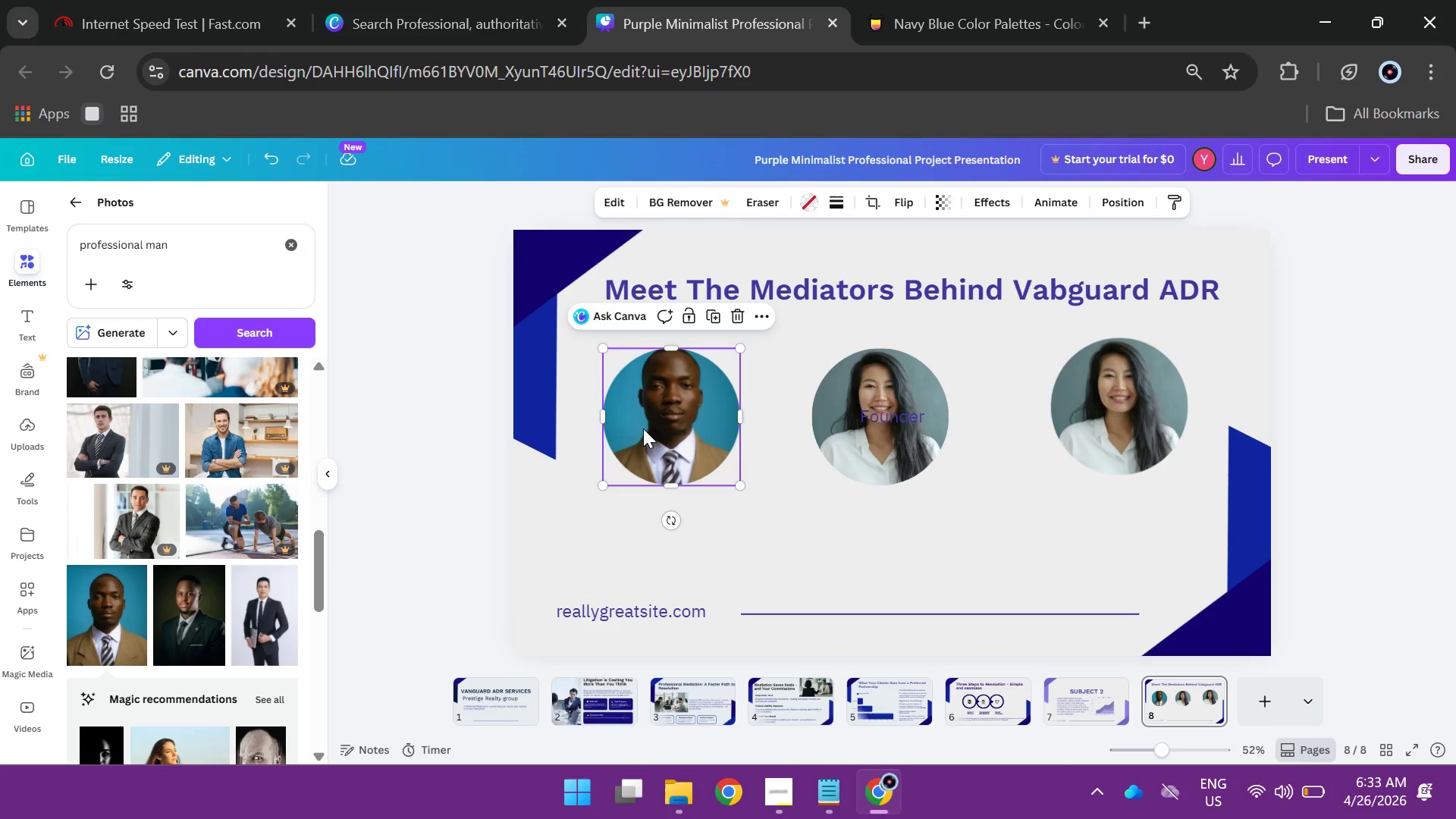 
double_click([643, 428])
 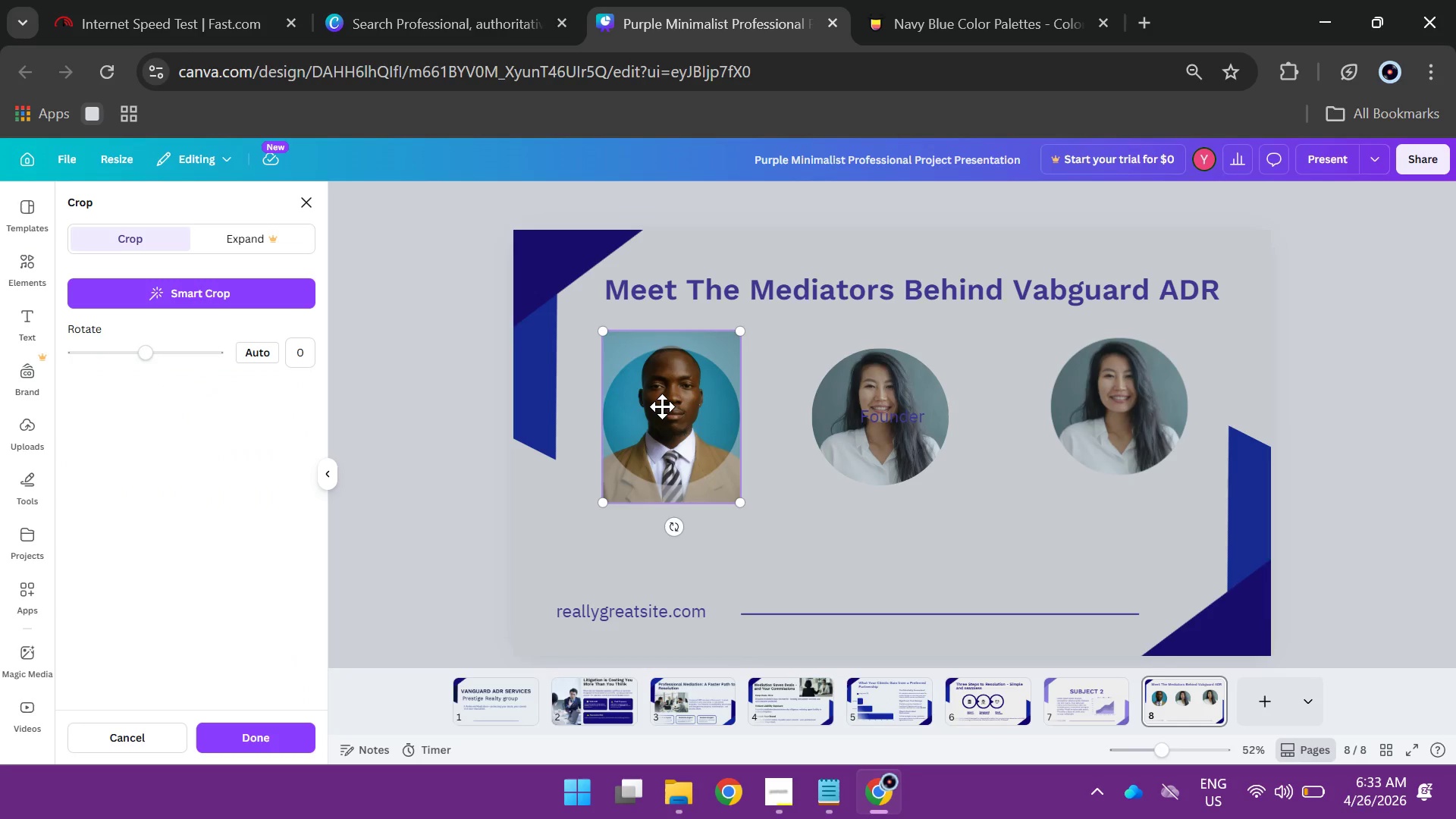 
left_click_drag(start_coordinate=[662, 406], to_coordinate=[663, 424])
 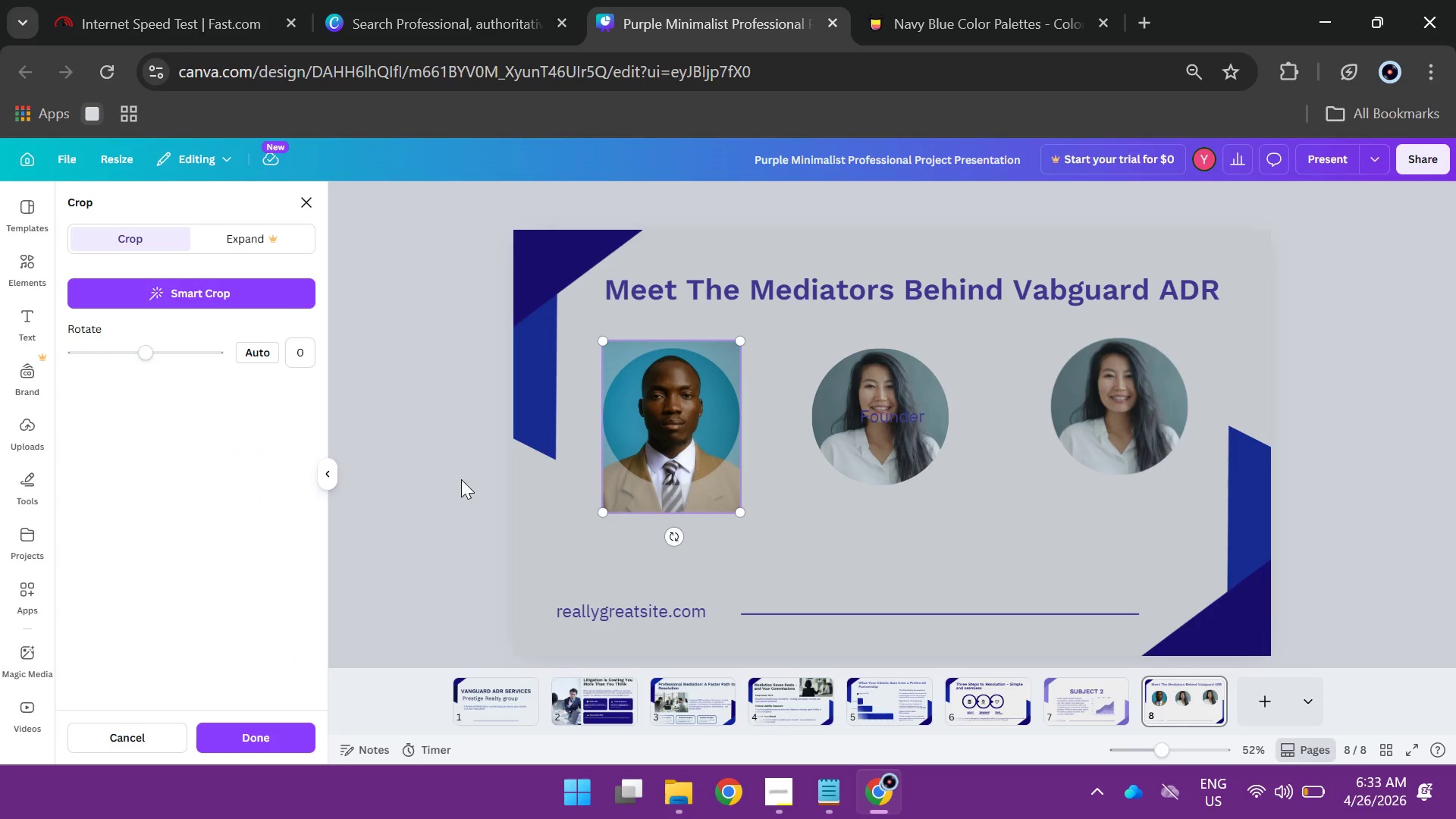 
left_click([461, 479])
 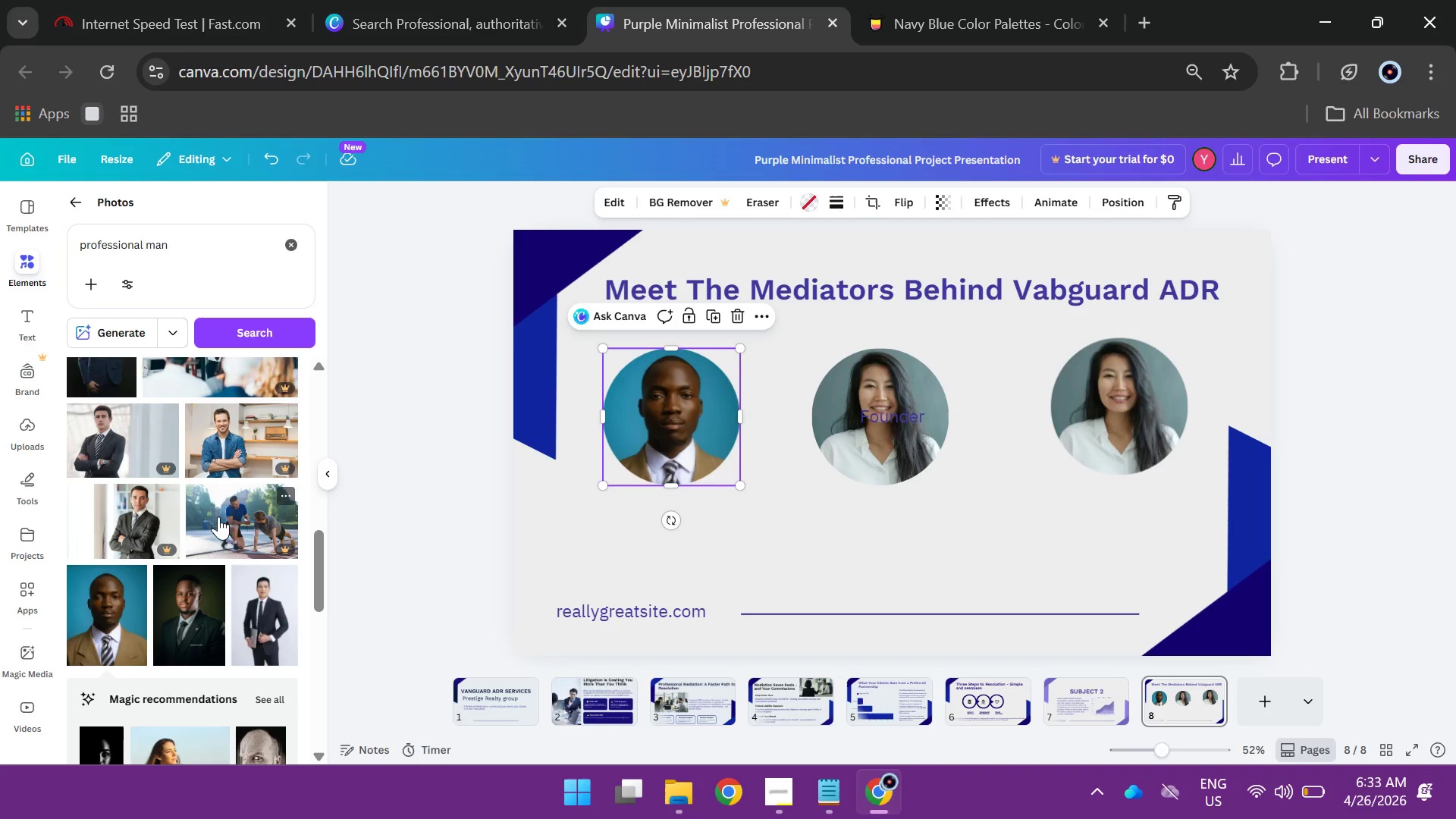 
scroll: coordinate [171, 397], scroll_direction: down, amount: 5.0
 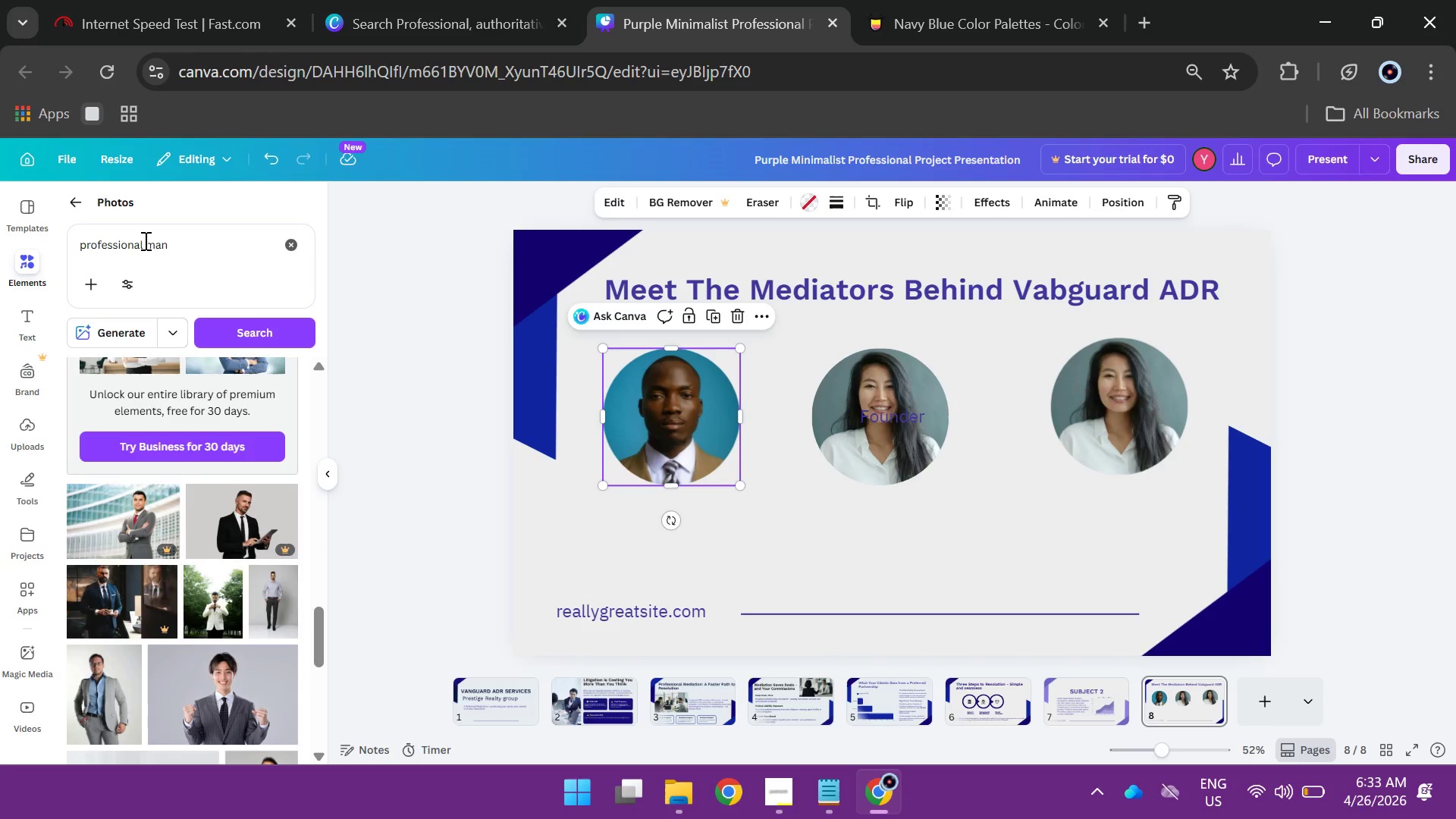 
left_click_drag(start_coordinate=[140, 247], to_coordinate=[119, 249])
 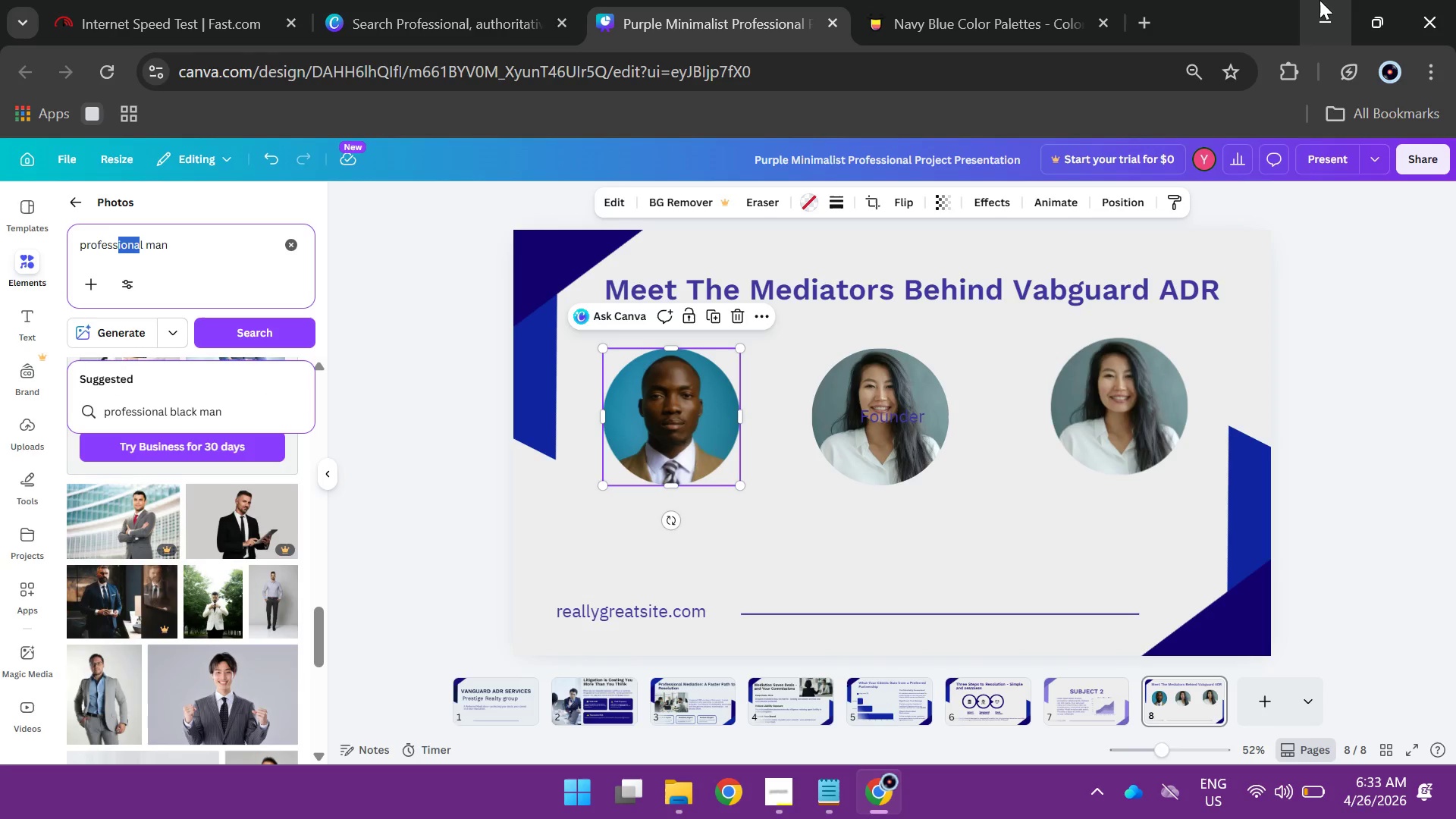 
hold_key(key=Backspace, duration=1.41)
 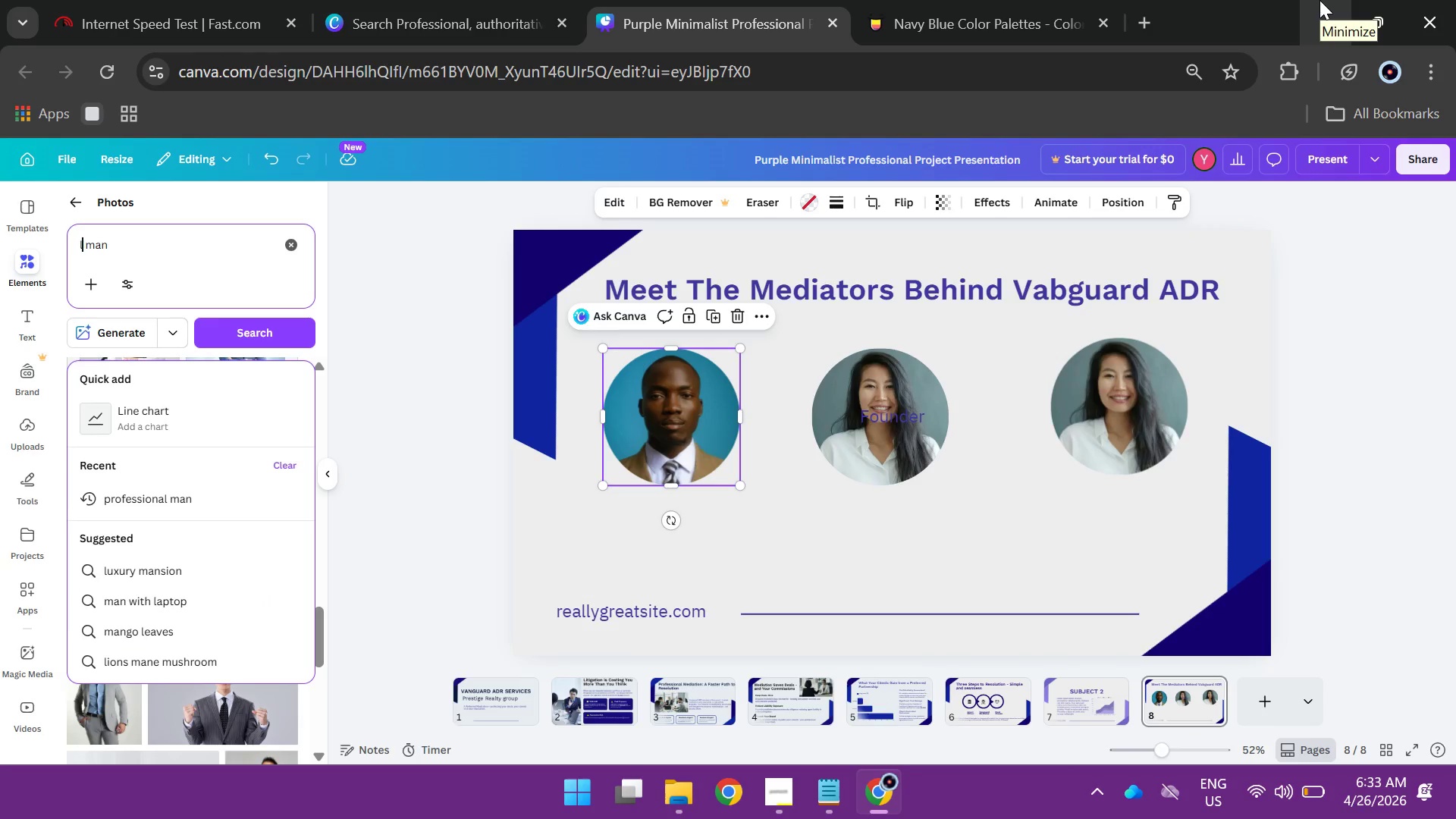 
key(ArrowRight)
 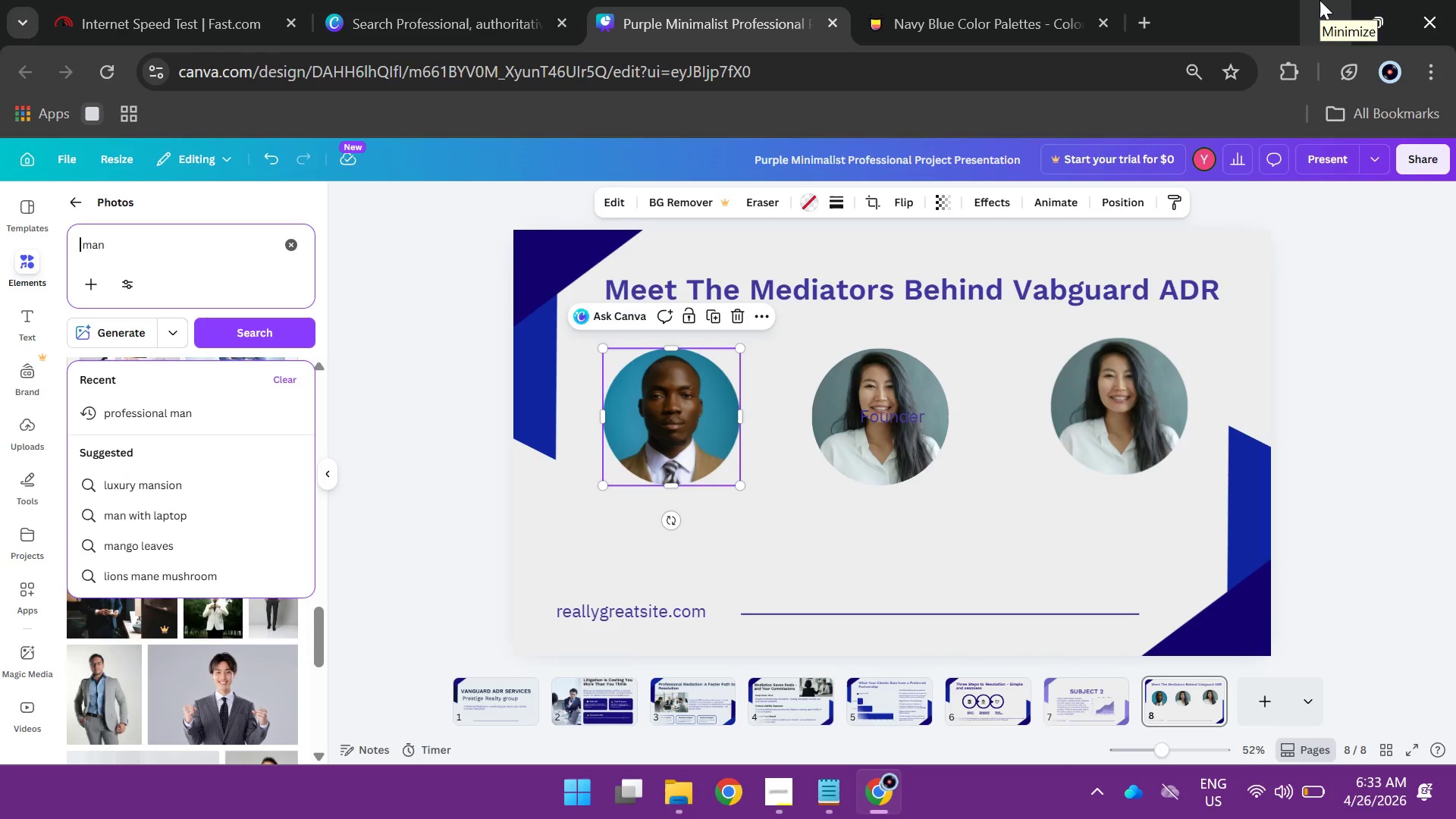 
key(Backspace)
key(Backspace)
type(buss)
 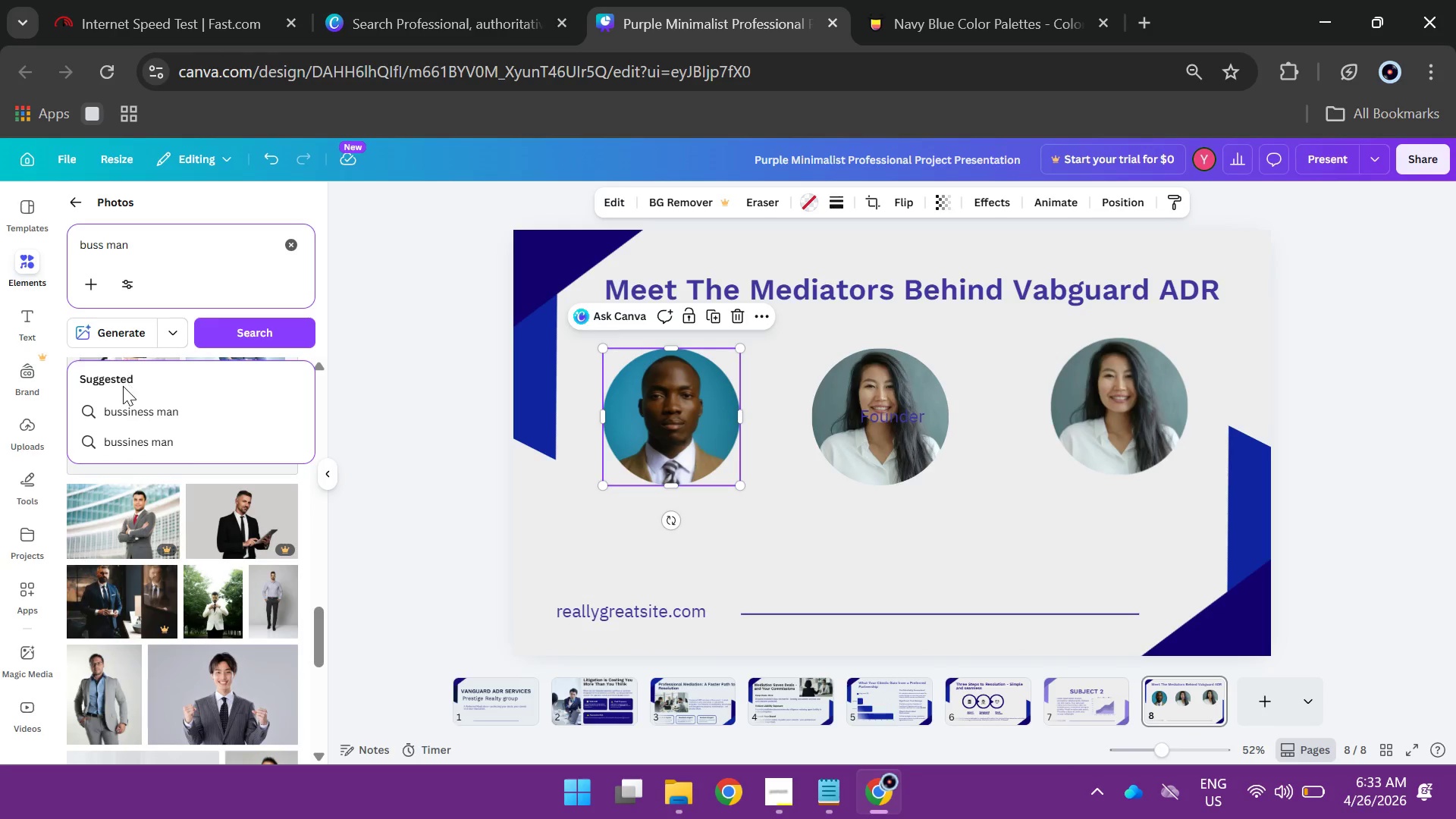 
left_click([118, 422])
 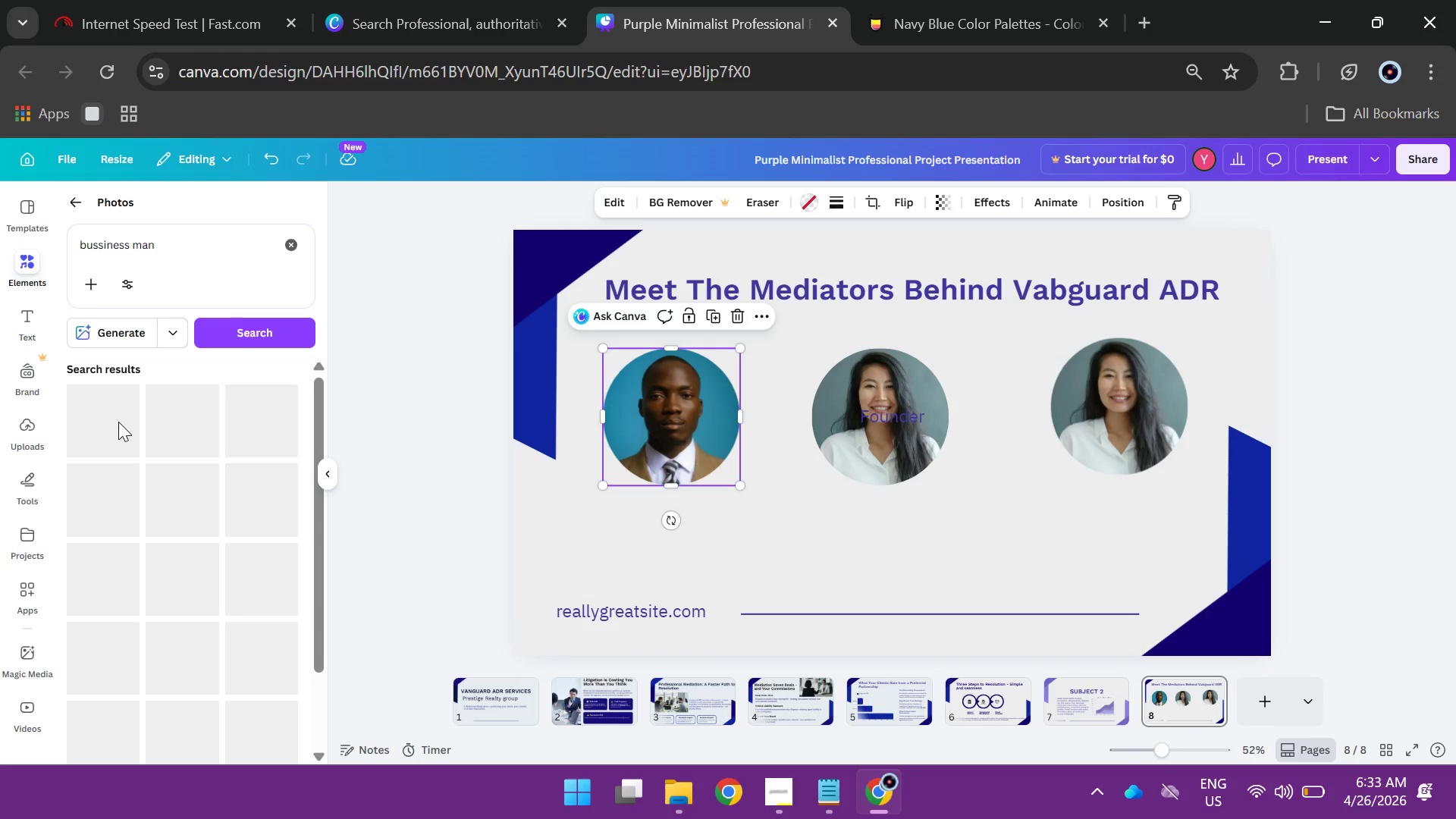 
key(Enter)
 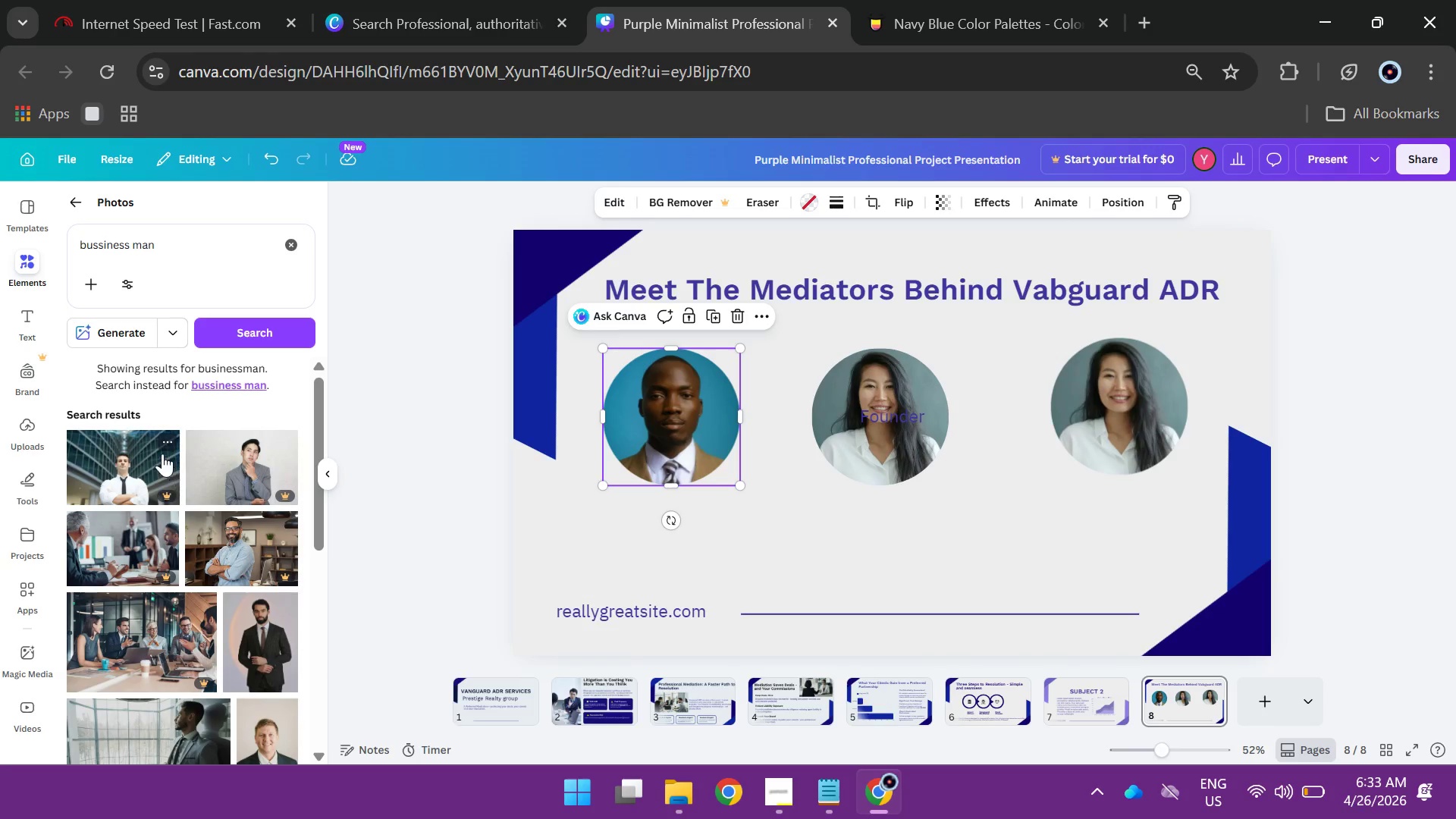 
scroll: coordinate [266, 418], scroll_direction: down, amount: 7.0
 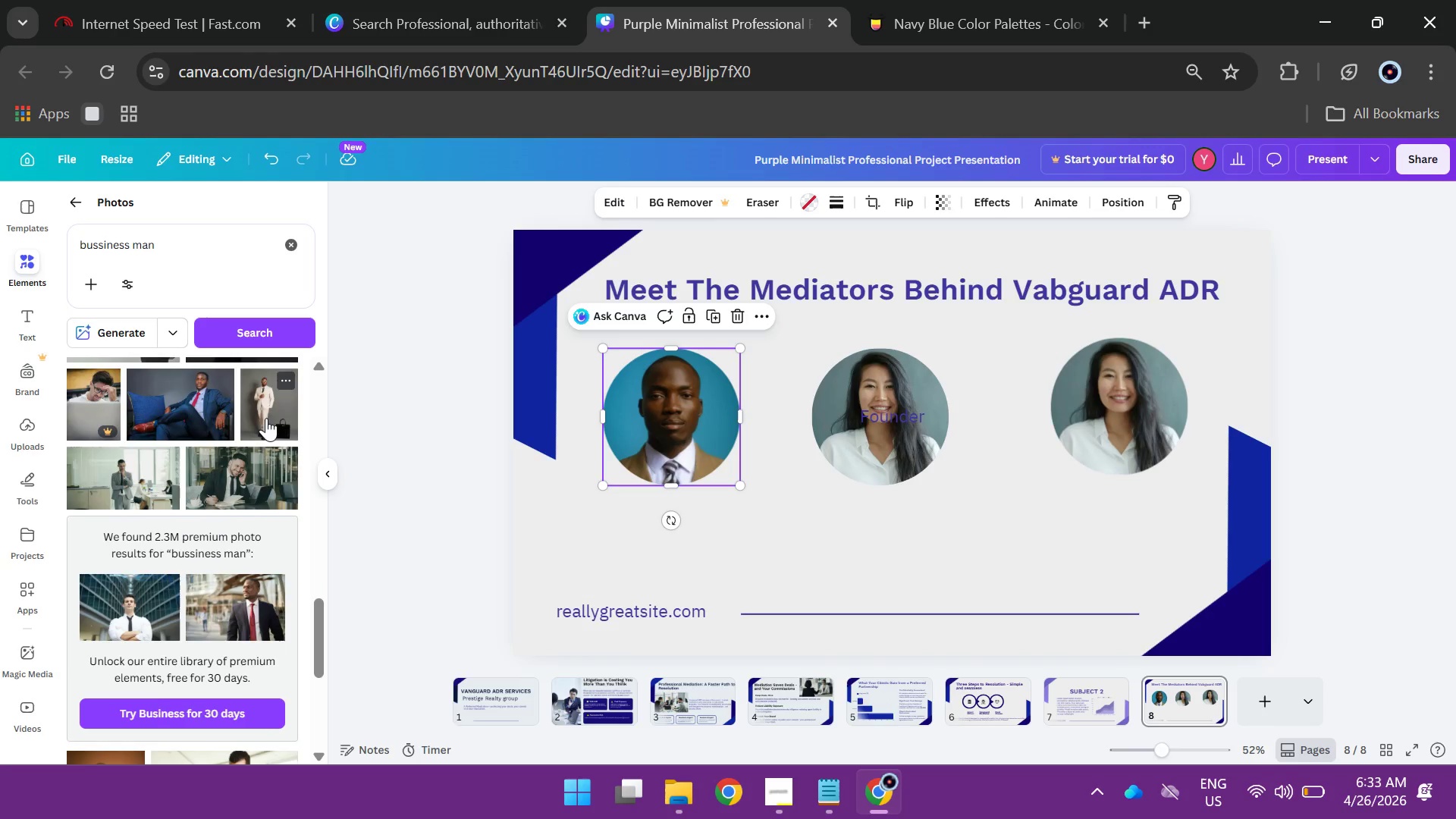 
scroll: coordinate [71, 613], scroll_direction: down, amount: 4.0
 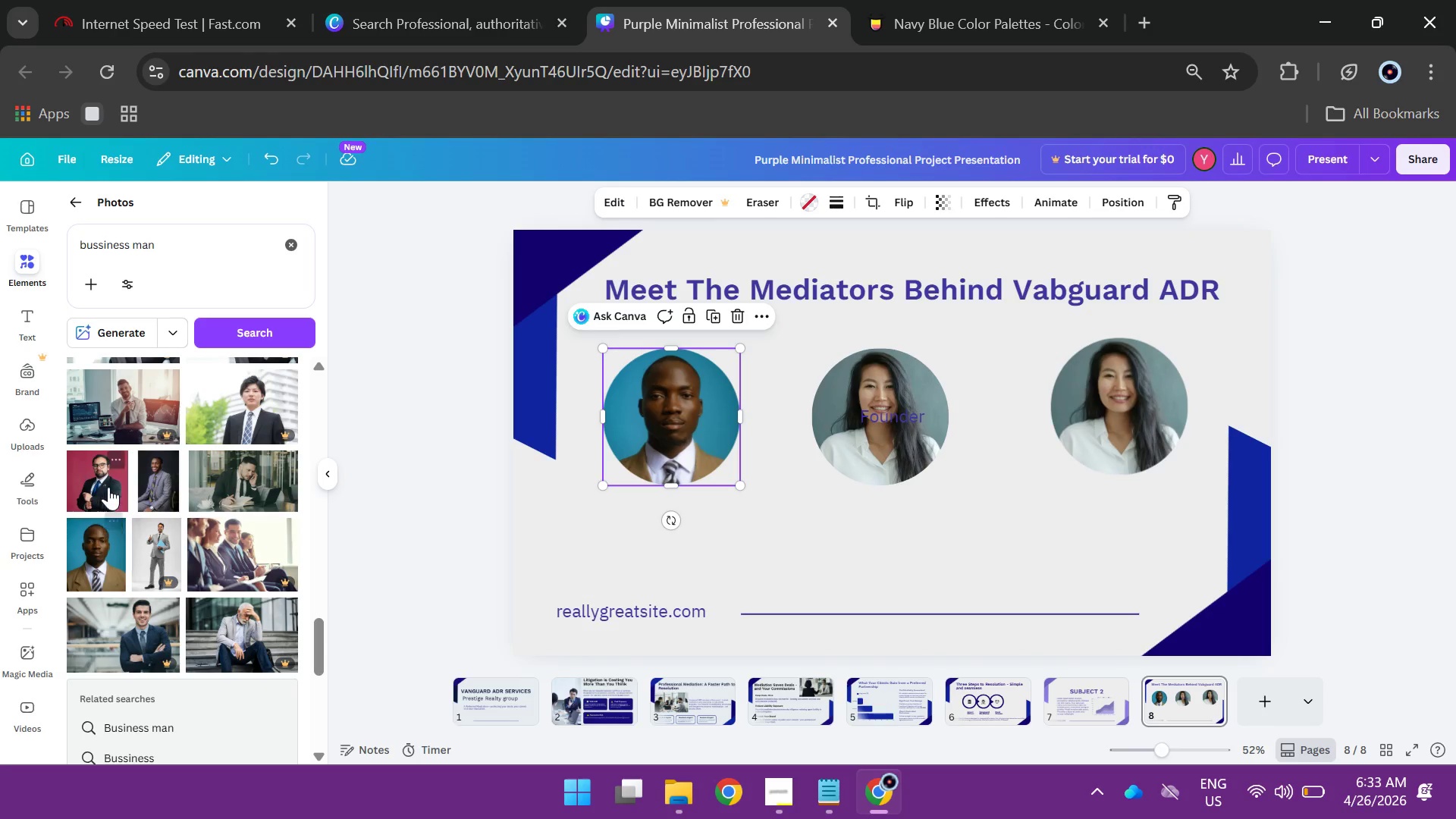 
left_click([107, 475])
 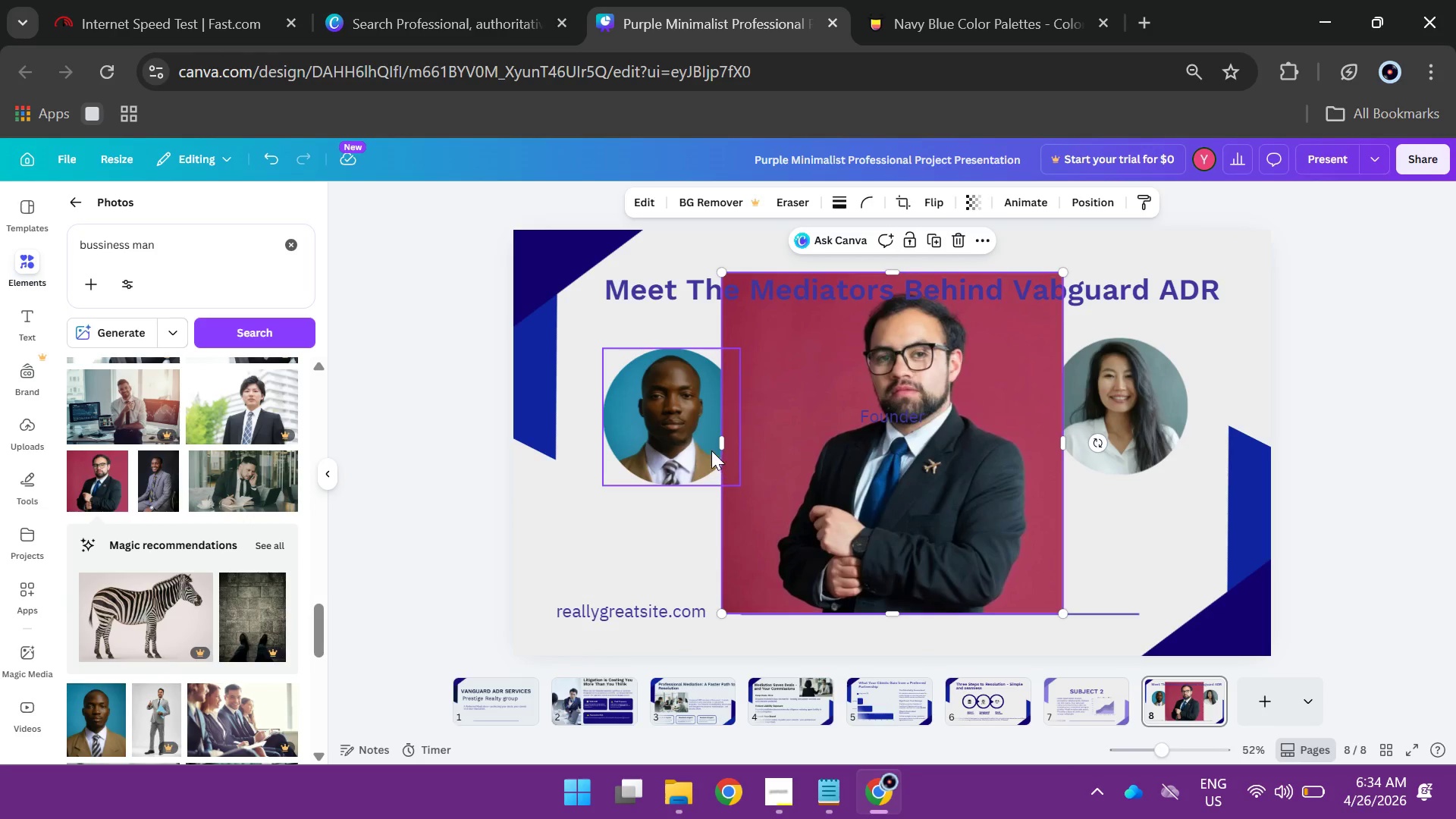 
left_click([677, 425])
 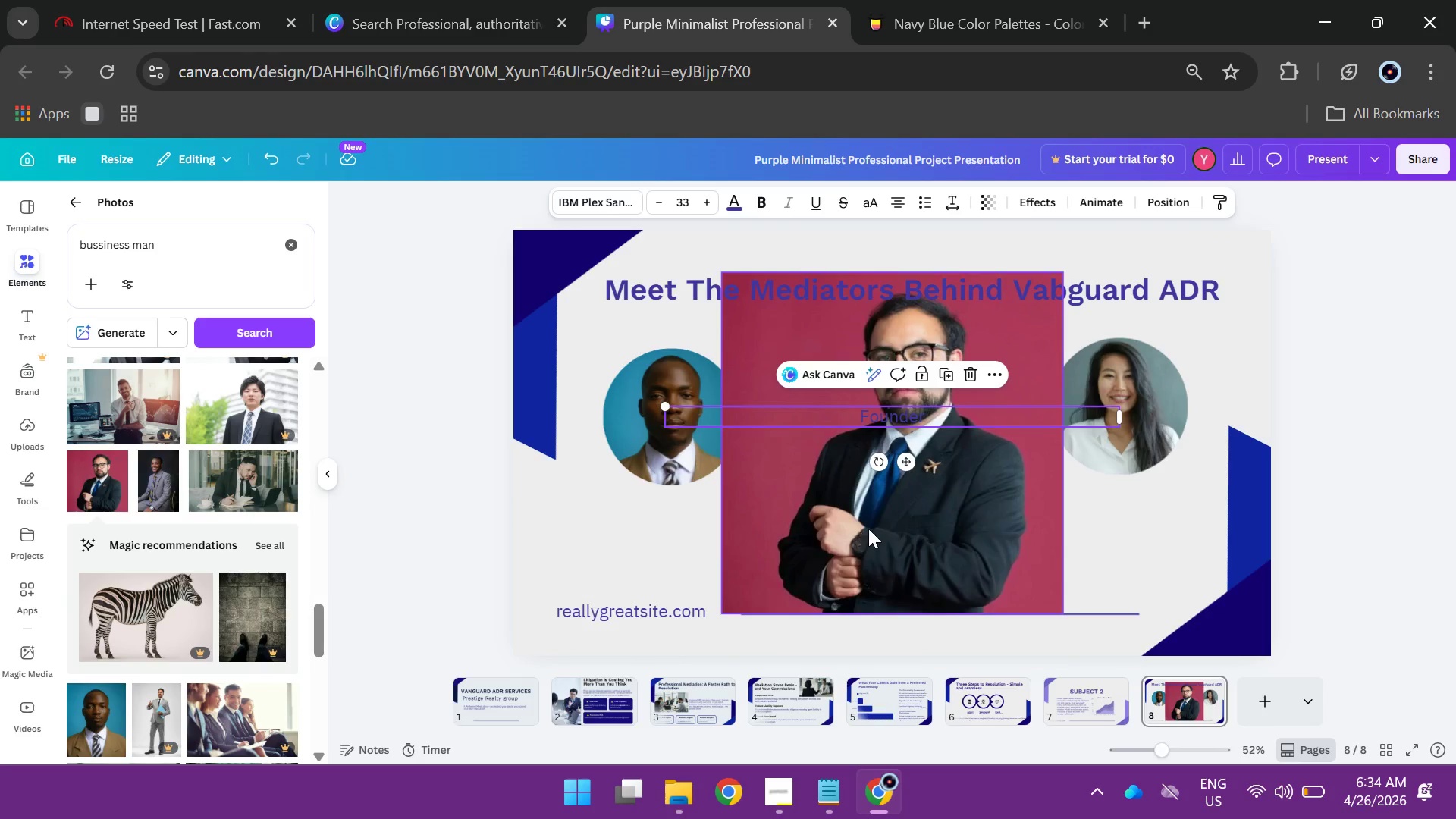 
left_click_drag(start_coordinate=[874, 529], to_coordinate=[1072, 540])
 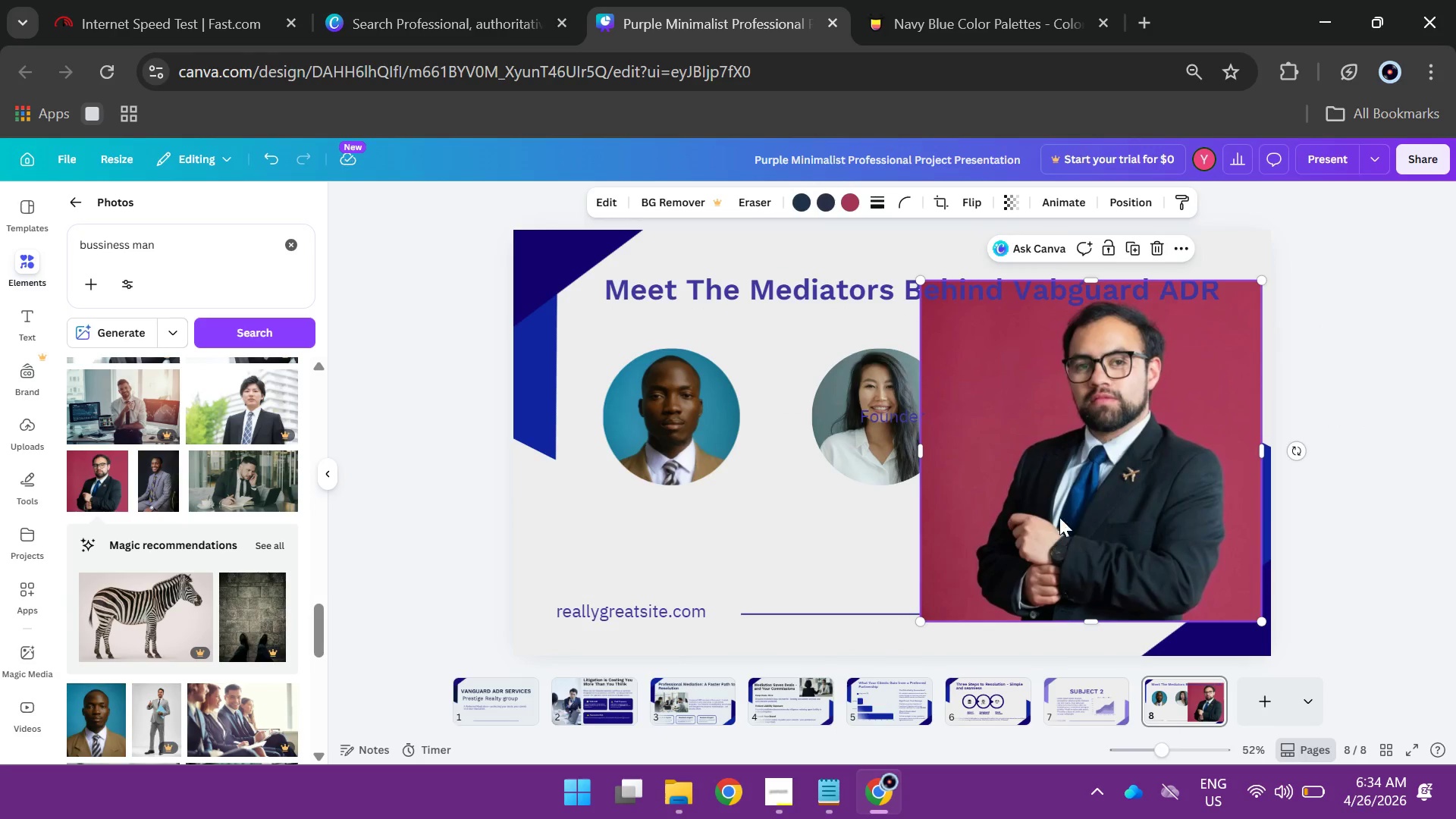 
left_click_drag(start_coordinate=[1052, 533], to_coordinate=[1027, 554])
 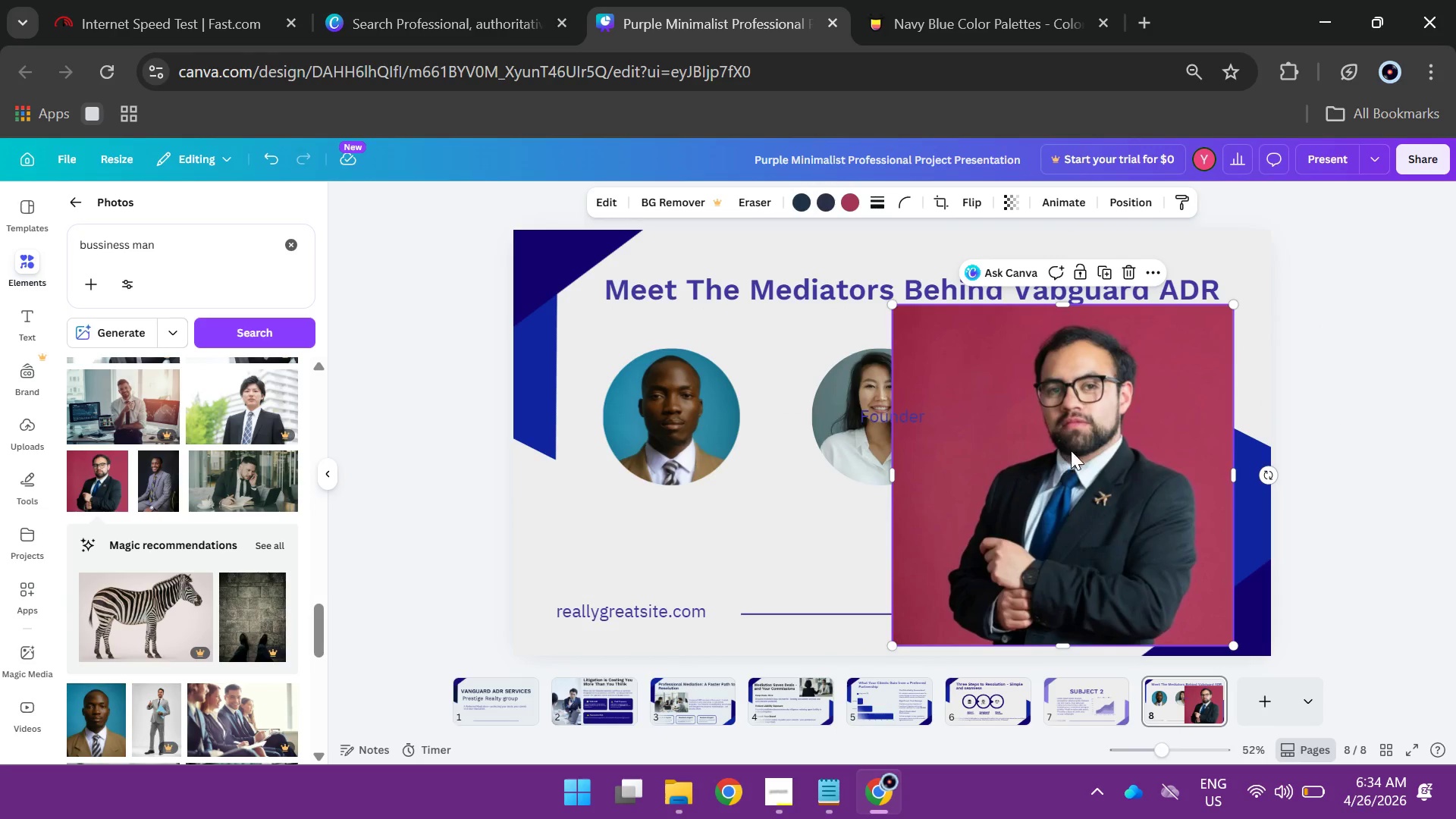 
left_click_drag(start_coordinate=[1062, 457], to_coordinate=[1103, 434])
 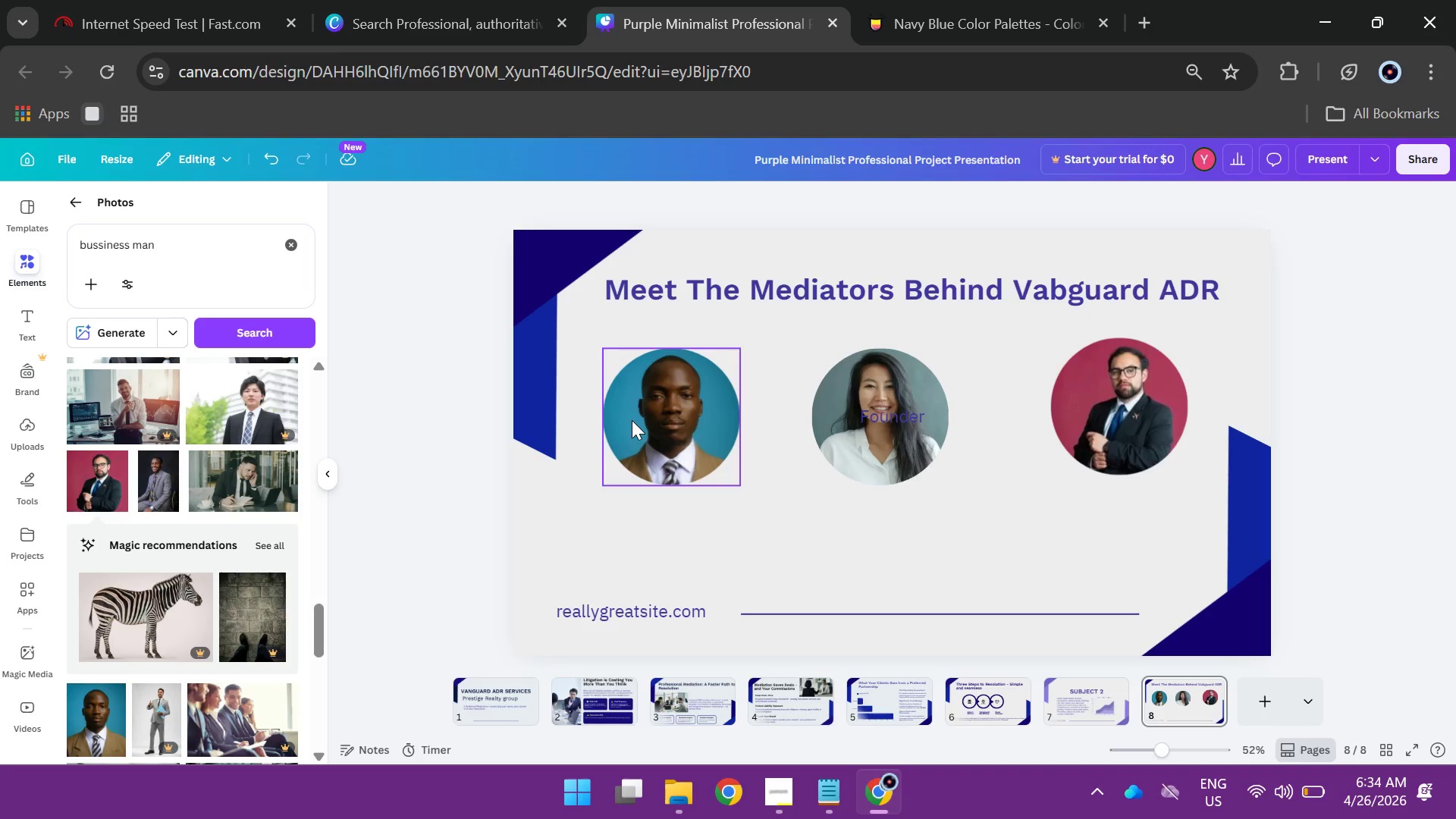 
left_click_drag(start_coordinate=[629, 420], to_coordinate=[1039, 568])
 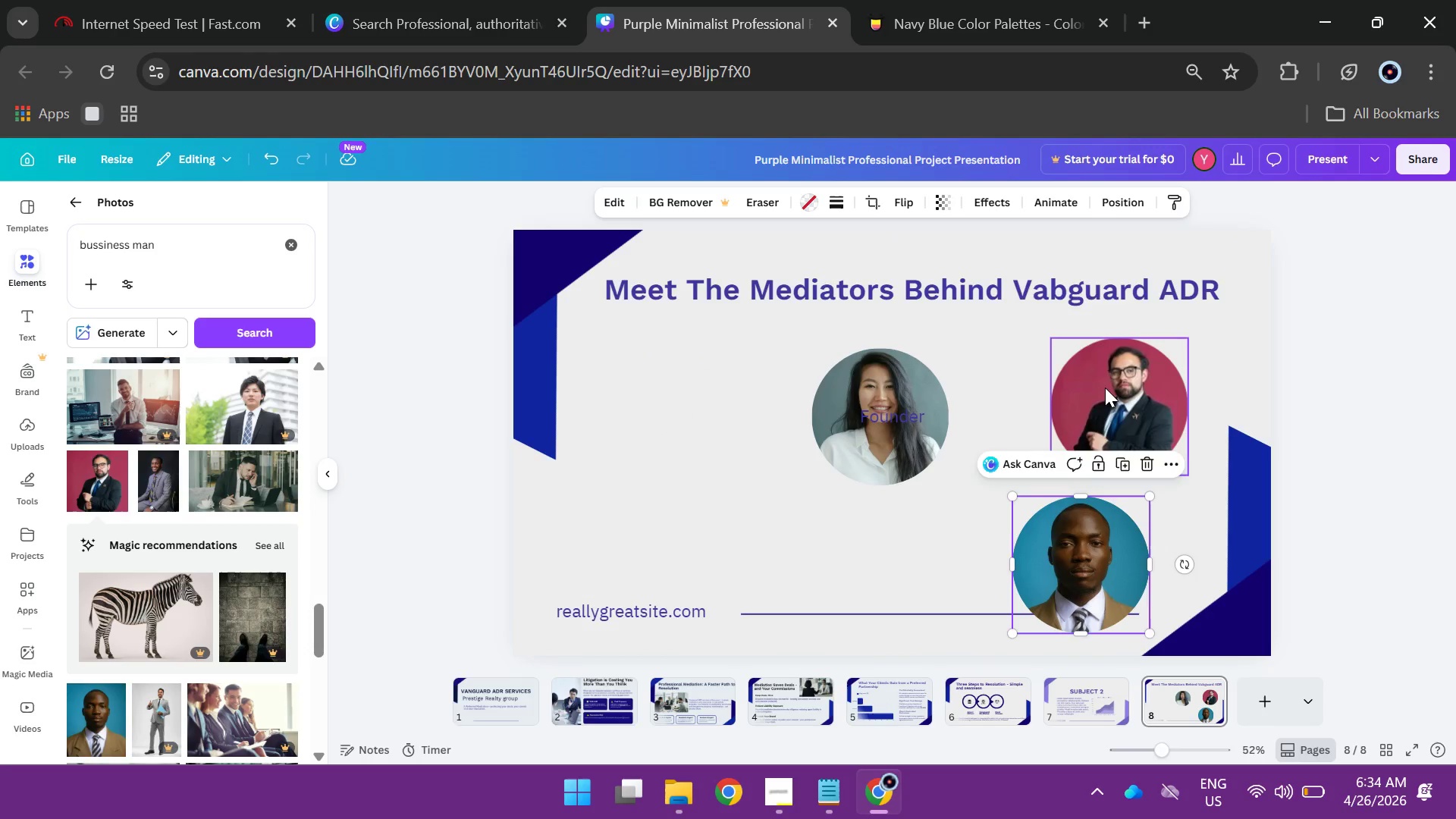 
left_click_drag(start_coordinate=[1105, 388], to_coordinate=[659, 395])
 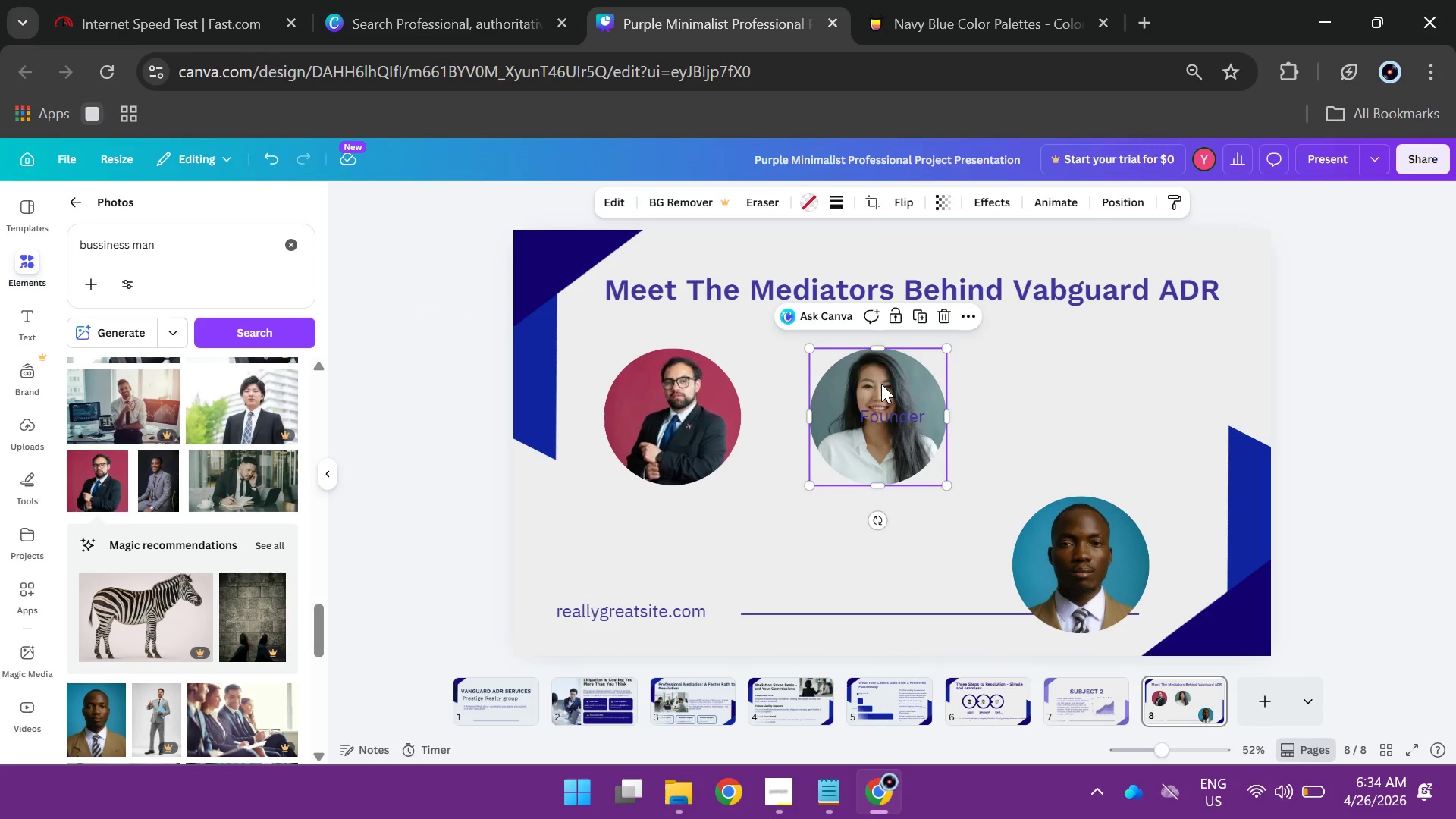 
wait(5.38)
 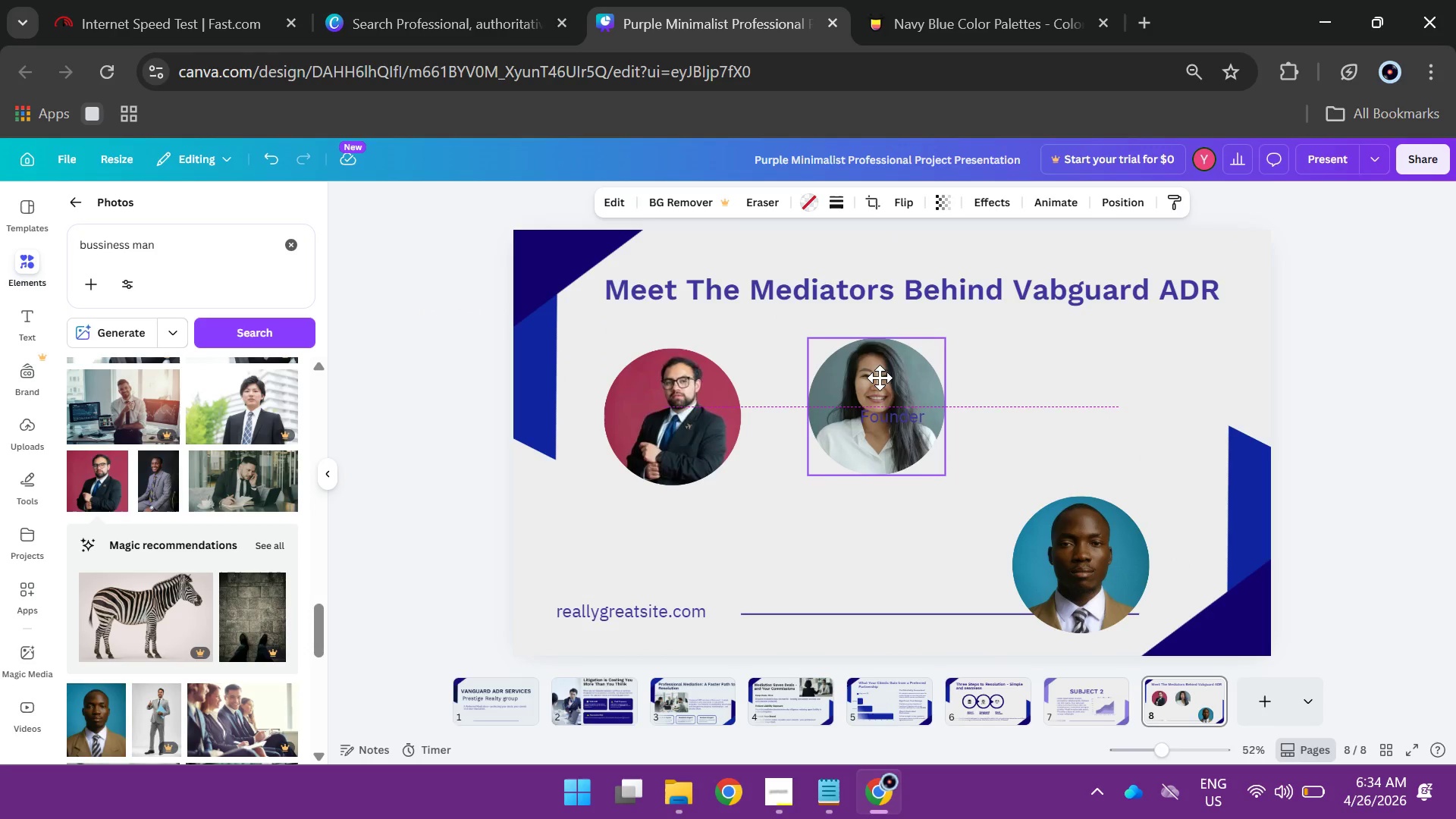 
left_click([1101, 536])
 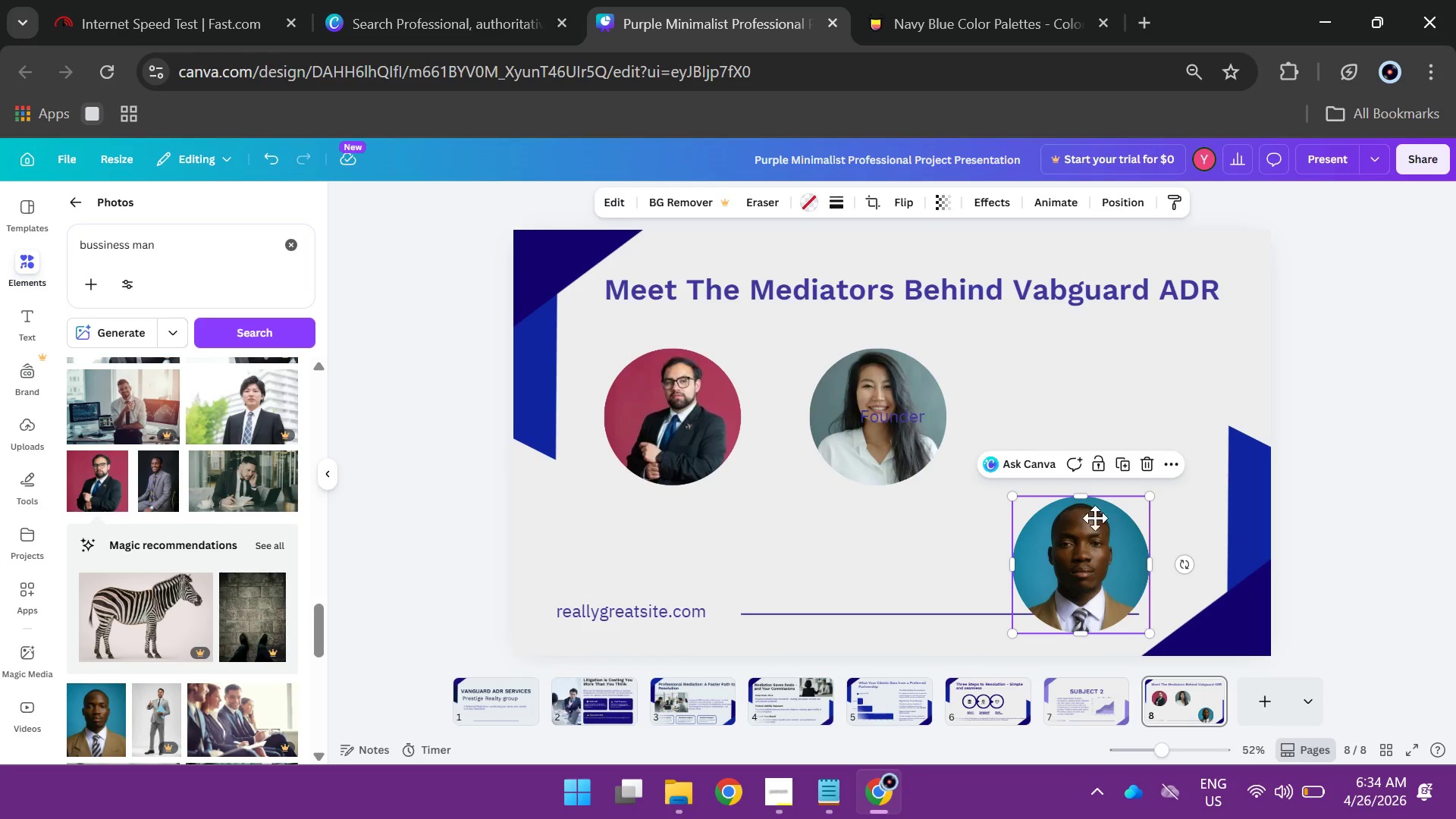 
left_click_drag(start_coordinate=[1085, 554], to_coordinate=[1107, 408])
 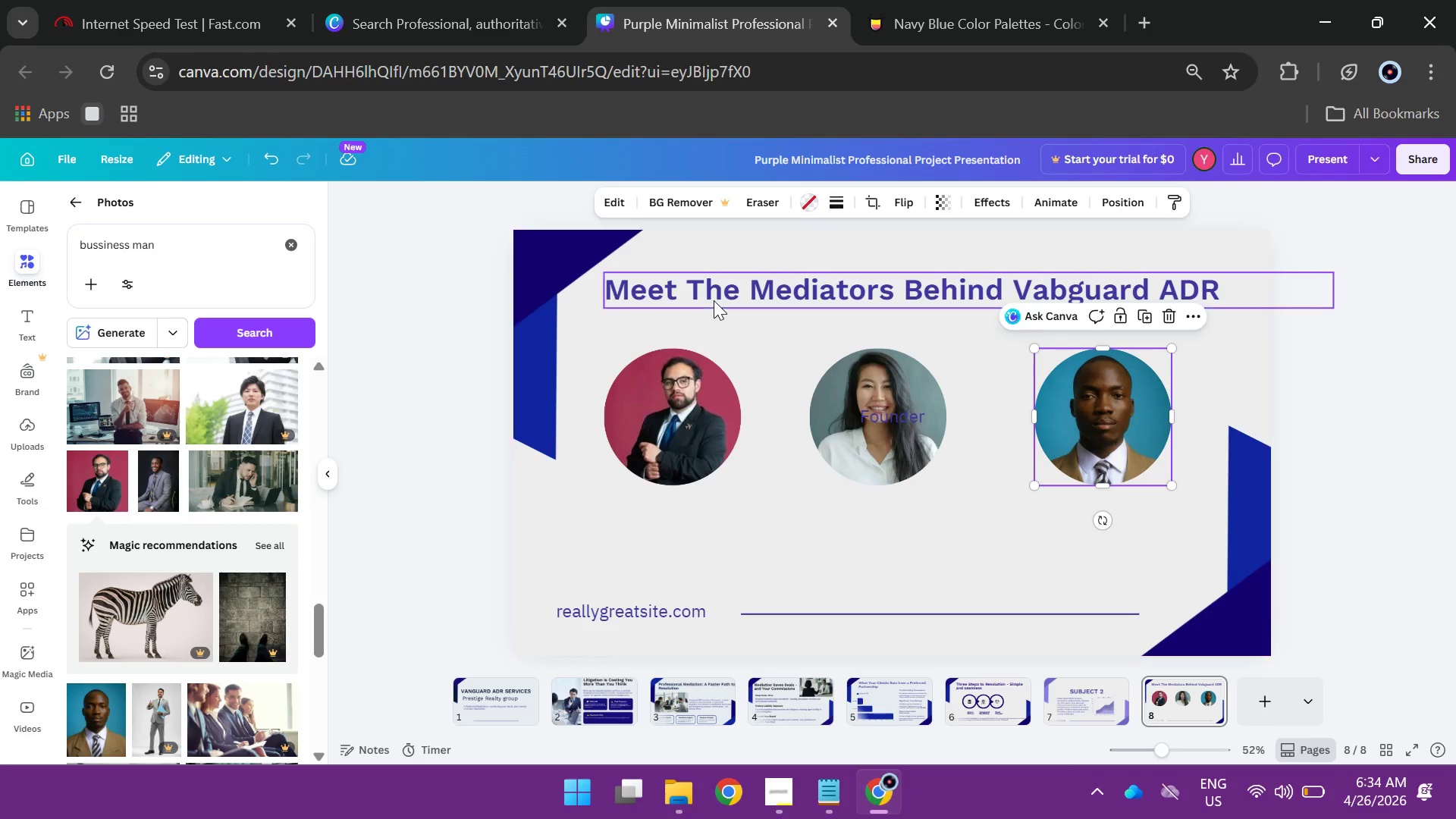 
left_click([714, 300])
 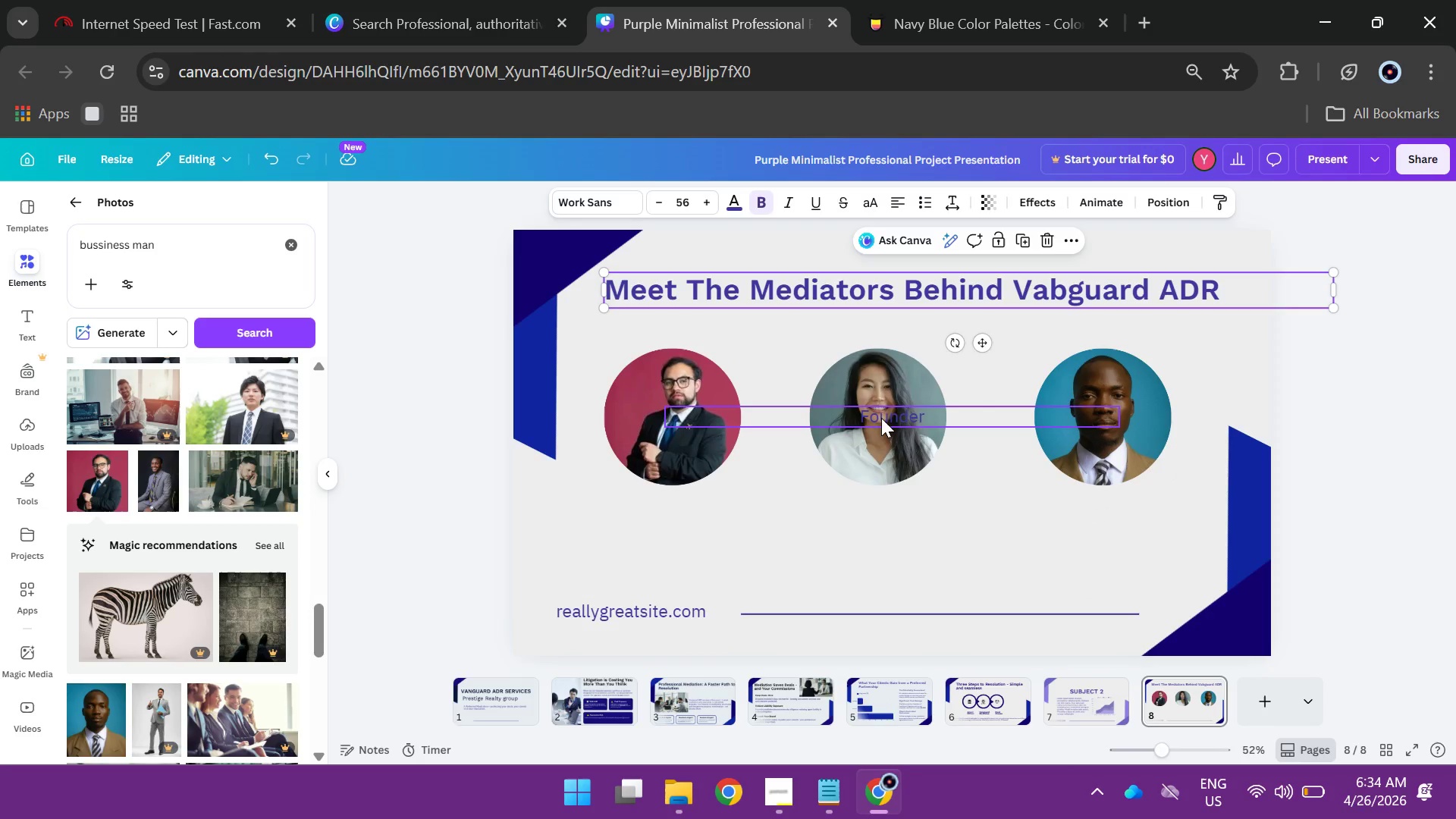 
left_click_drag(start_coordinate=[881, 416], to_coordinate=[645, 513])
 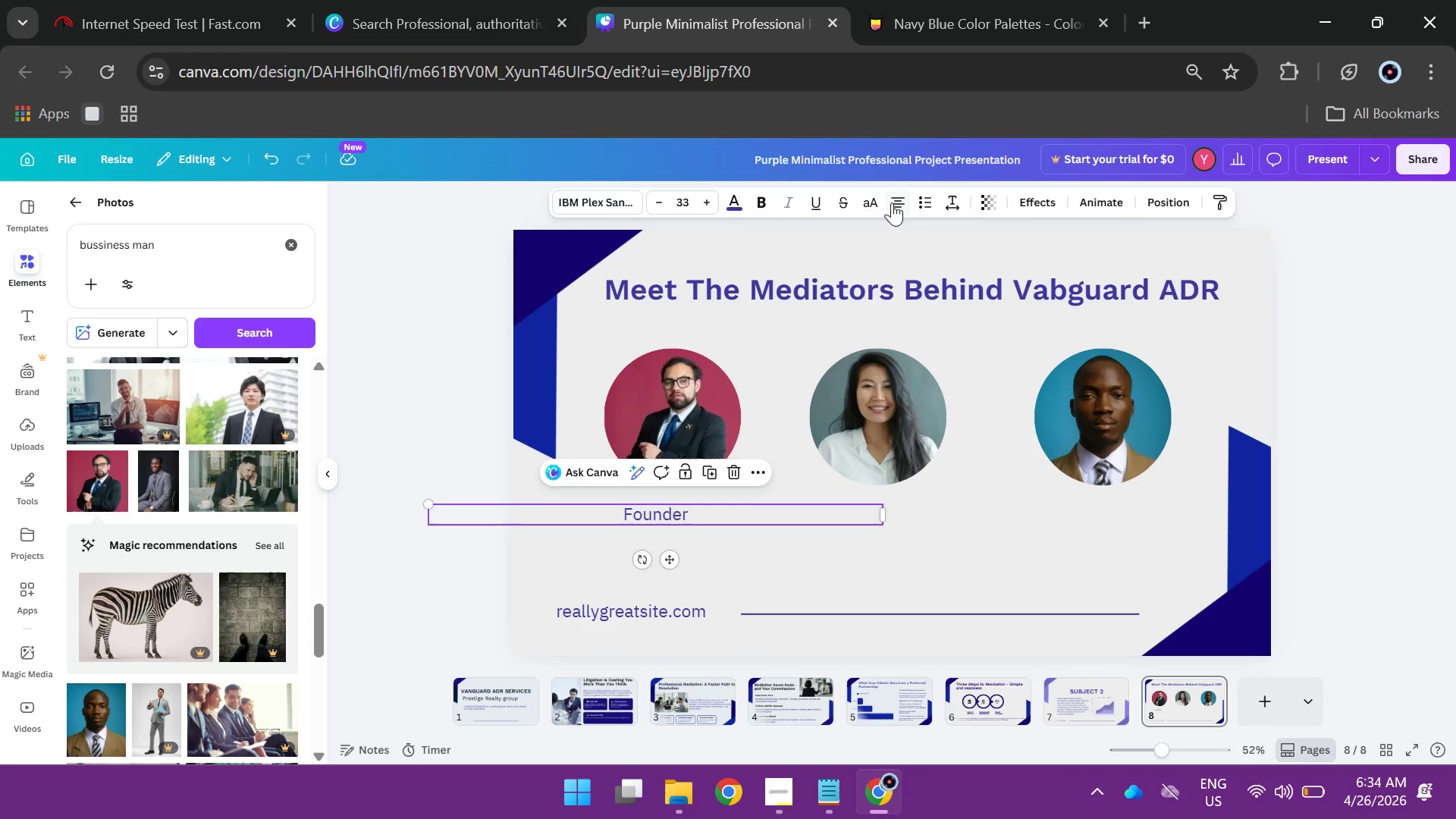 
left_click([892, 202])
 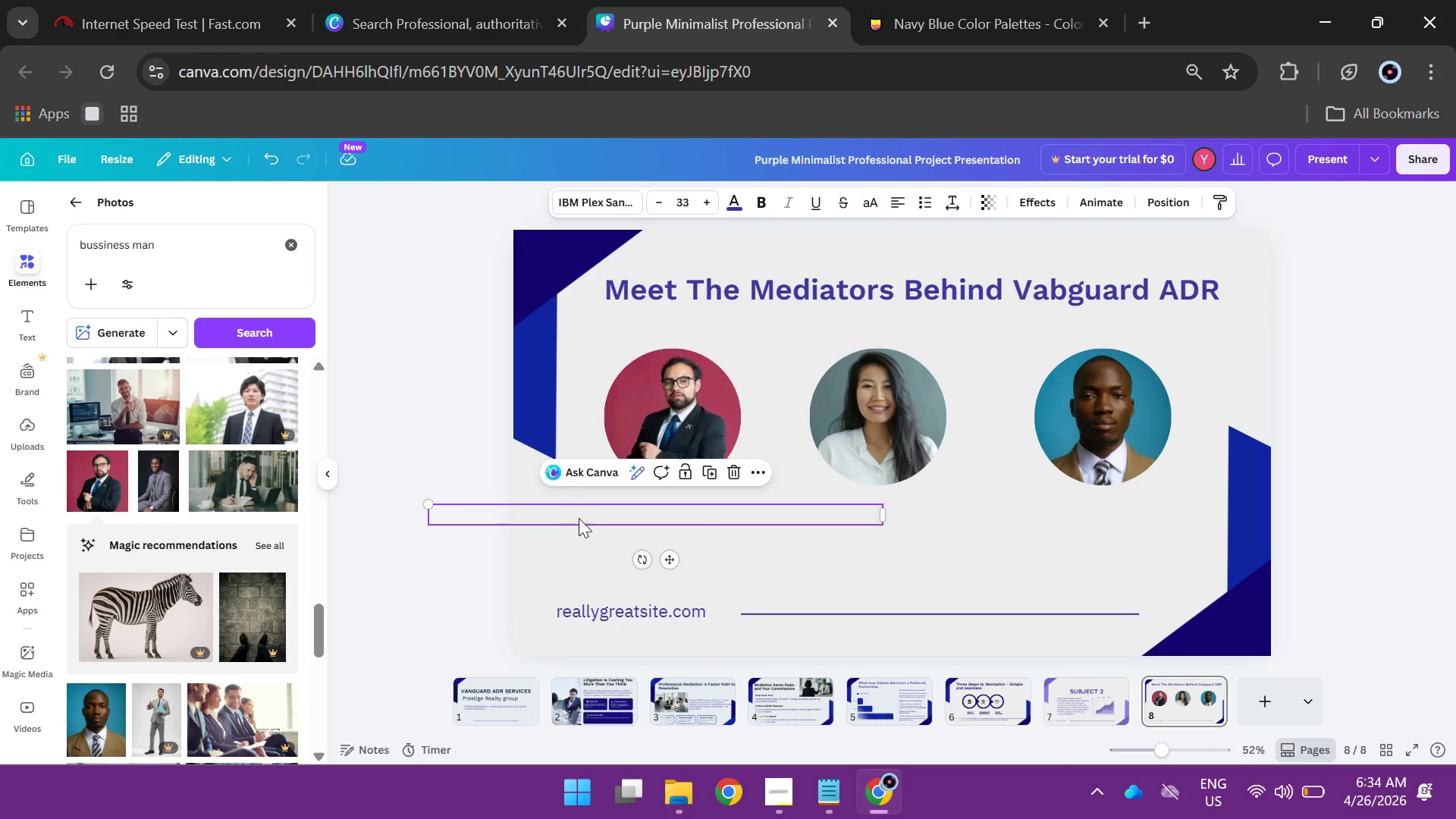 
left_click_drag(start_coordinate=[579, 518], to_coordinate=[777, 519])
 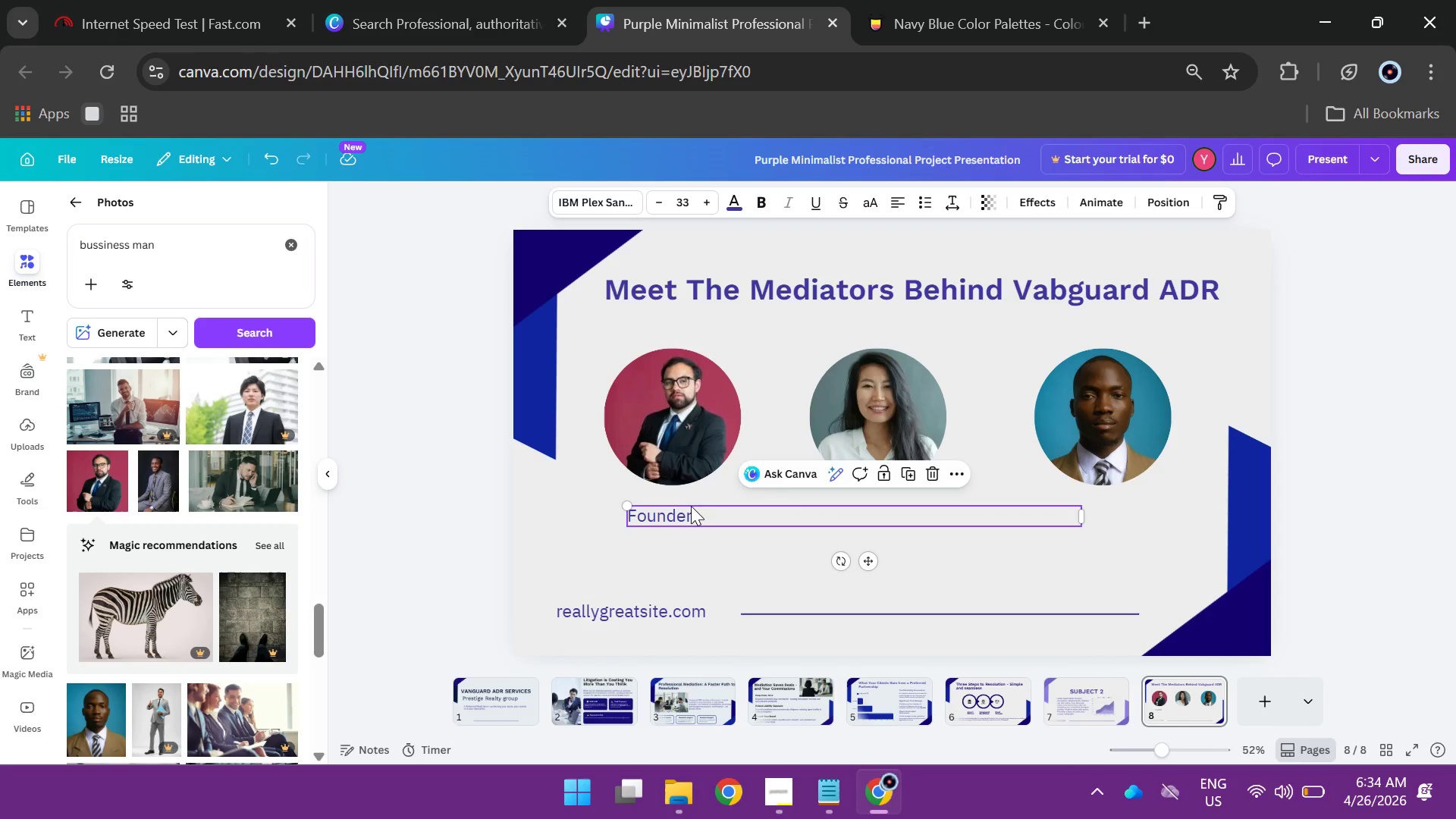 
left_click([709, 512])
 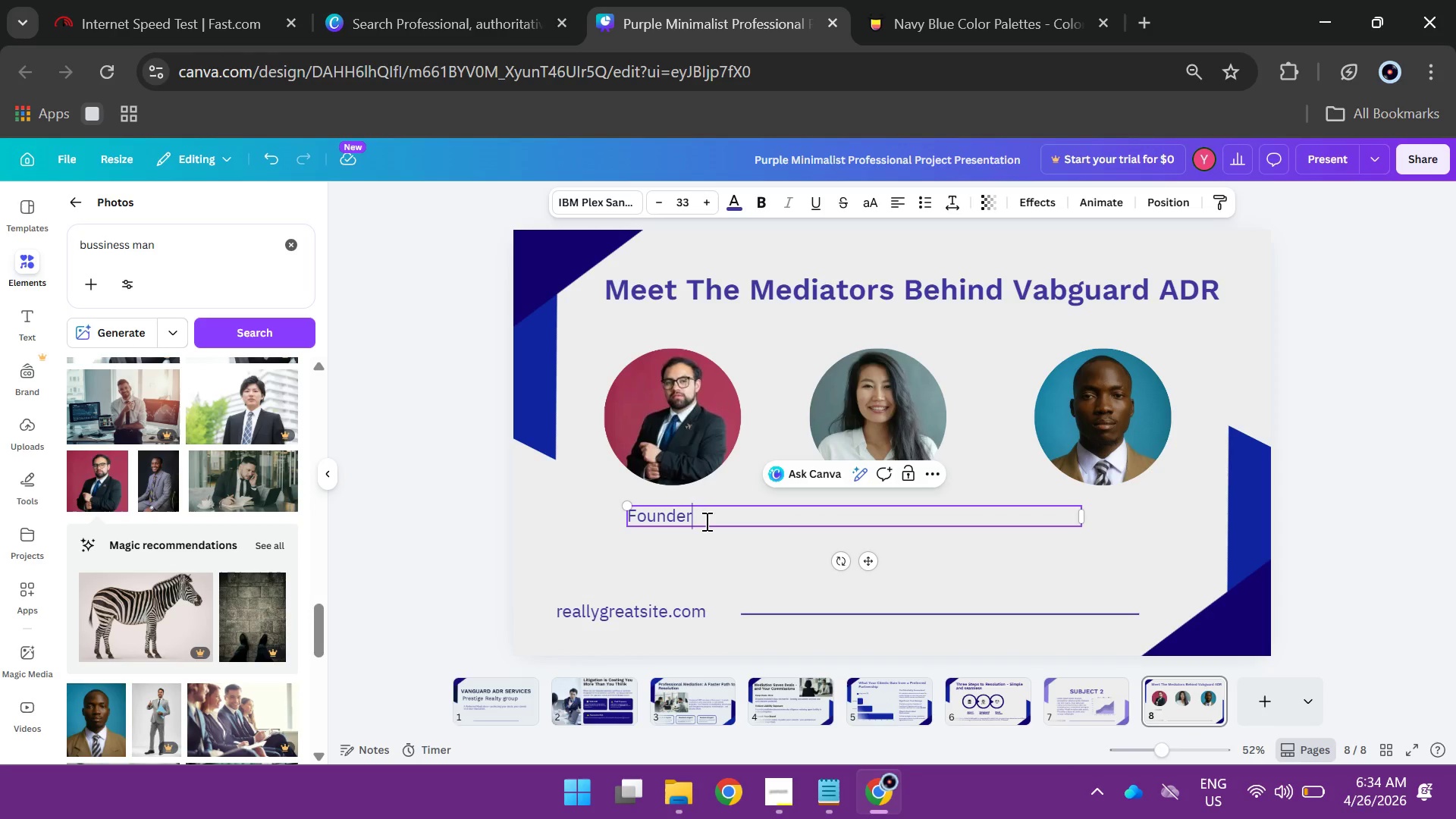 
left_click([705, 521])
 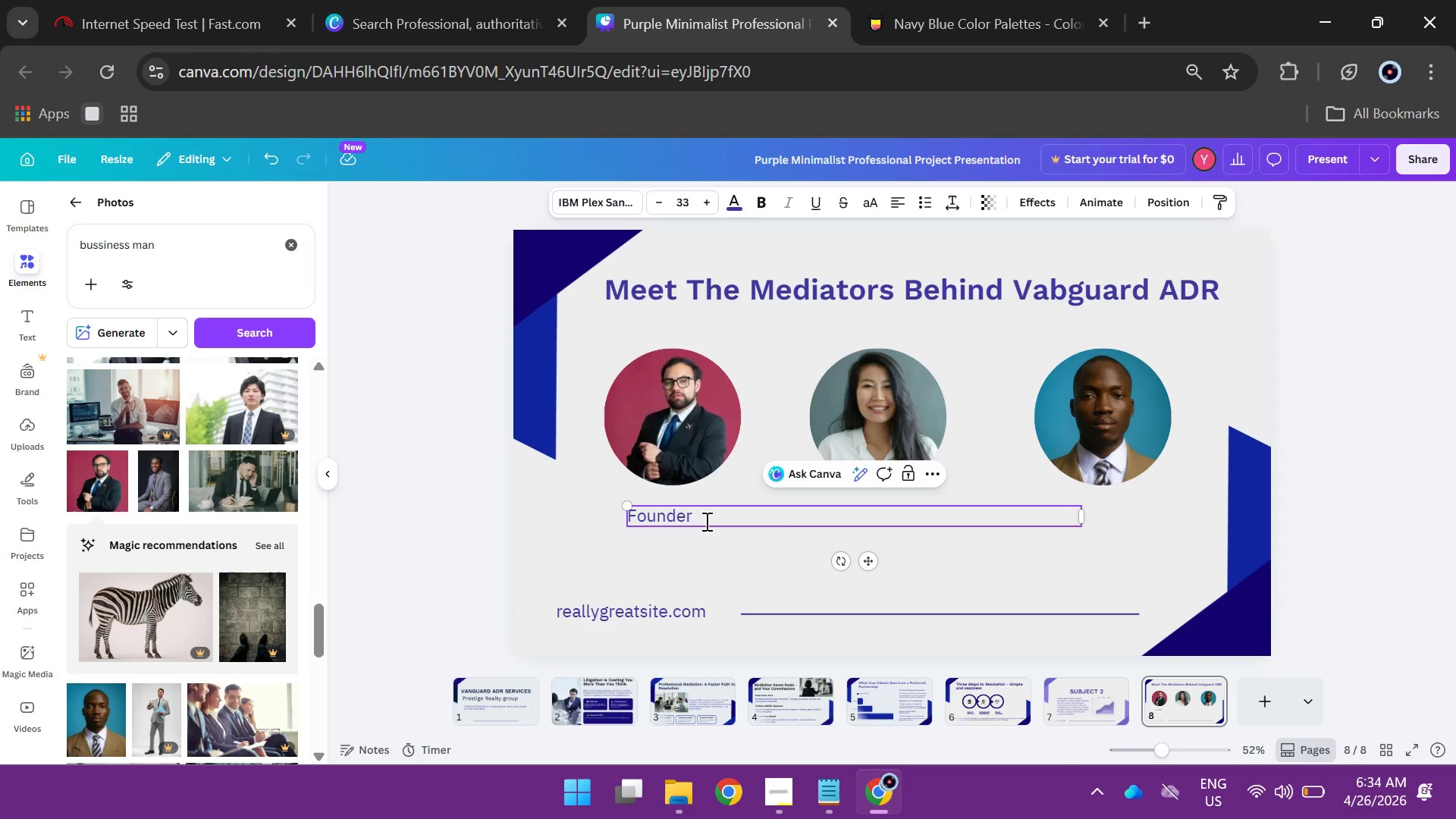 
key(Backspace)
key(Backspace)
type(ing Partnr - 18 Years in real estate)
 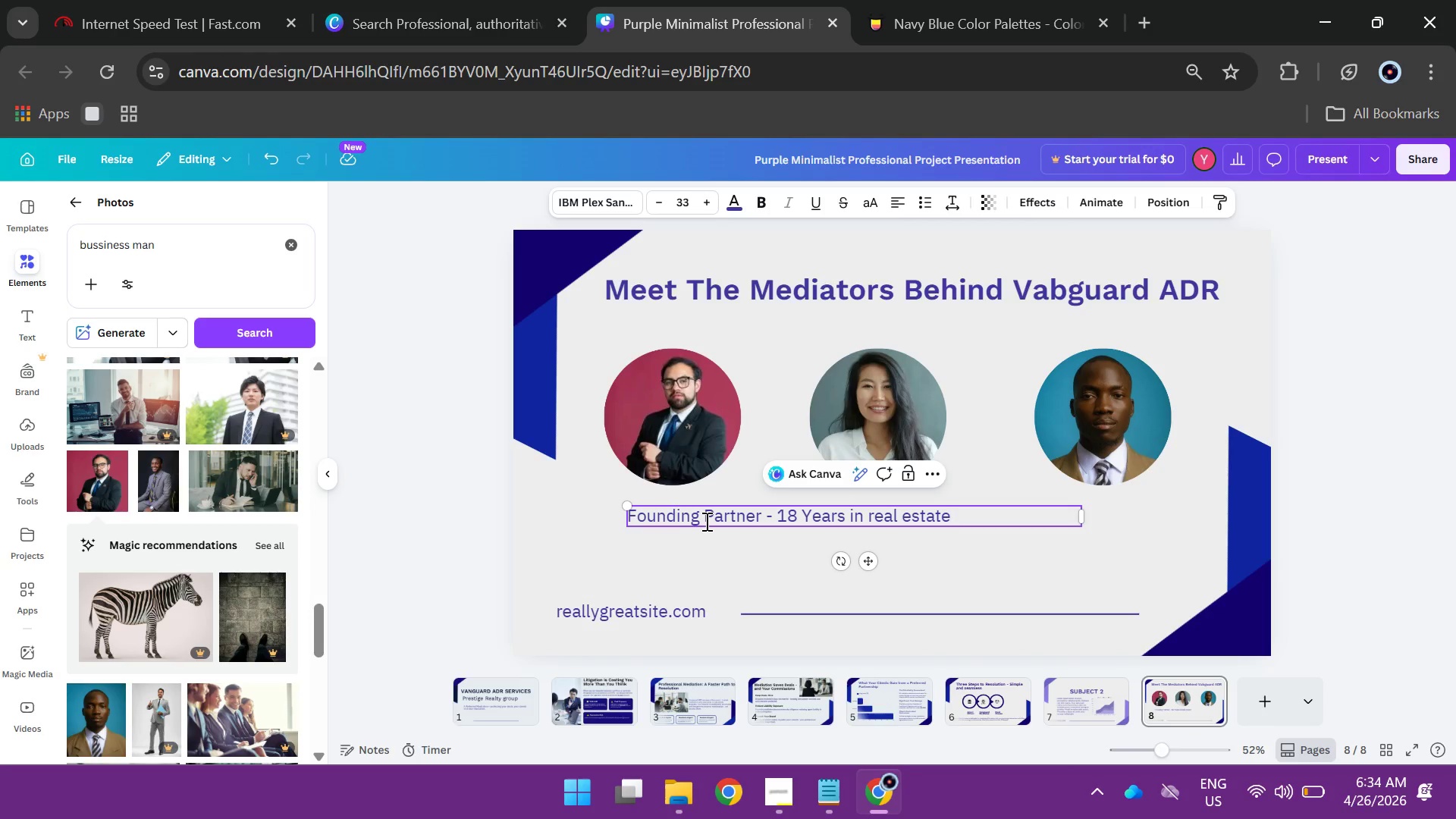 
key(Control+A)
 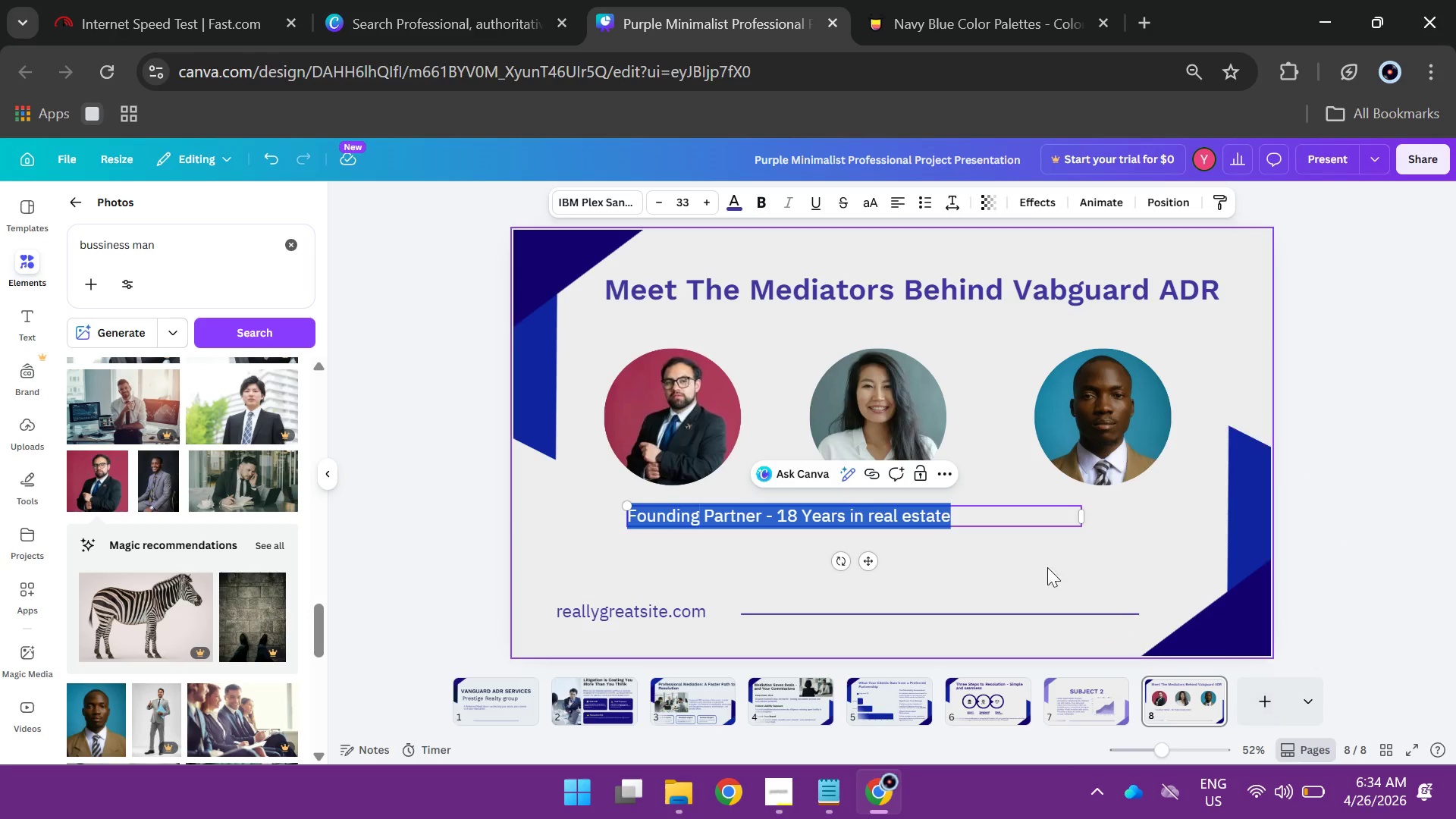 
left_click([1009, 579])
 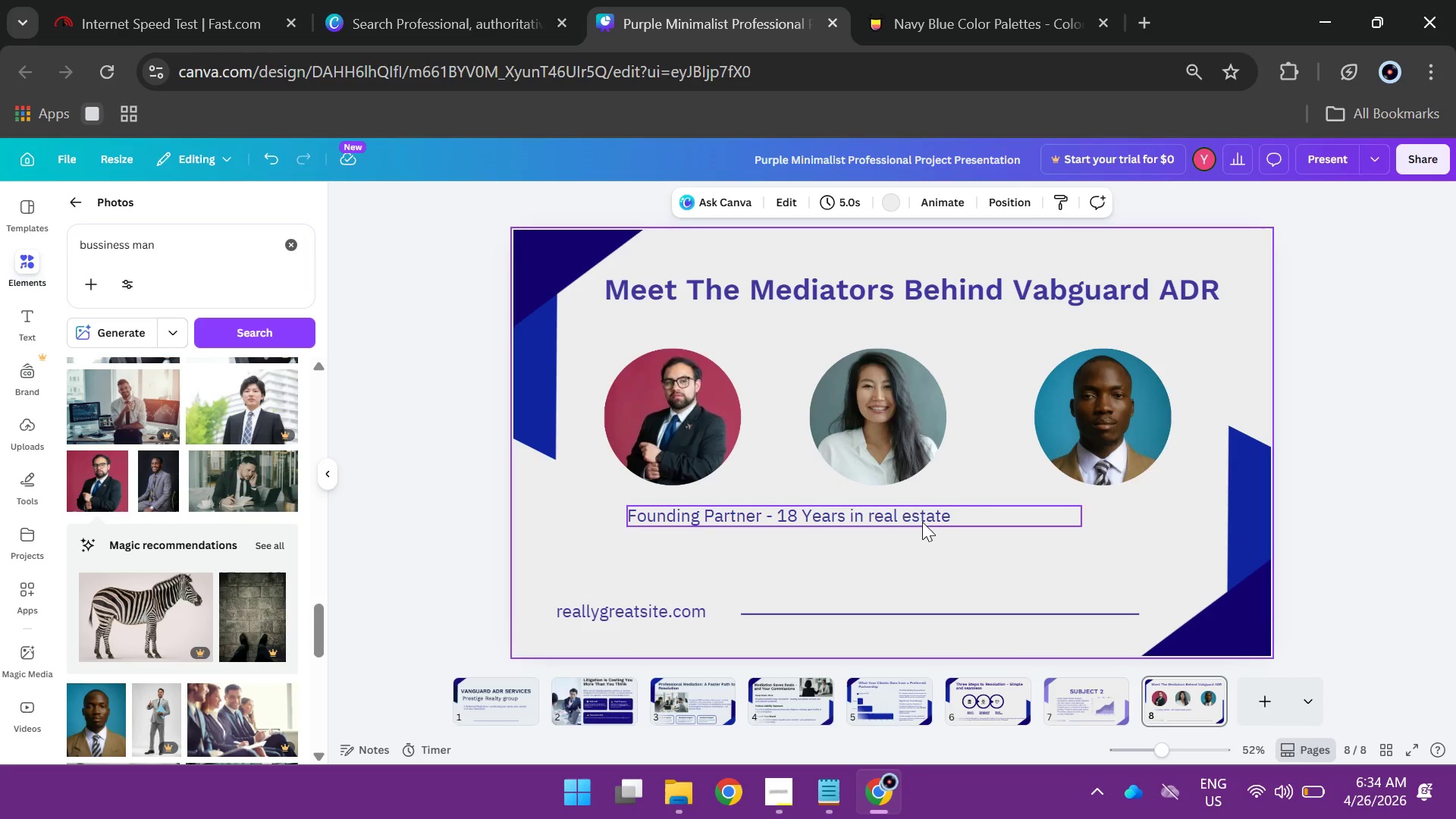 
left_click([922, 522])
 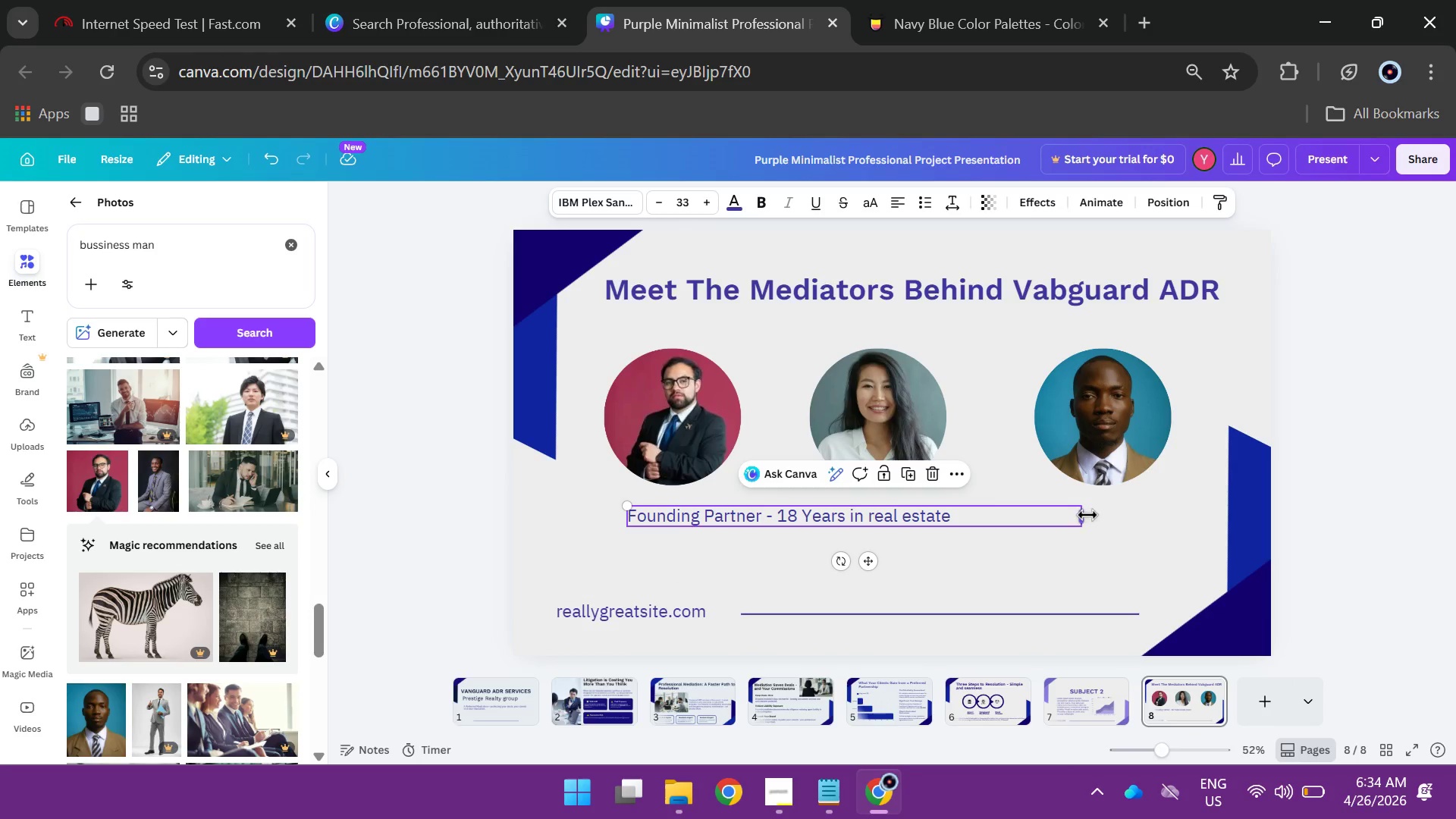 
left_click_drag(start_coordinate=[1087, 515], to_coordinate=[780, 519])
 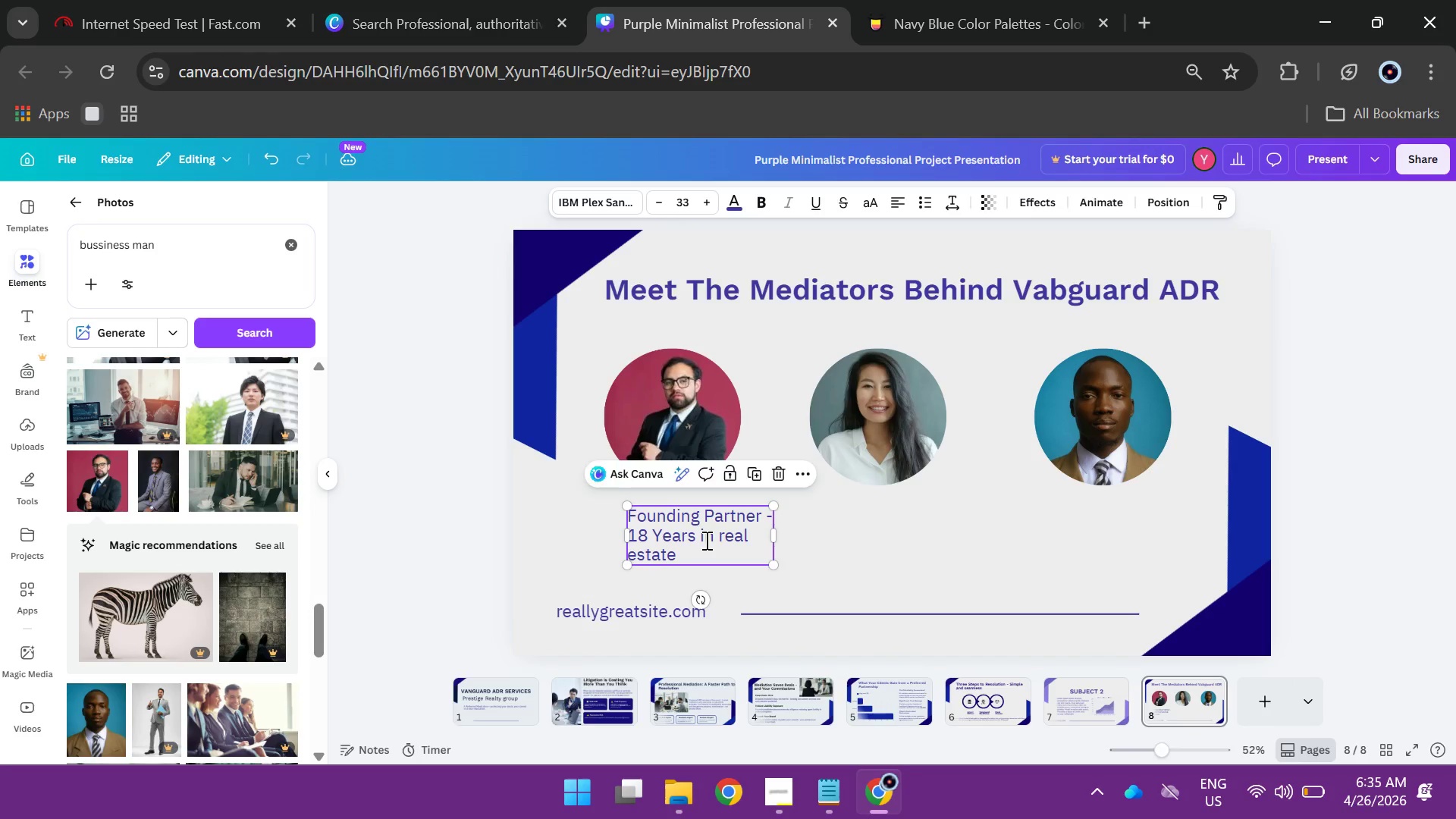 
double_click([705, 540])
 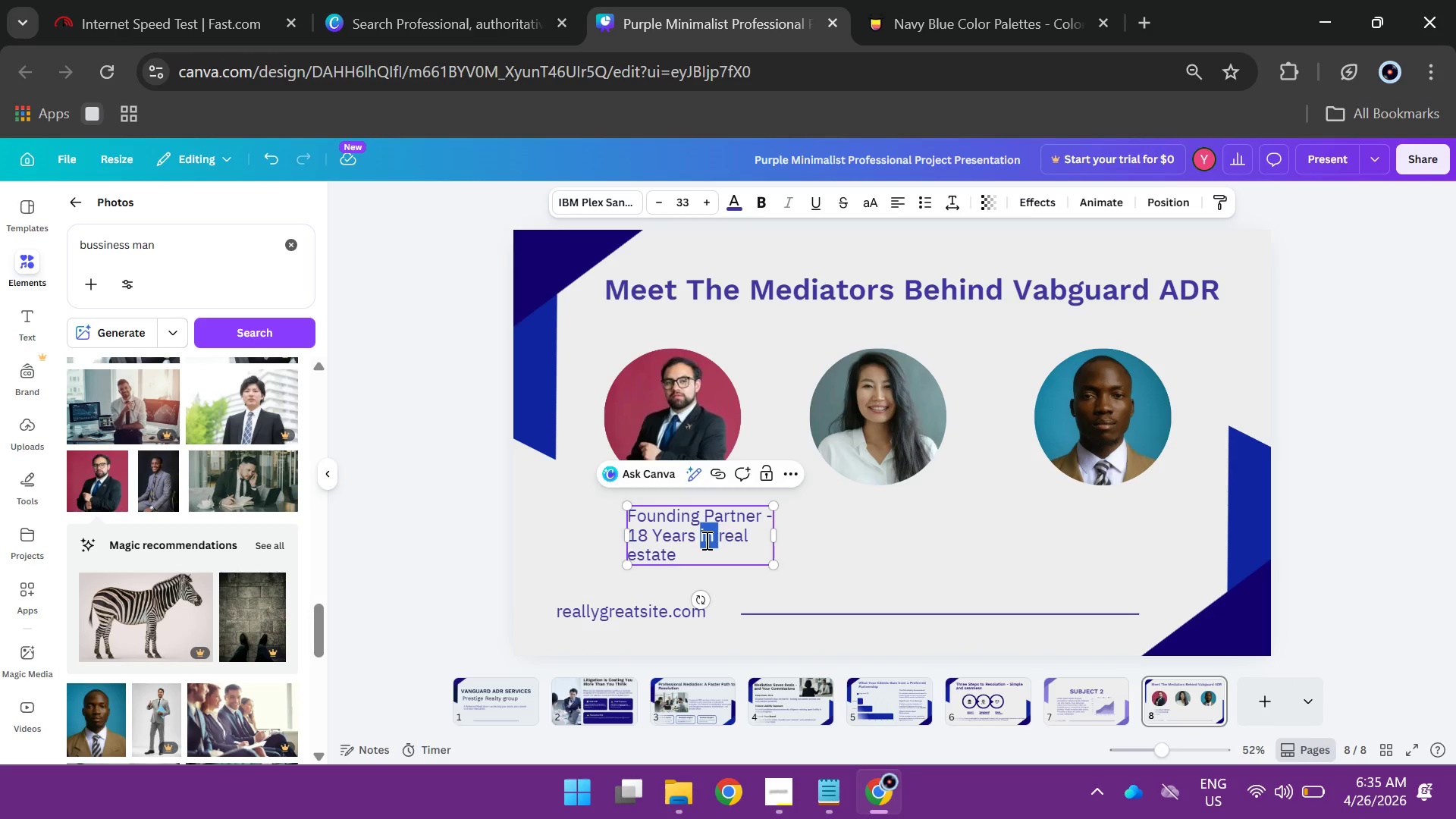 
key(Control+A)
 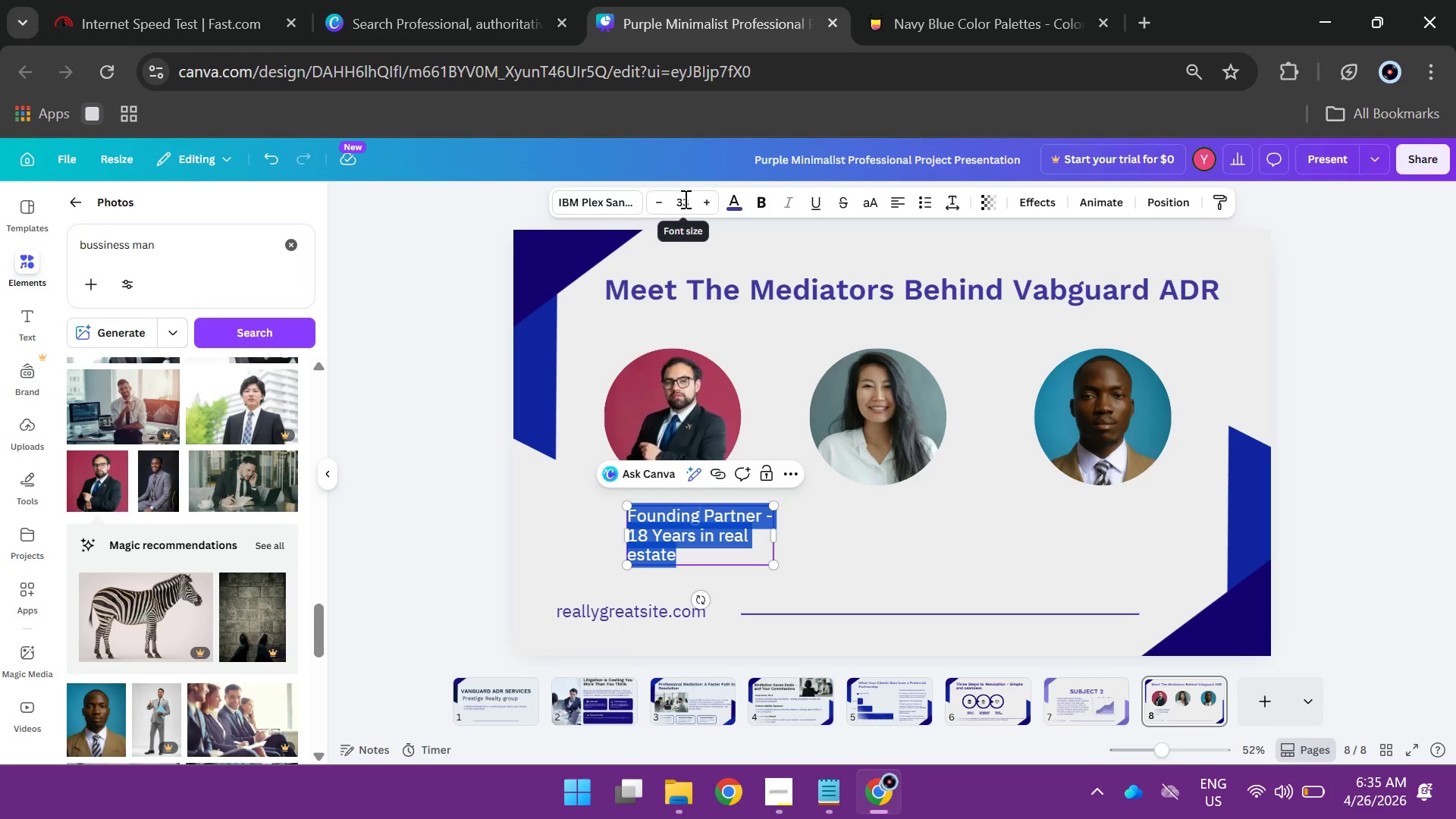 
left_click([684, 199])
 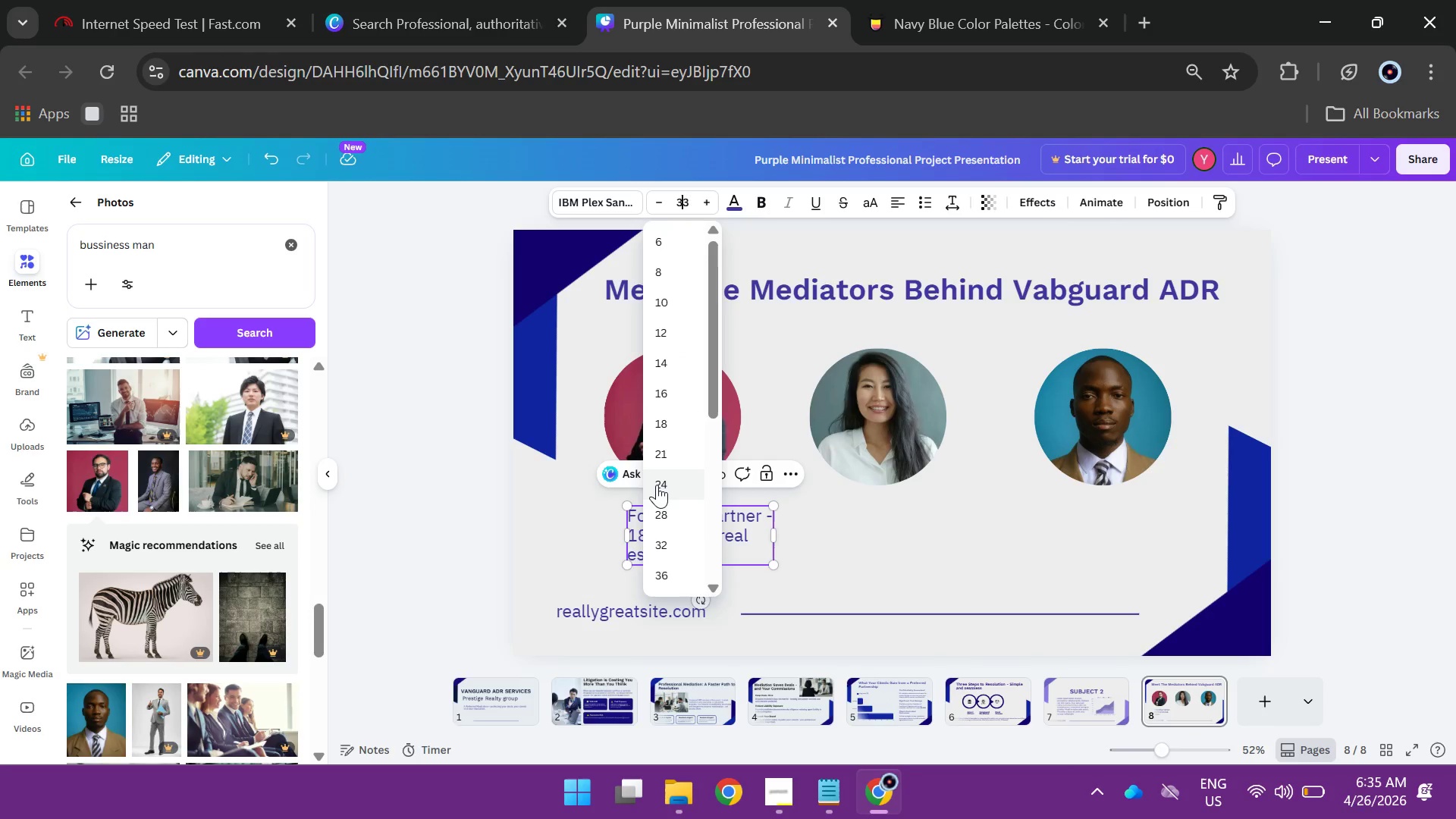 
left_click([657, 485])
 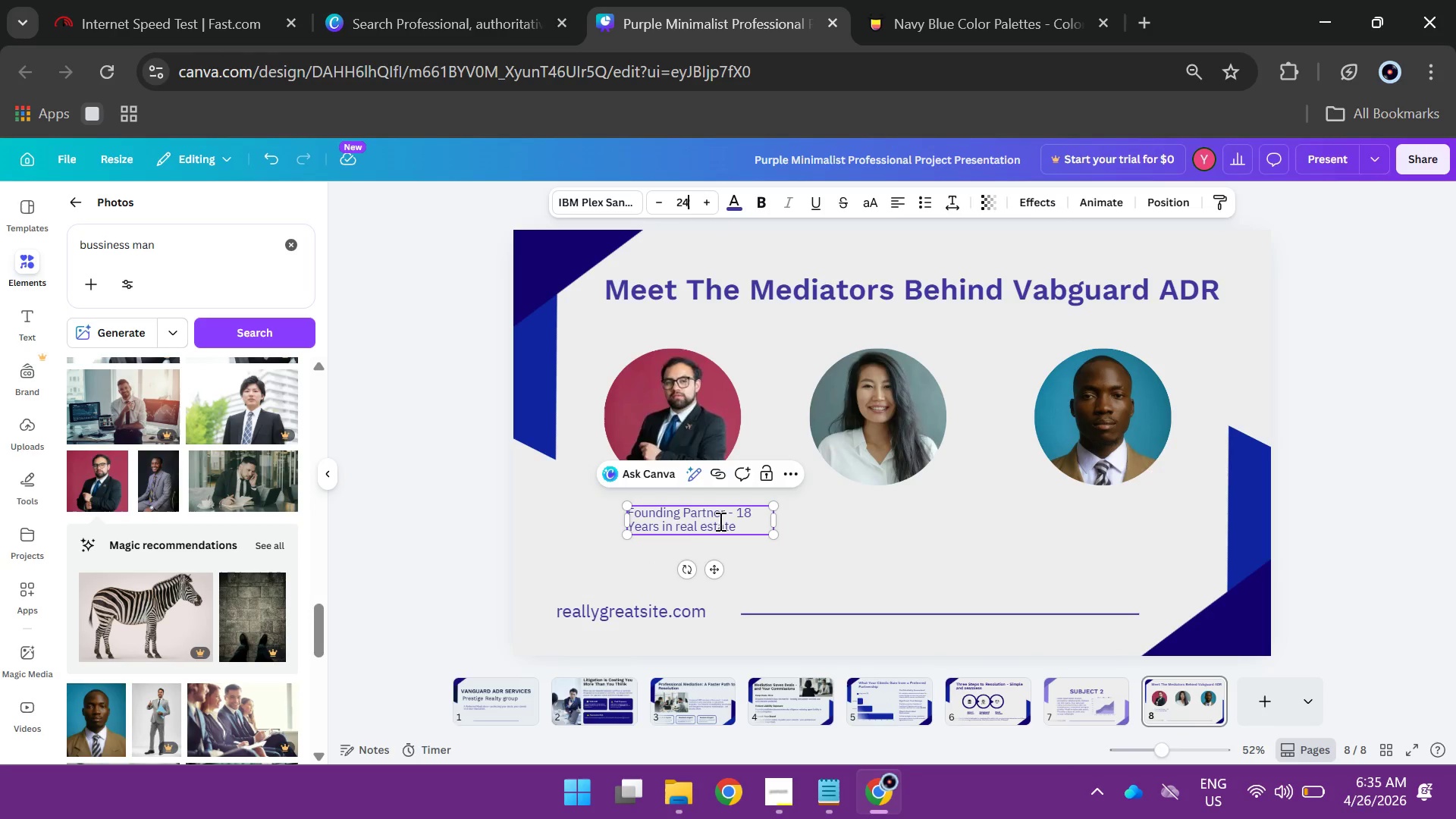 
left_click([469, 460])
 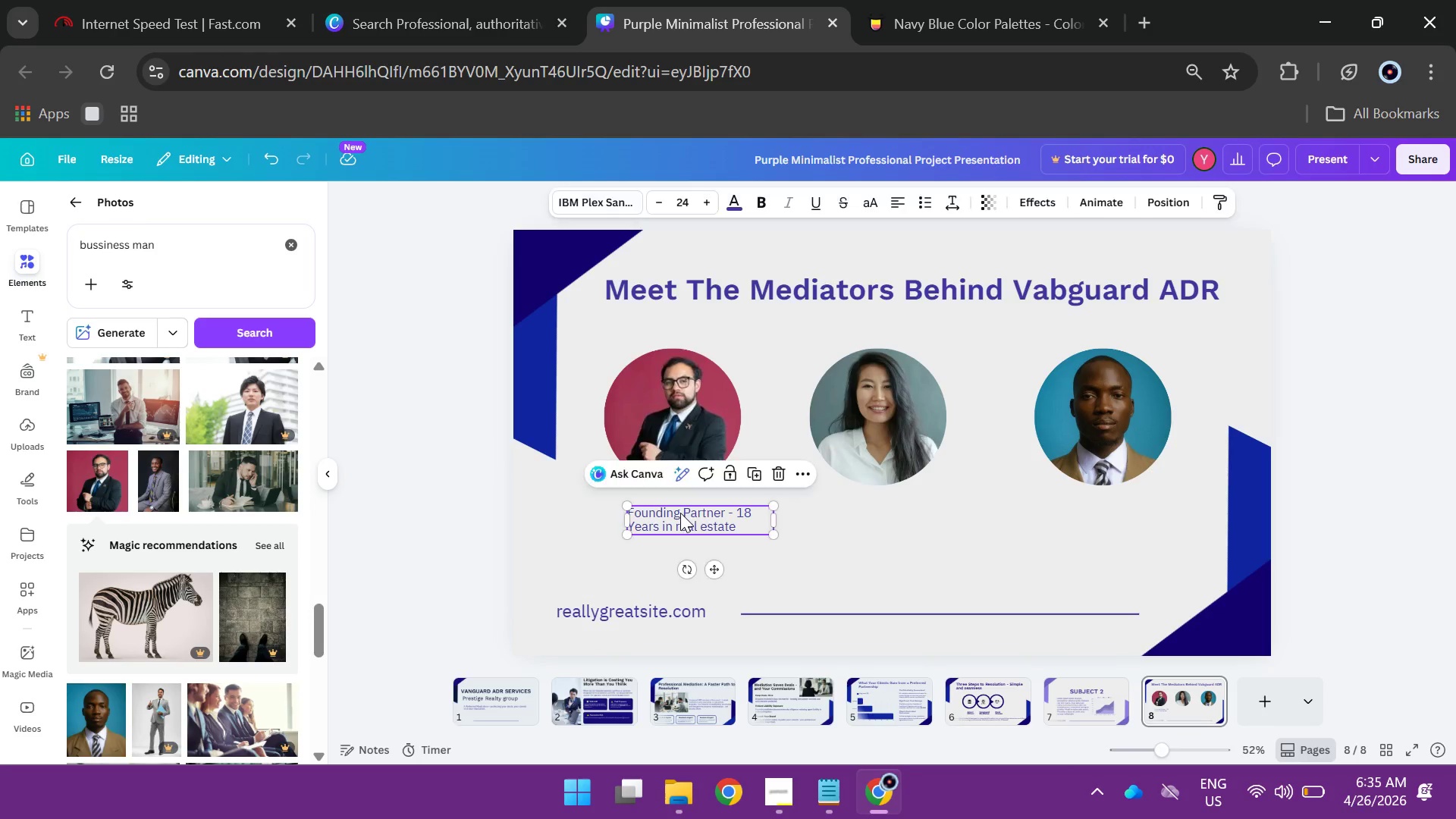 
left_click_drag(start_coordinate=[681, 513], to_coordinate=[664, 530])
 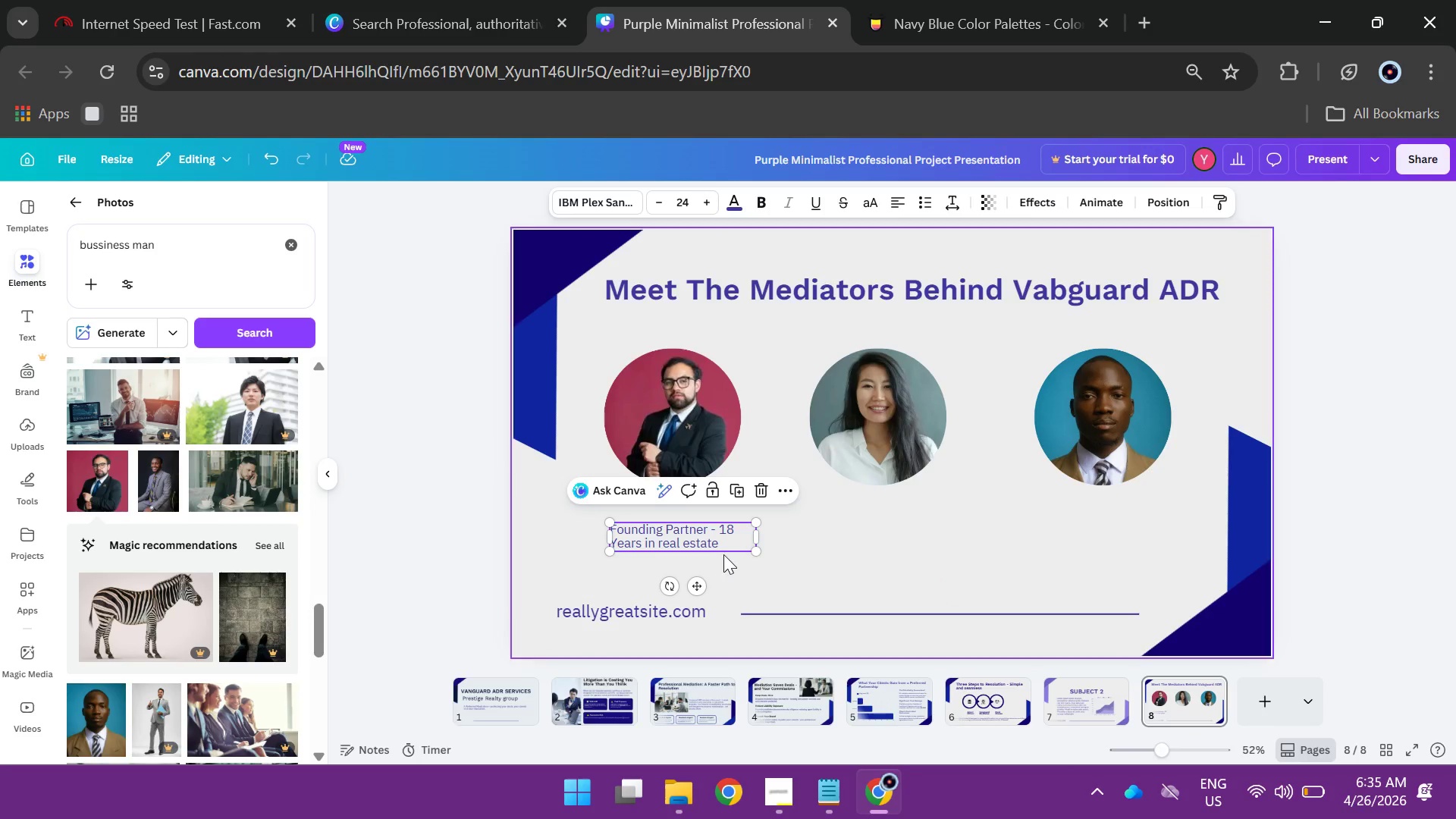 
left_click([720, 545])
 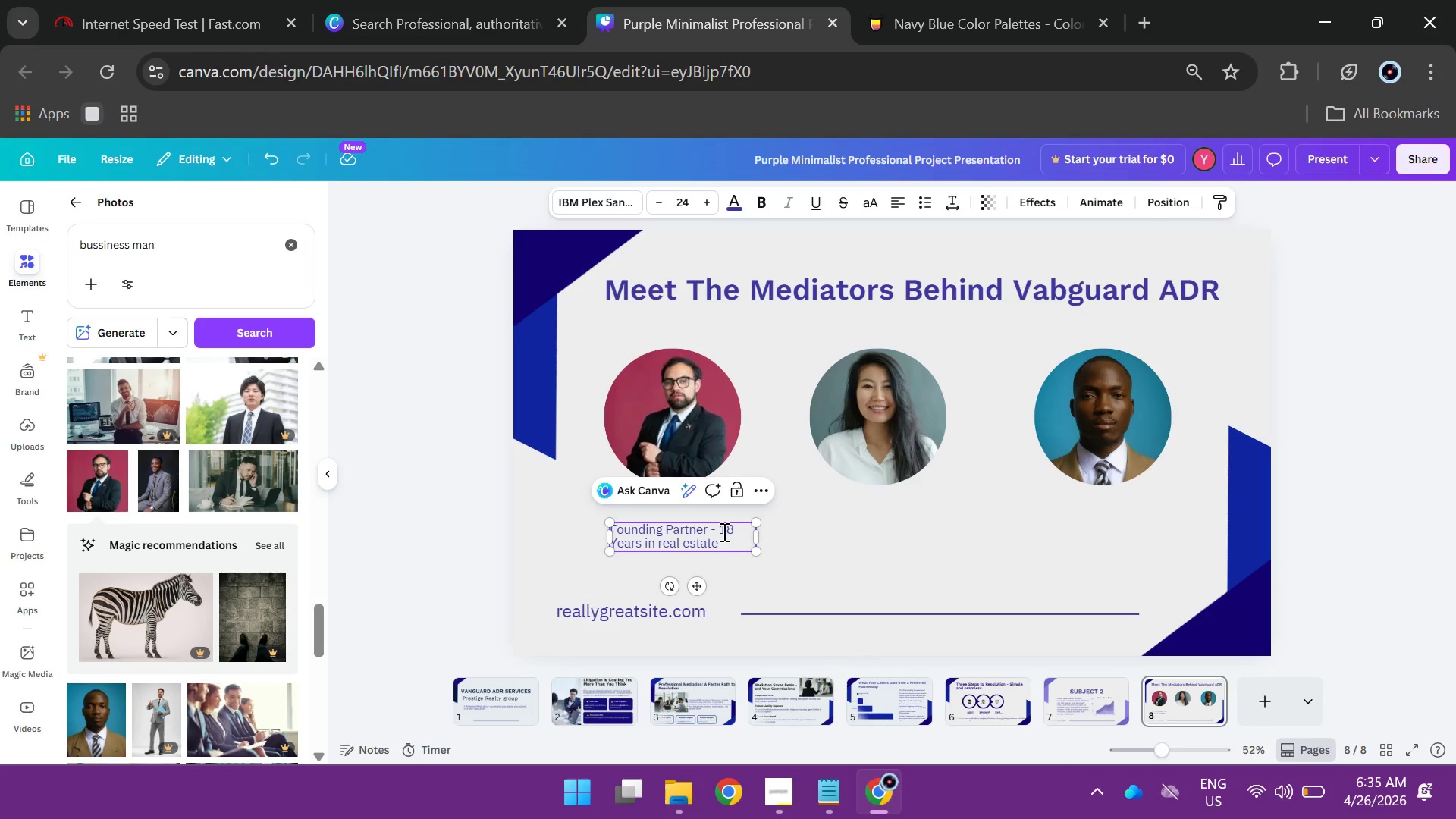 
type( litigation)
 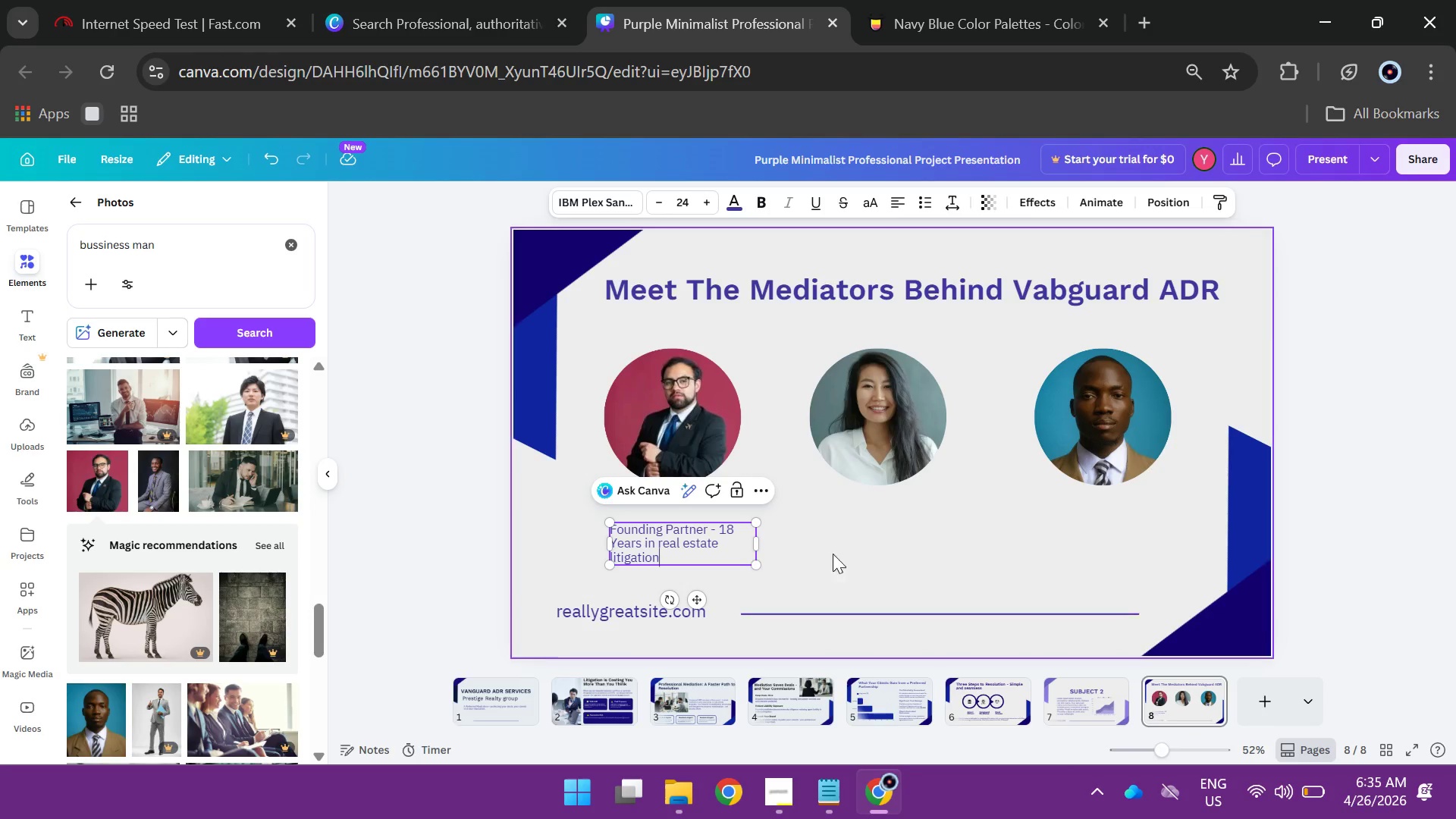 
left_click([833, 535])
 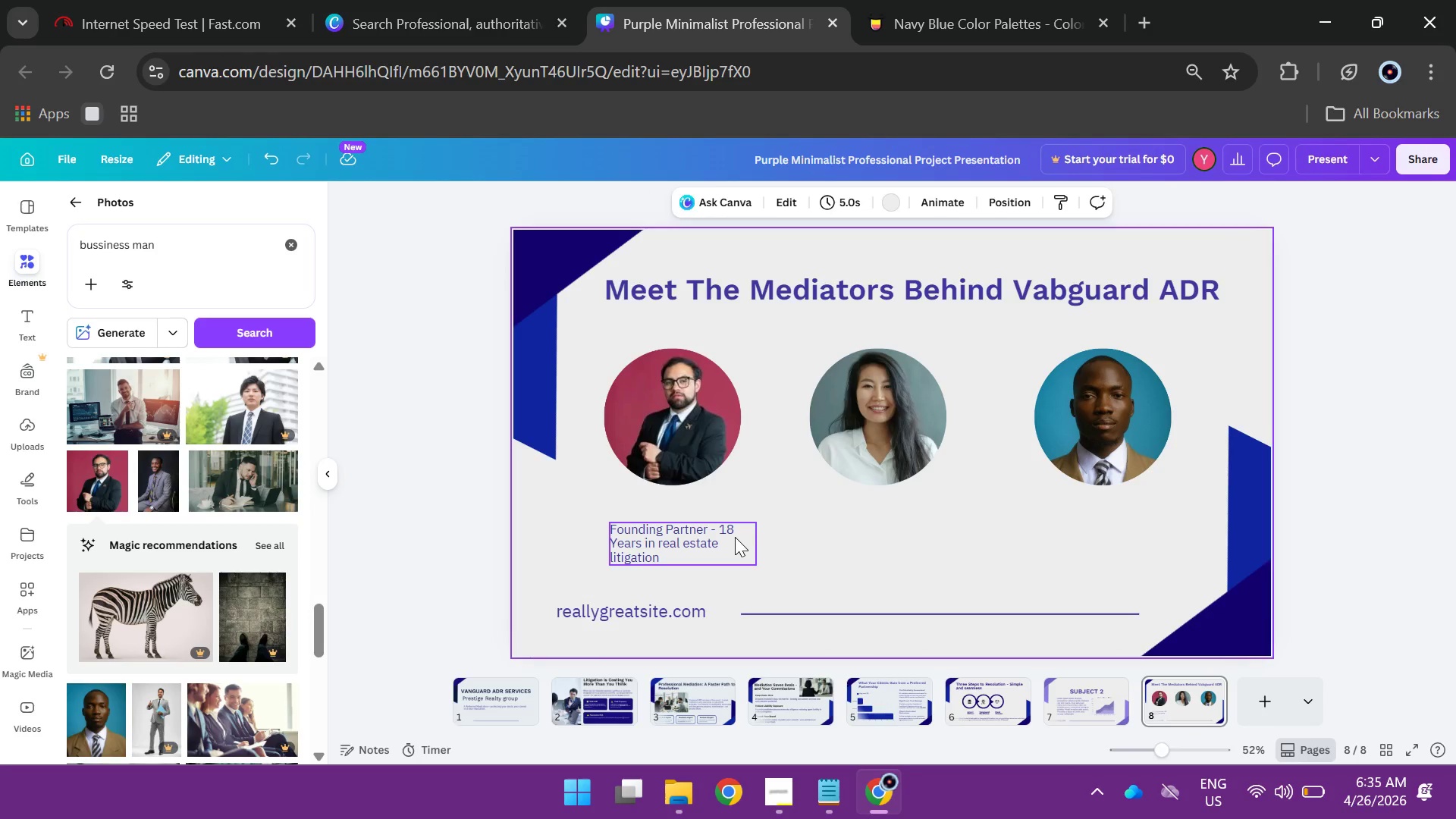 
left_click([735, 537])
 